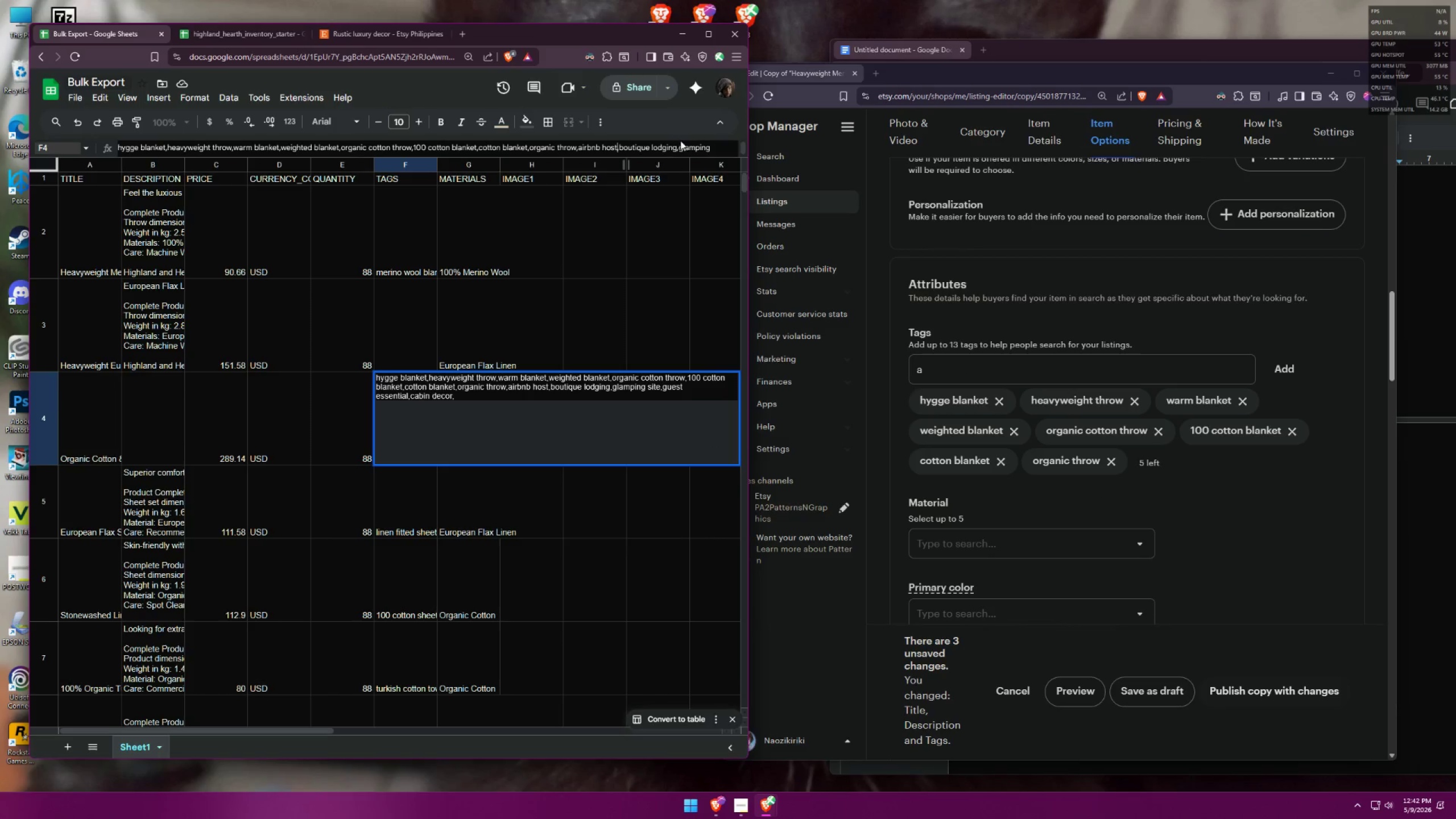 
type( deci)
key(Backspace)
type(r)
key(Backspace)
type(or)
 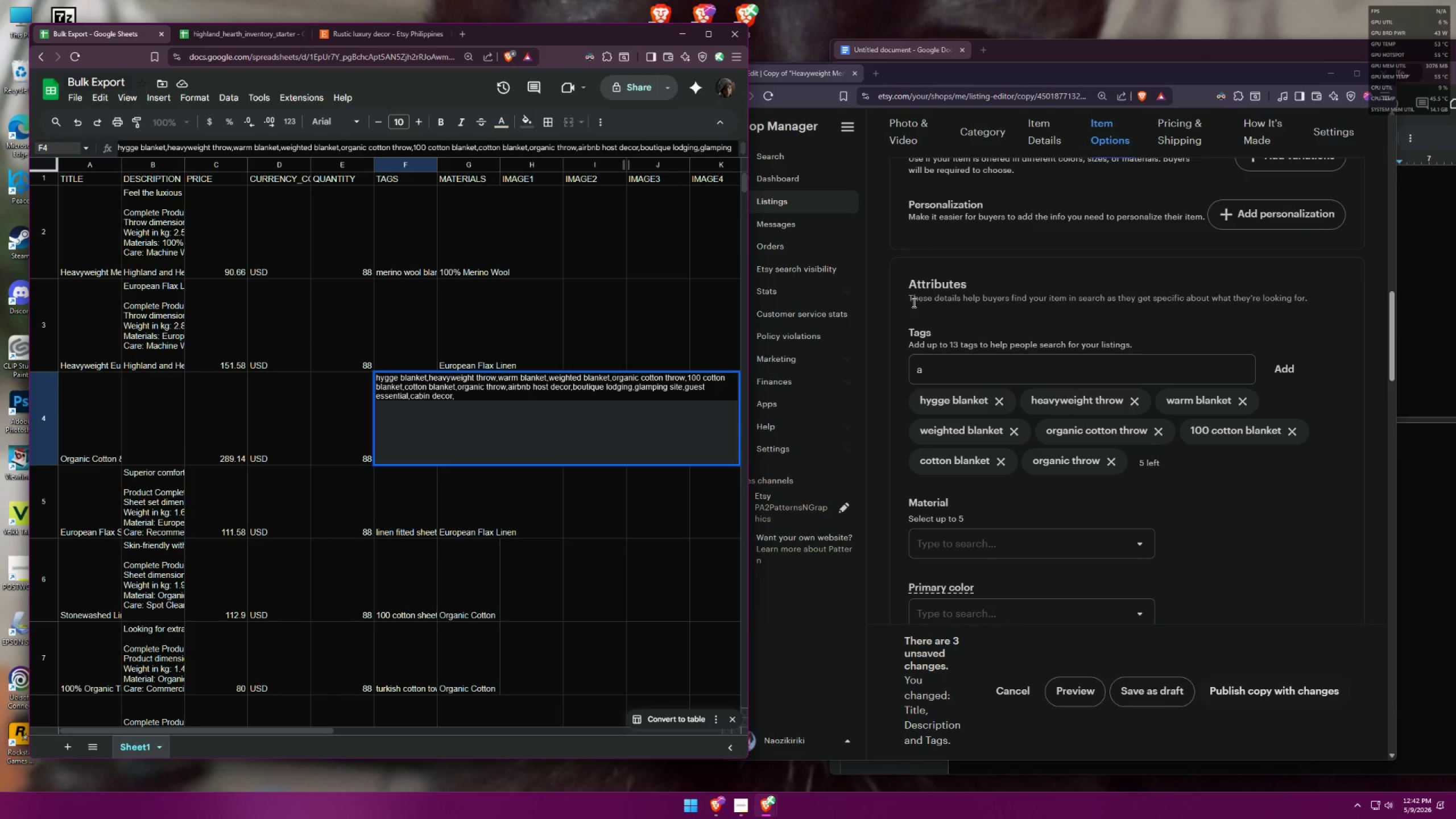 
left_click([985, 369])
 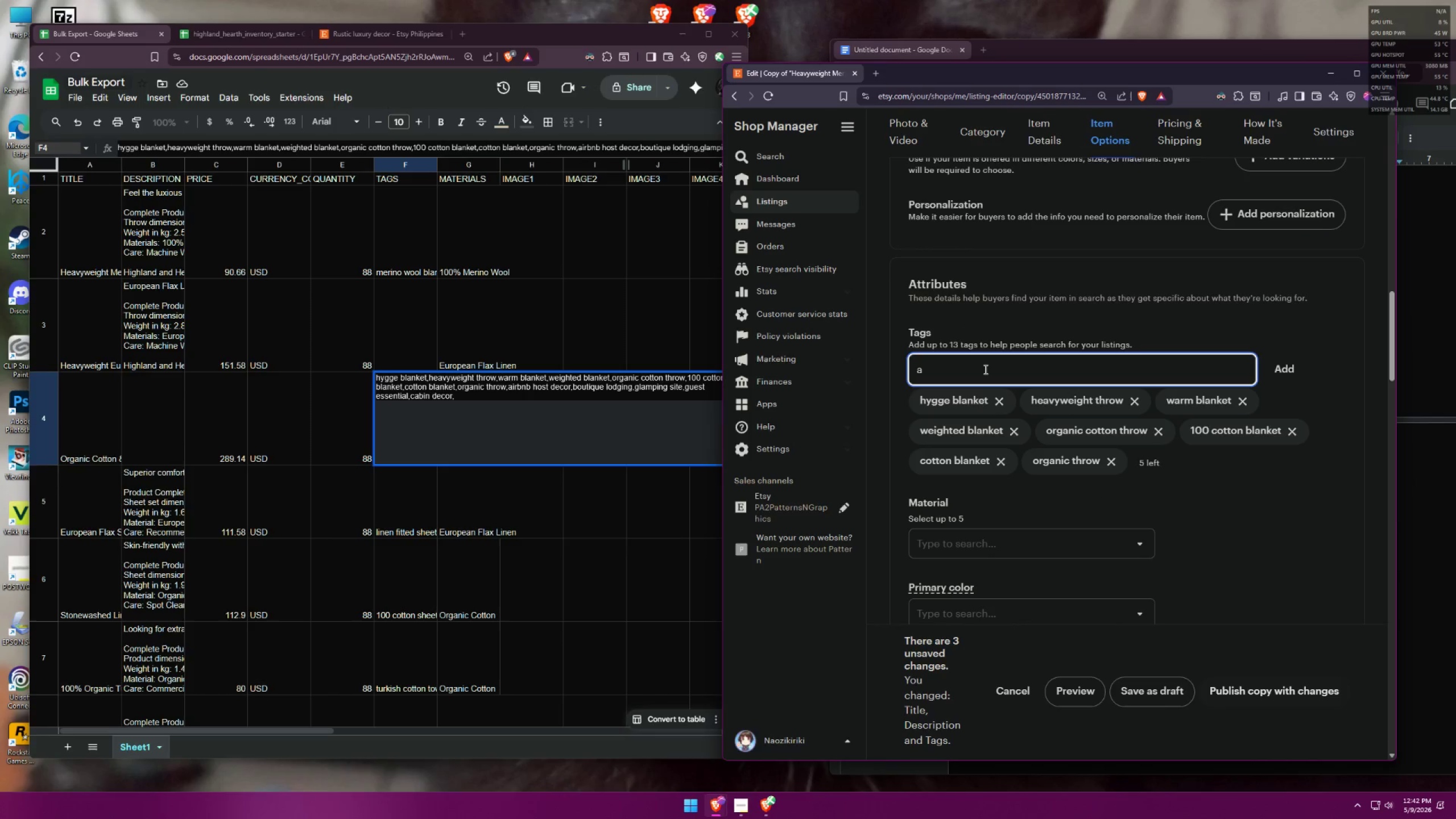 
type(irbnb host decor)
 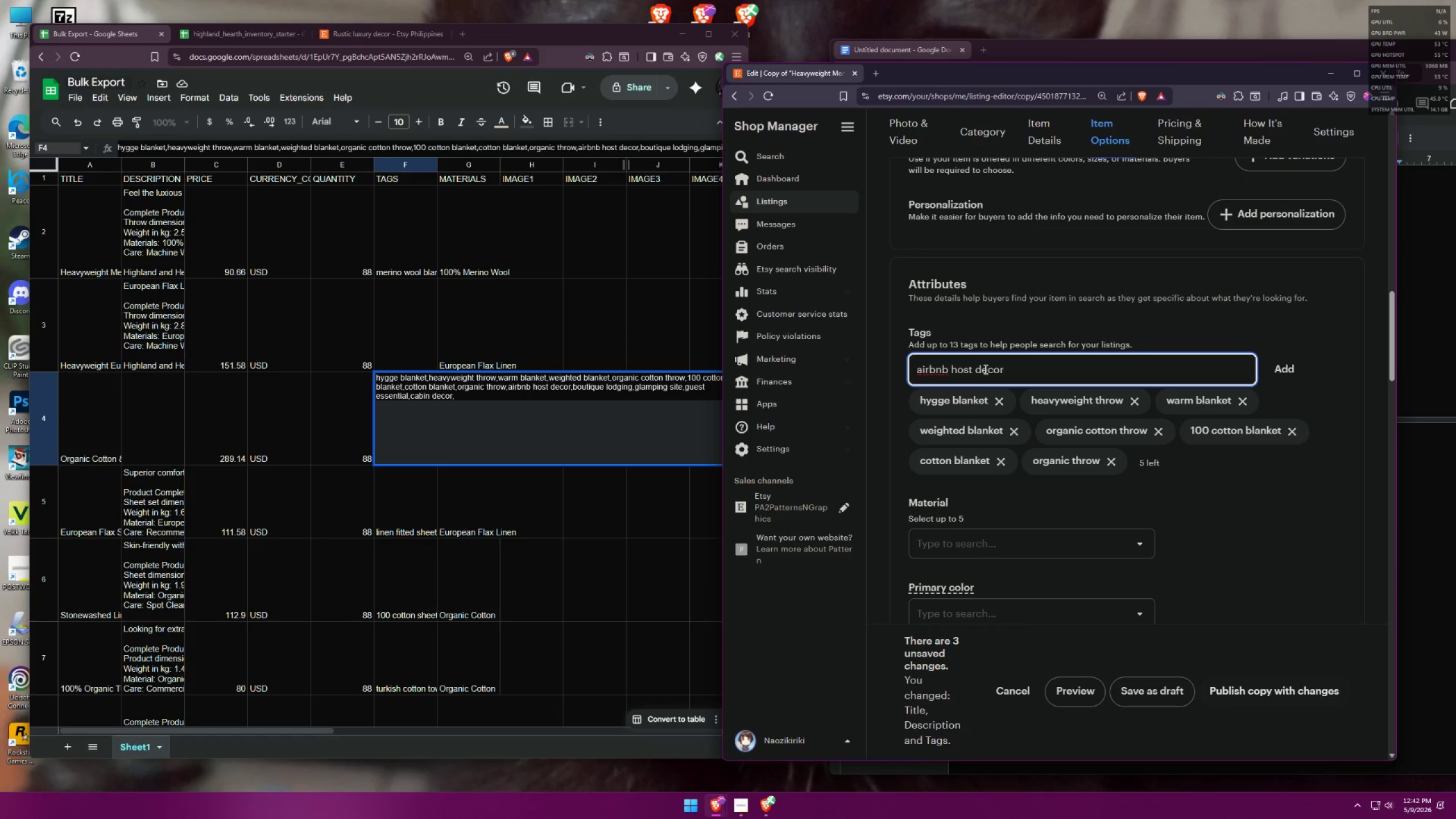 
key(Enter)
 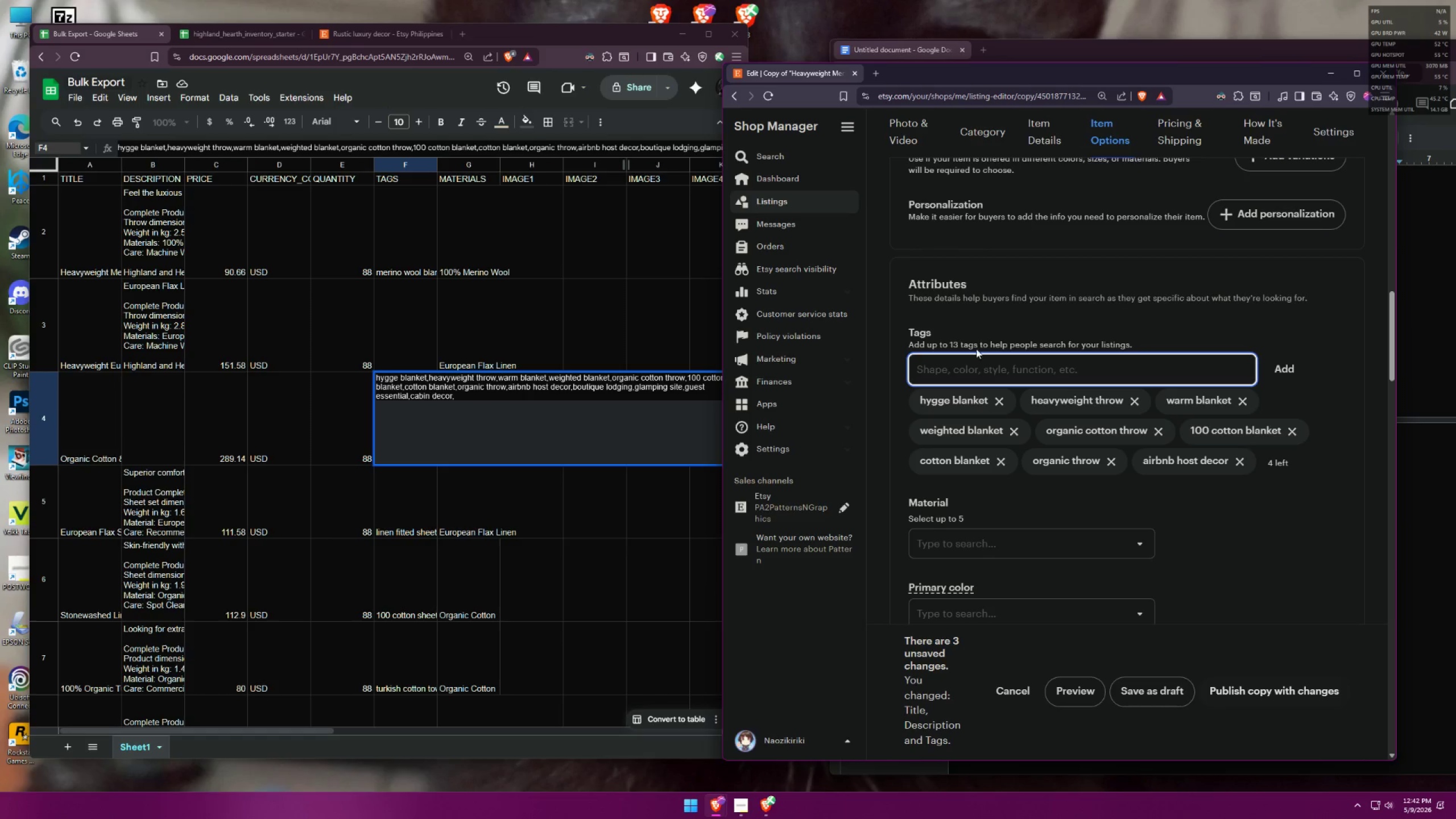 
left_click_drag(start_coordinate=[595, 34], to_coordinate=[565, 37])
 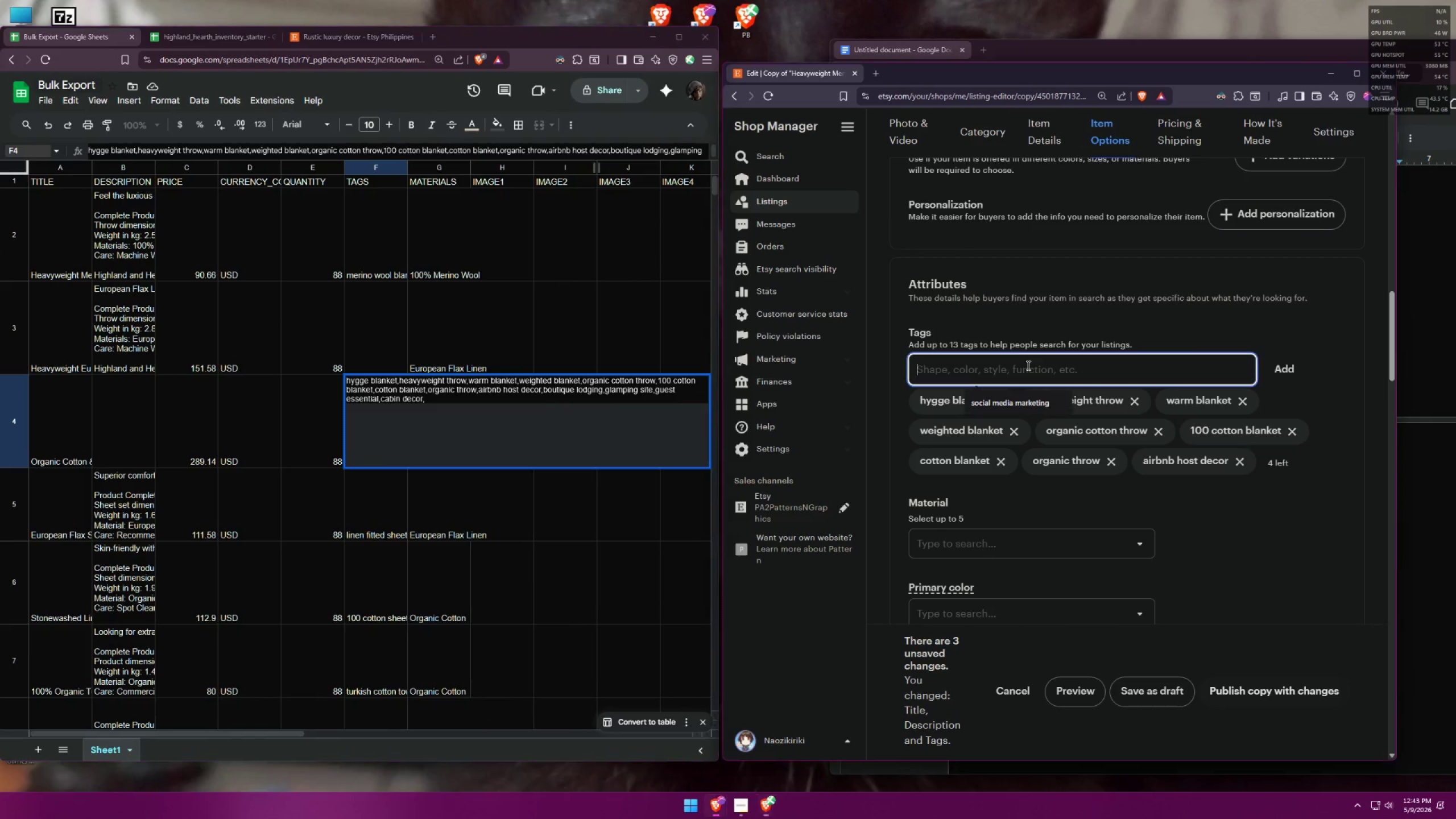 
type(boutique lodging)
 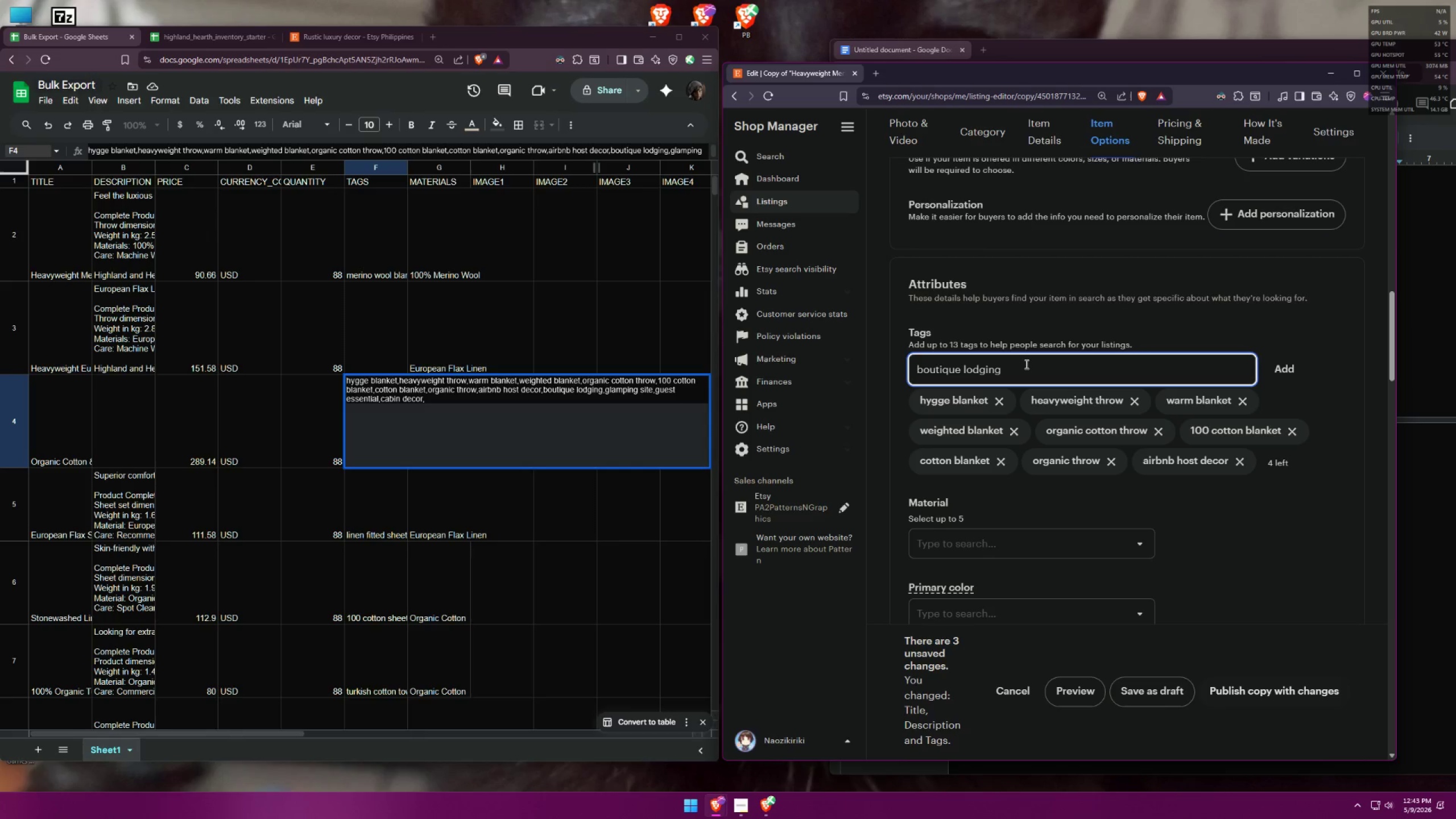 
key(Enter)
 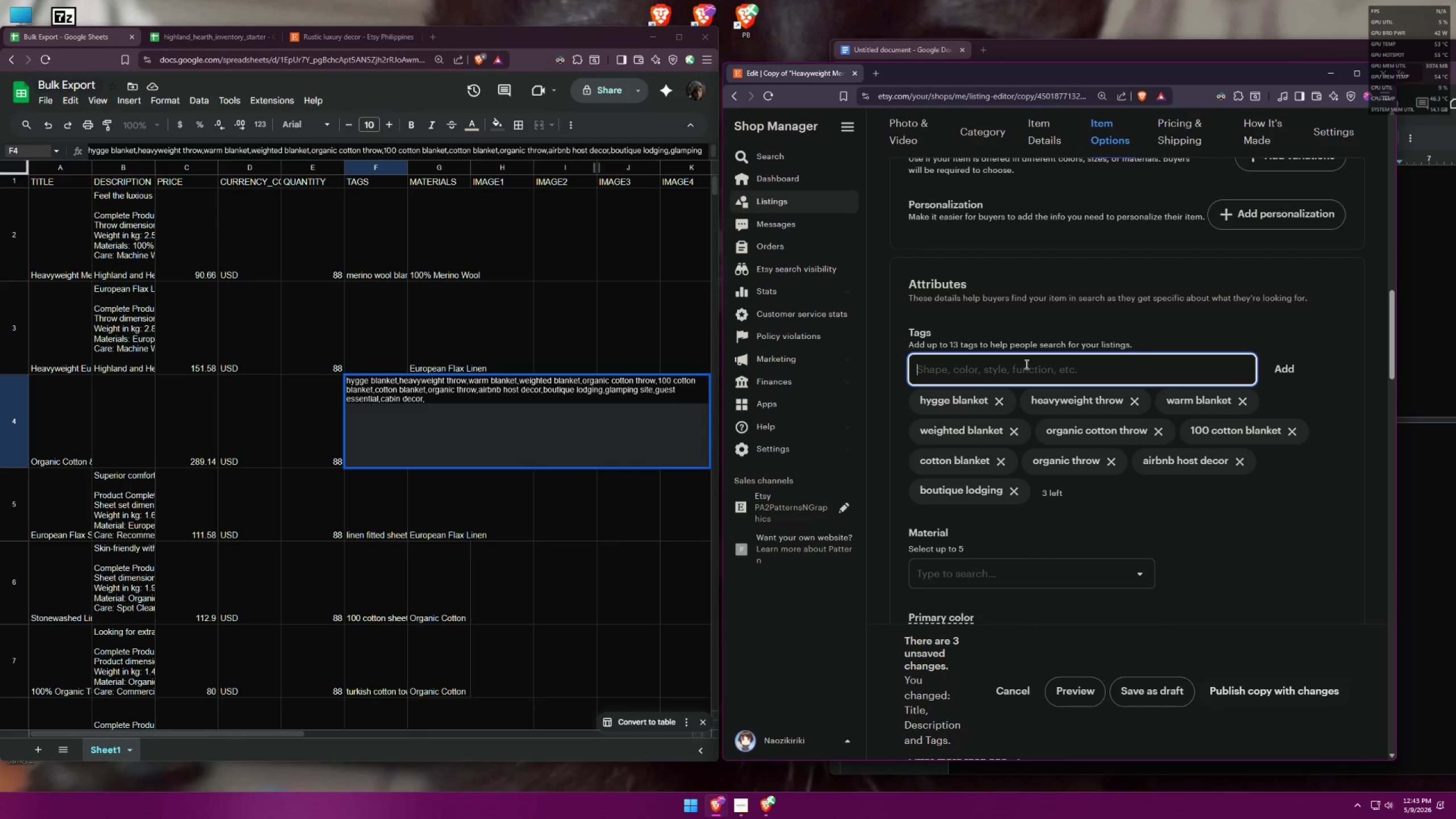 
type(glamping)
 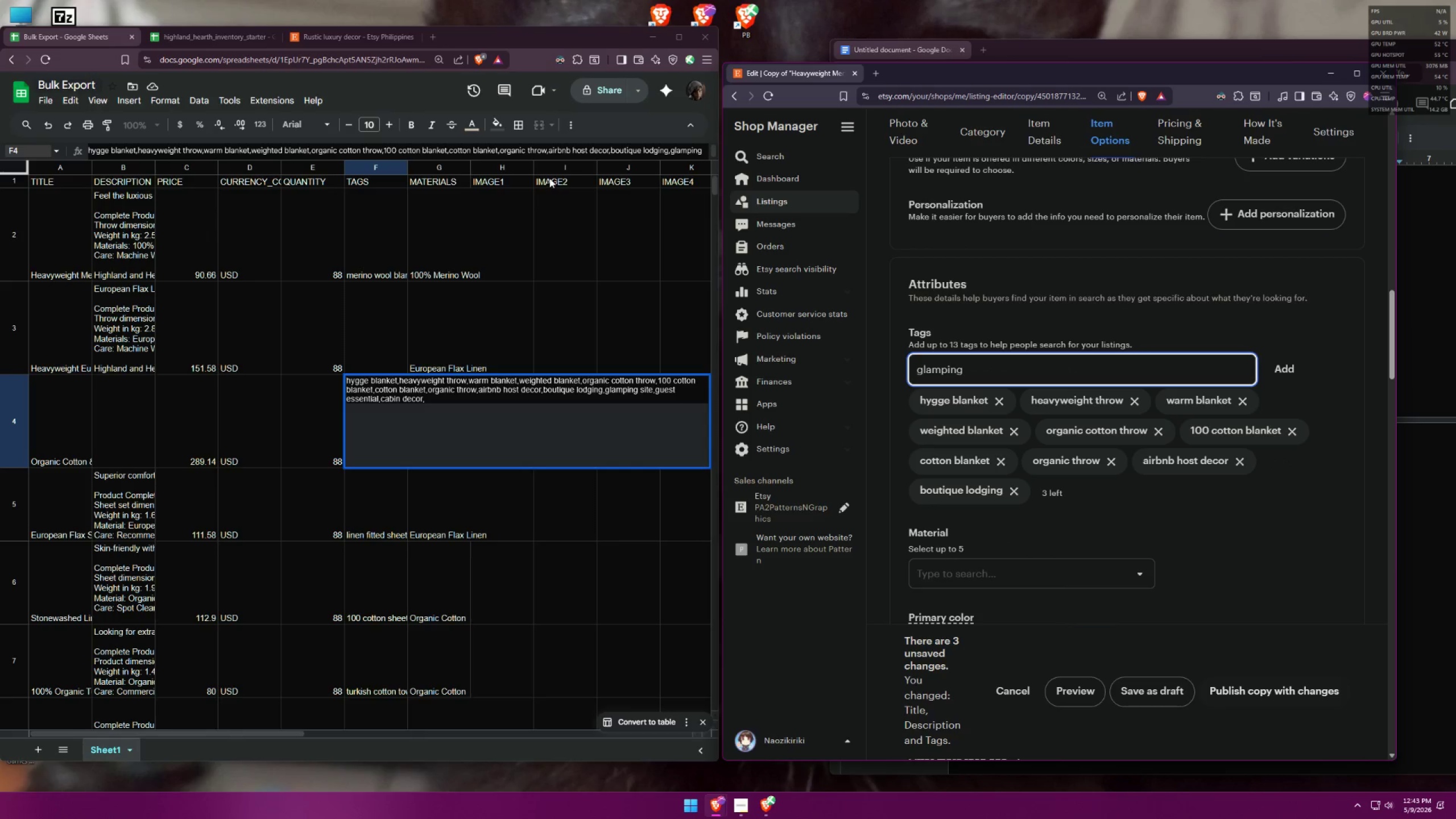 
left_click([559, 150])
 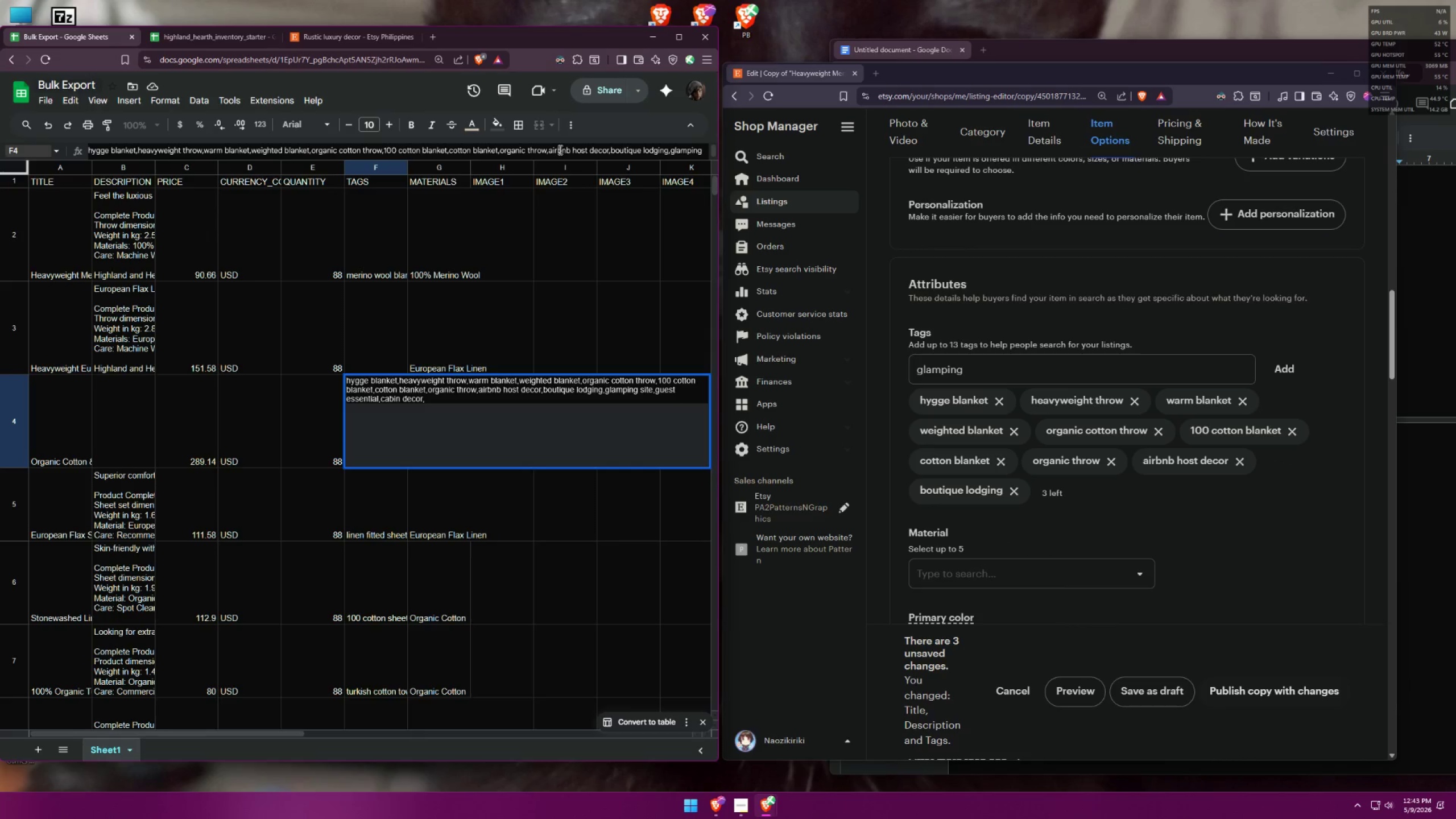 
key(ArrowDown)
 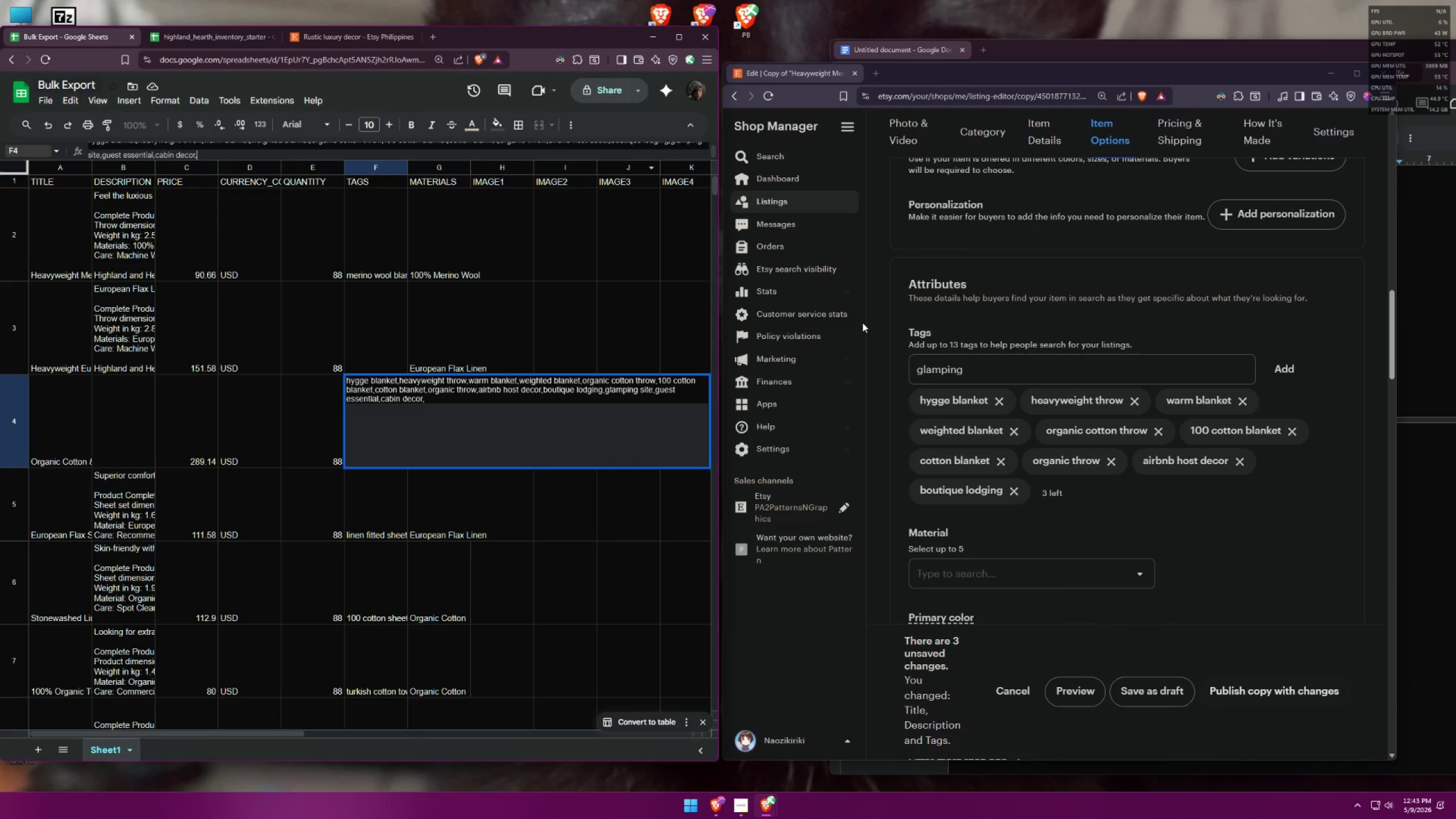 
left_click([1000, 379])
 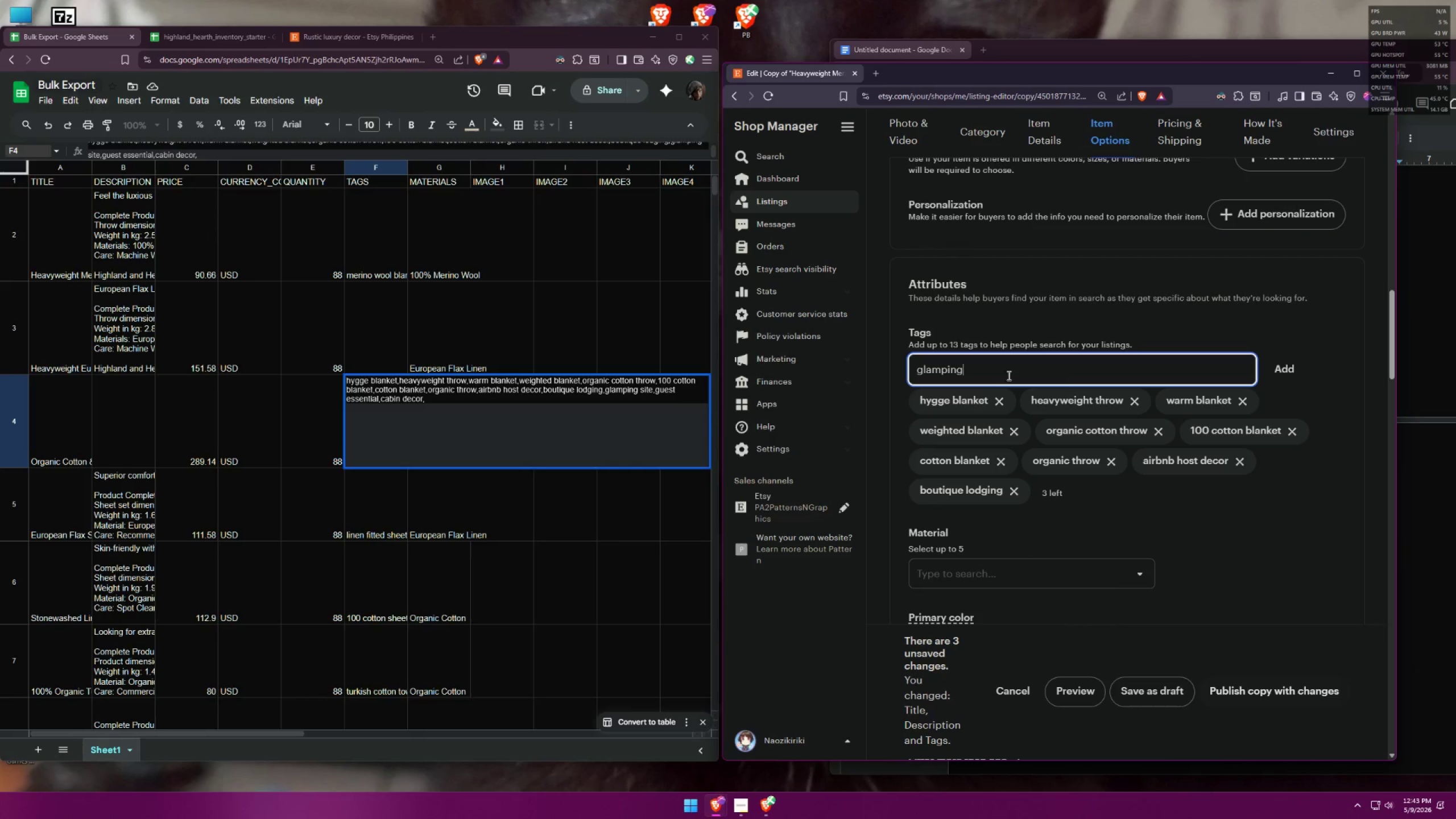 
type( site)
 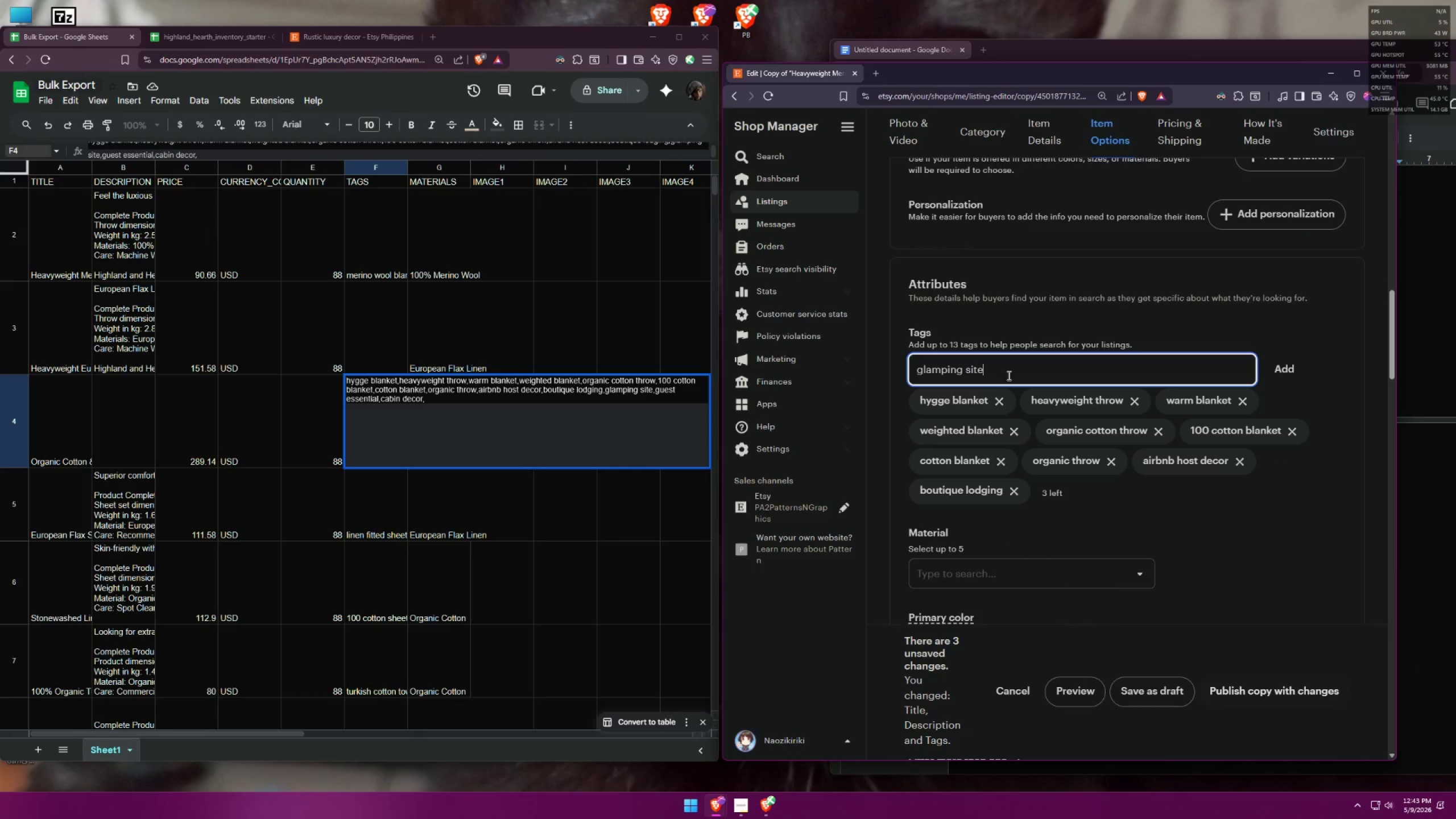 
key(Enter)
 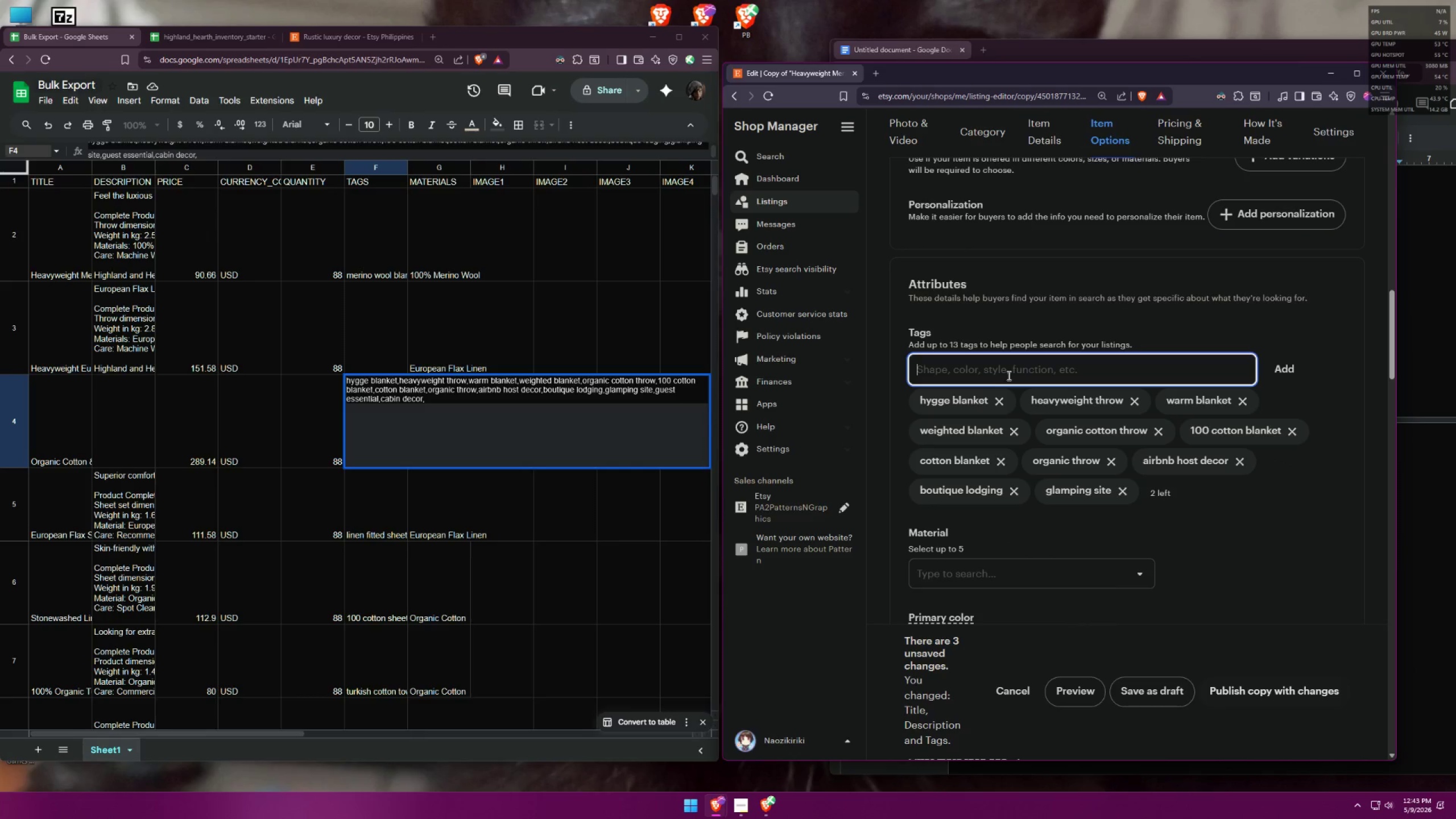 
type(guest essential)
 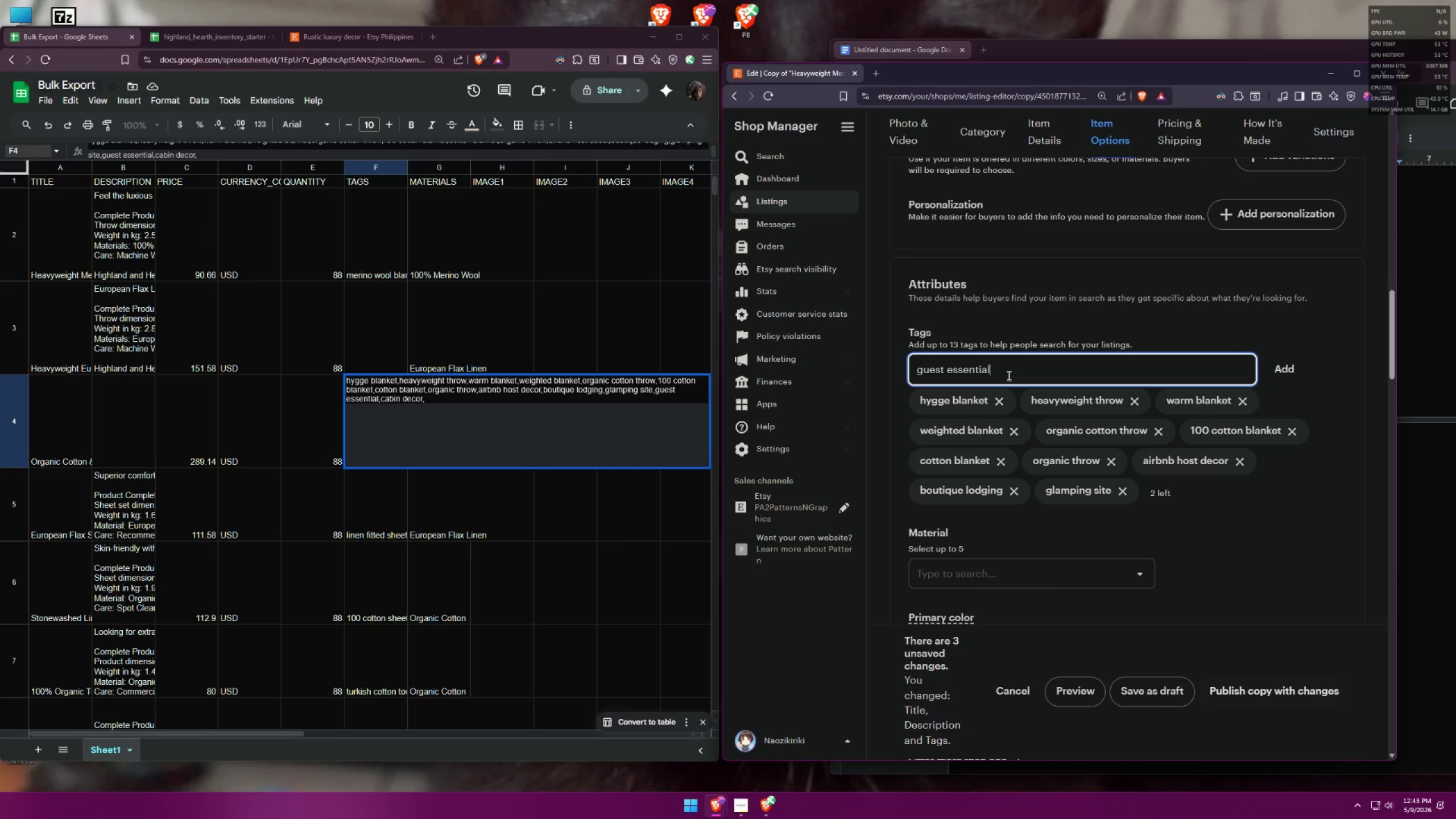 
key(Enter)
 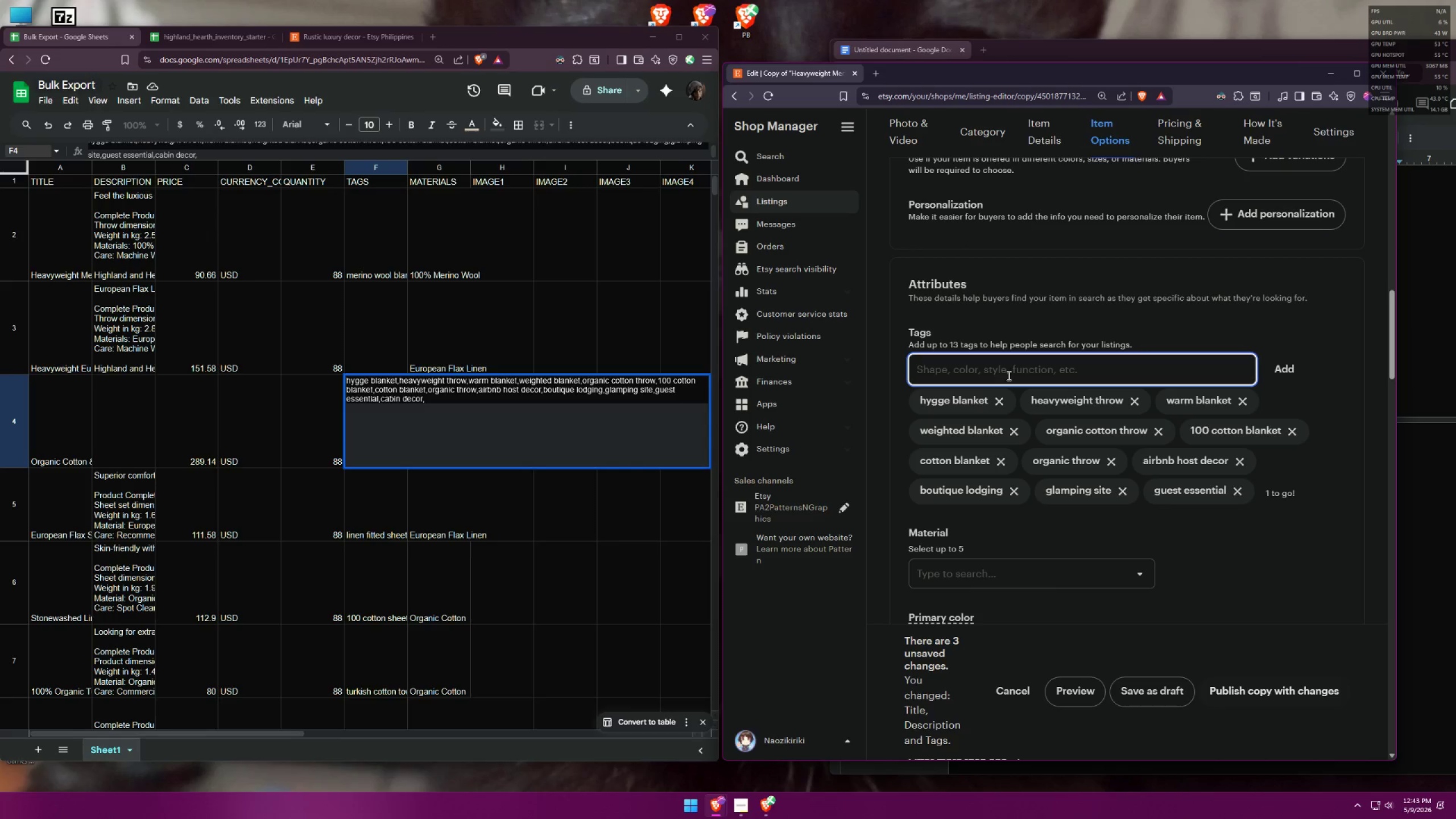 
type(cav)
key(Backspace)
type(bin decor)
 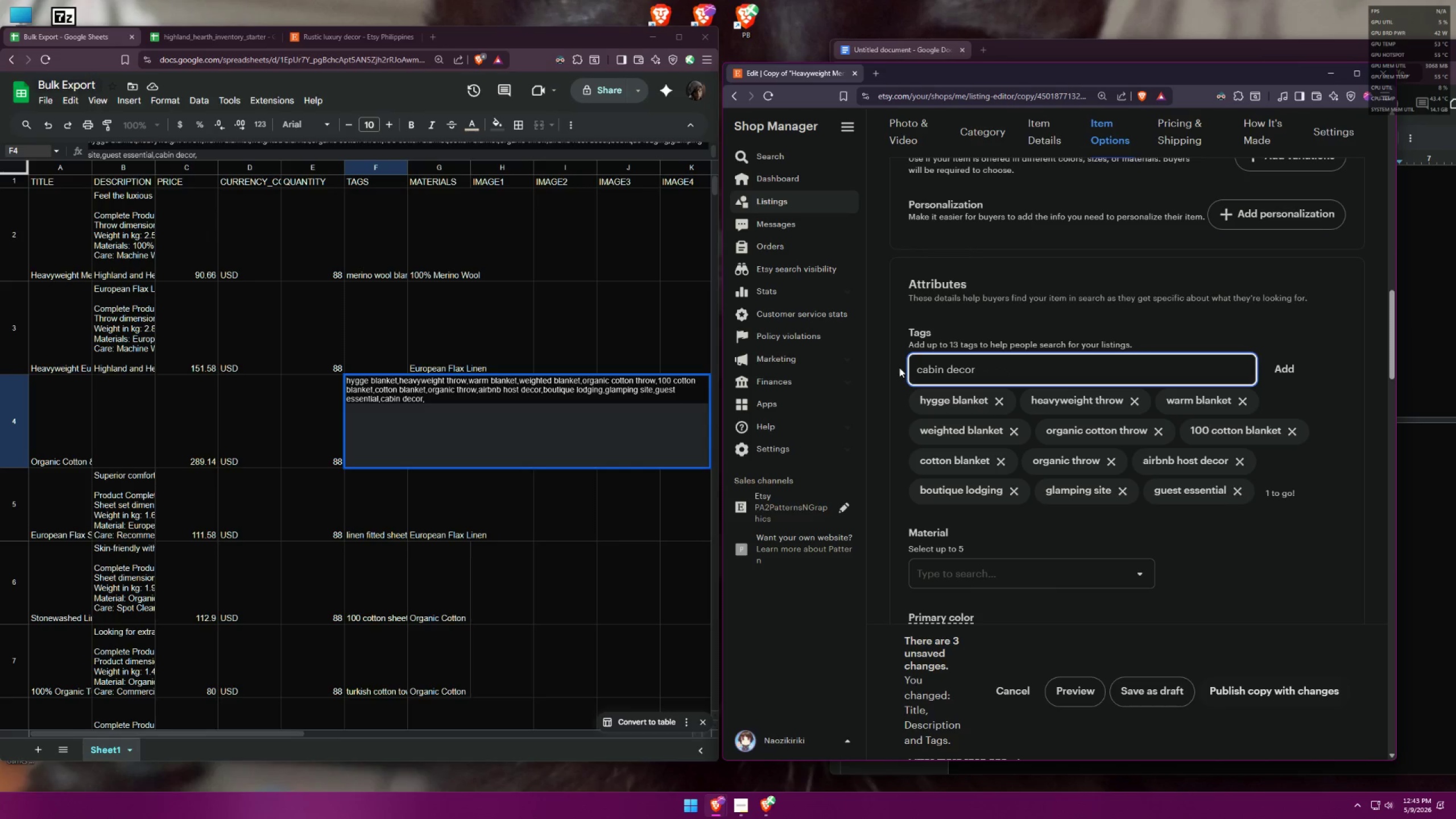 
left_click([917, 369])
 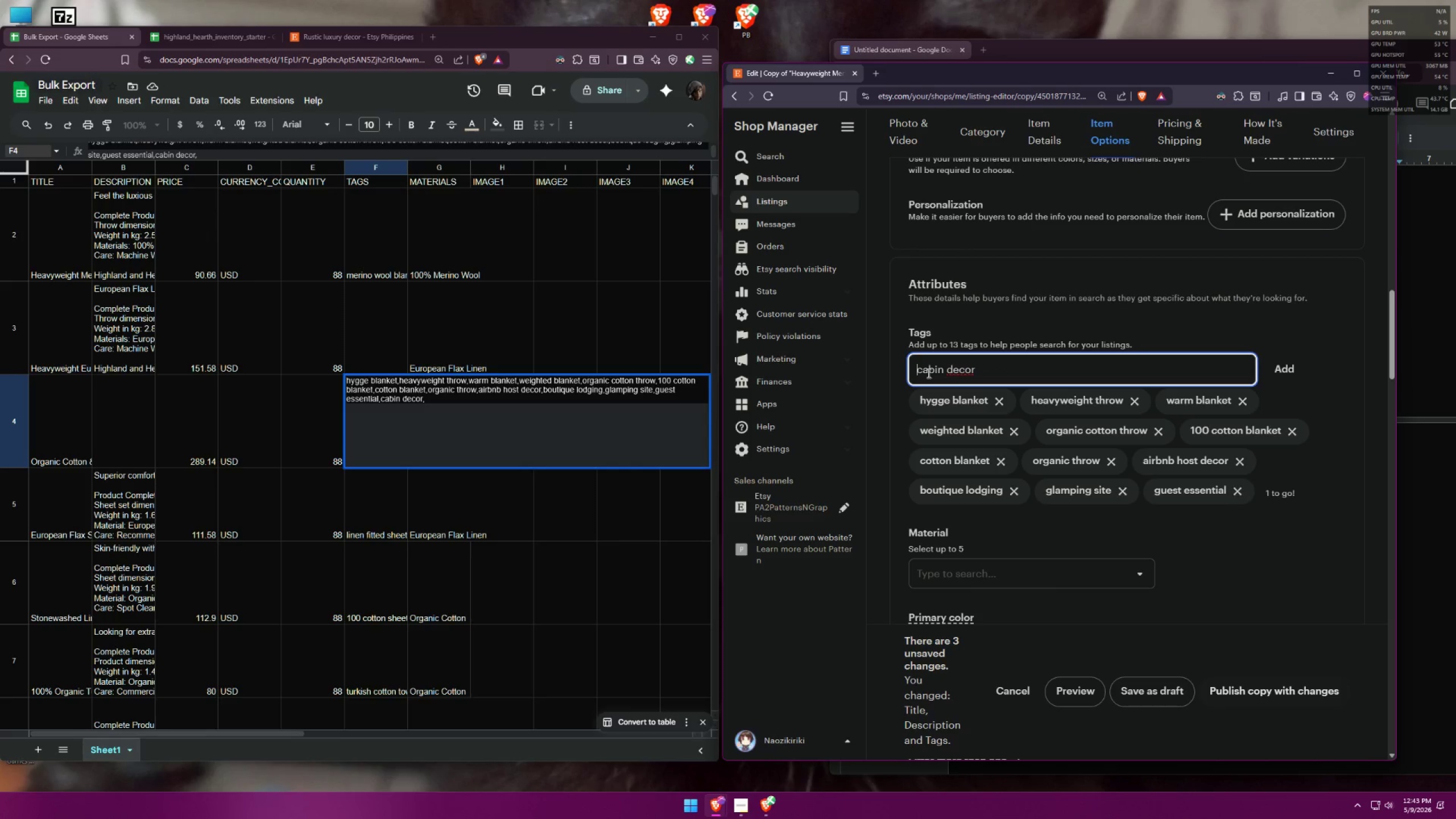 
type(lui)
key(Backspace)
type(xury )
 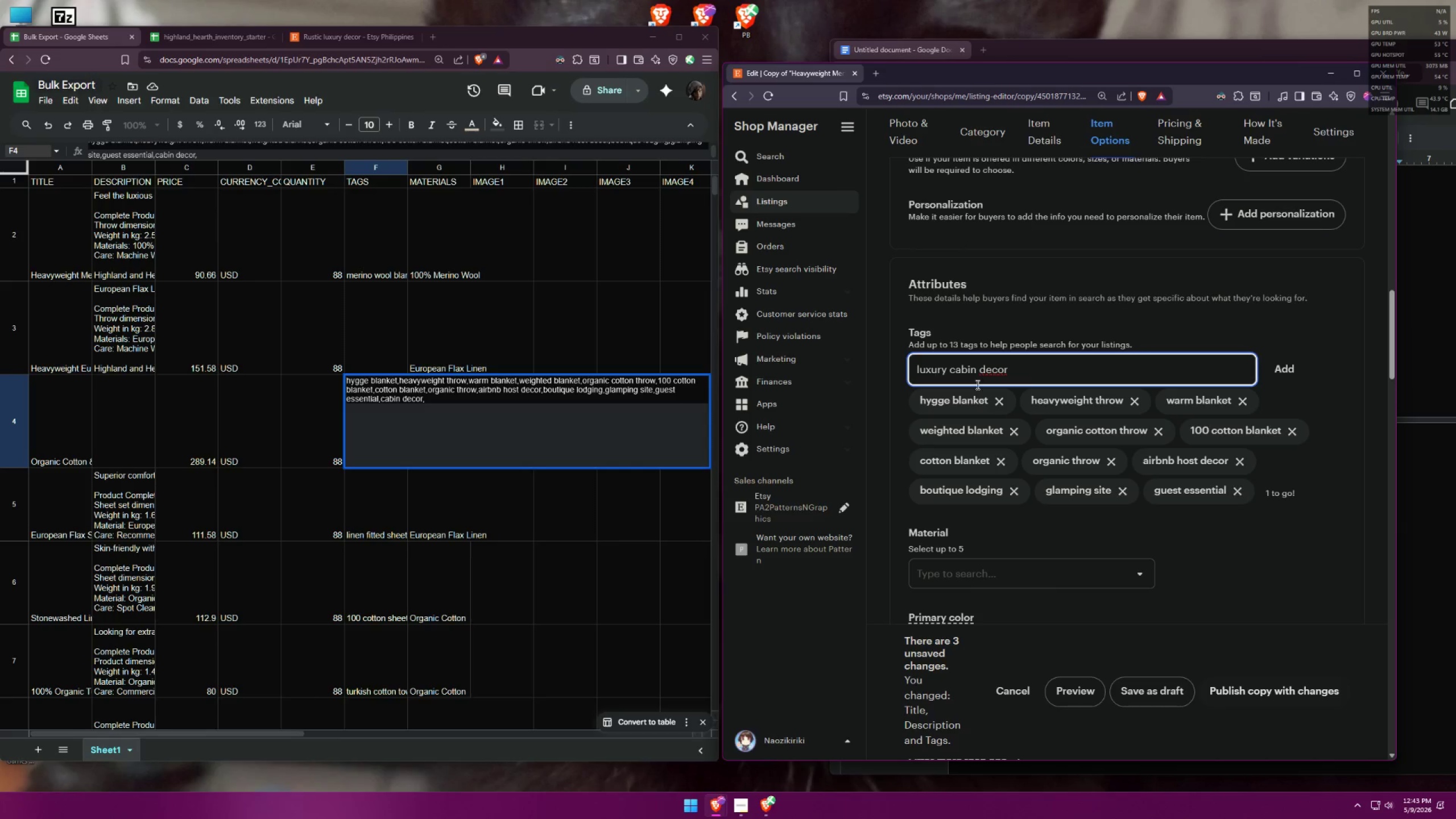 
left_click_drag(start_coordinate=[1030, 373], to_coordinate=[849, 346])
 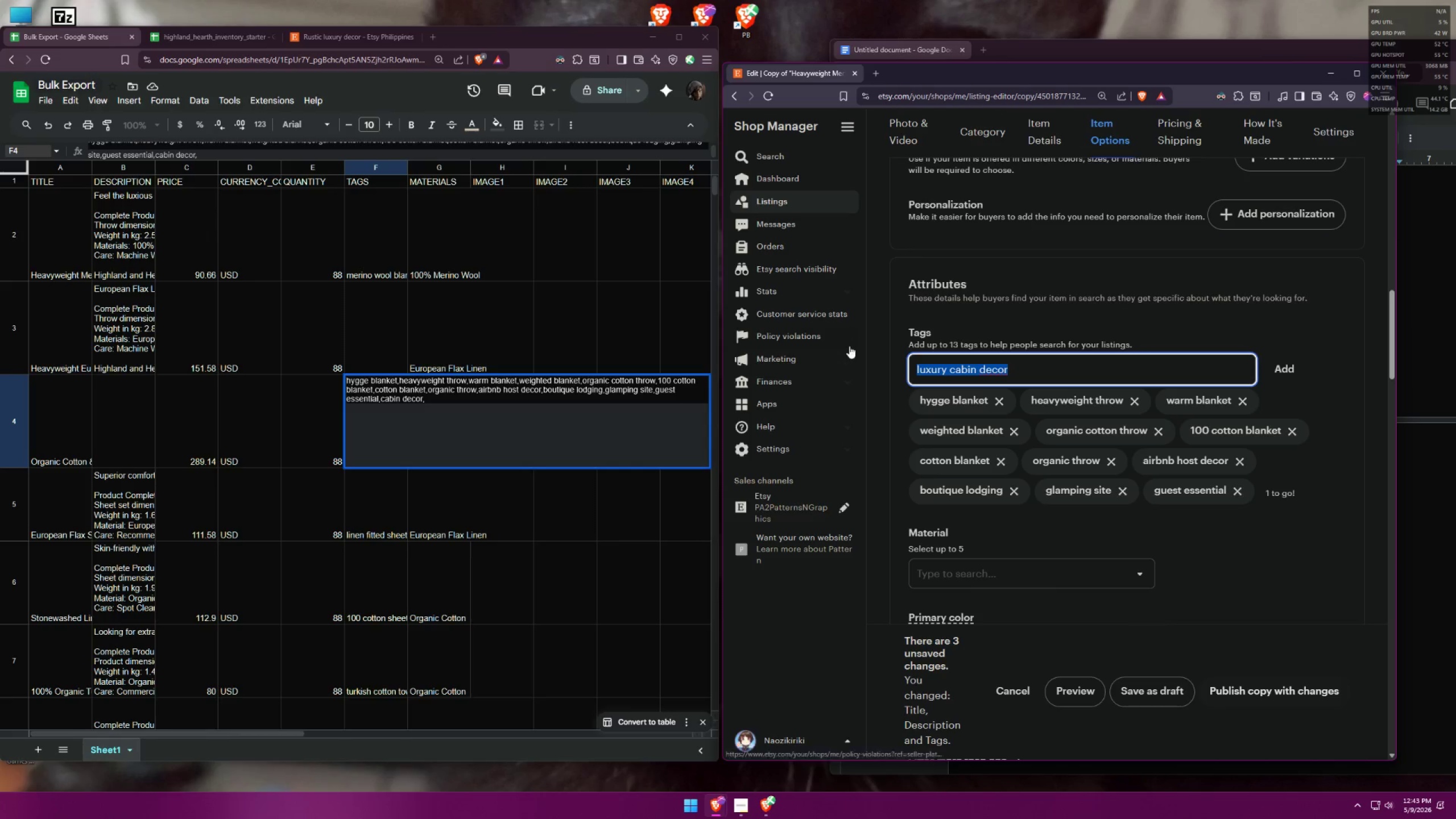 
key(Control+ControlLeft)
 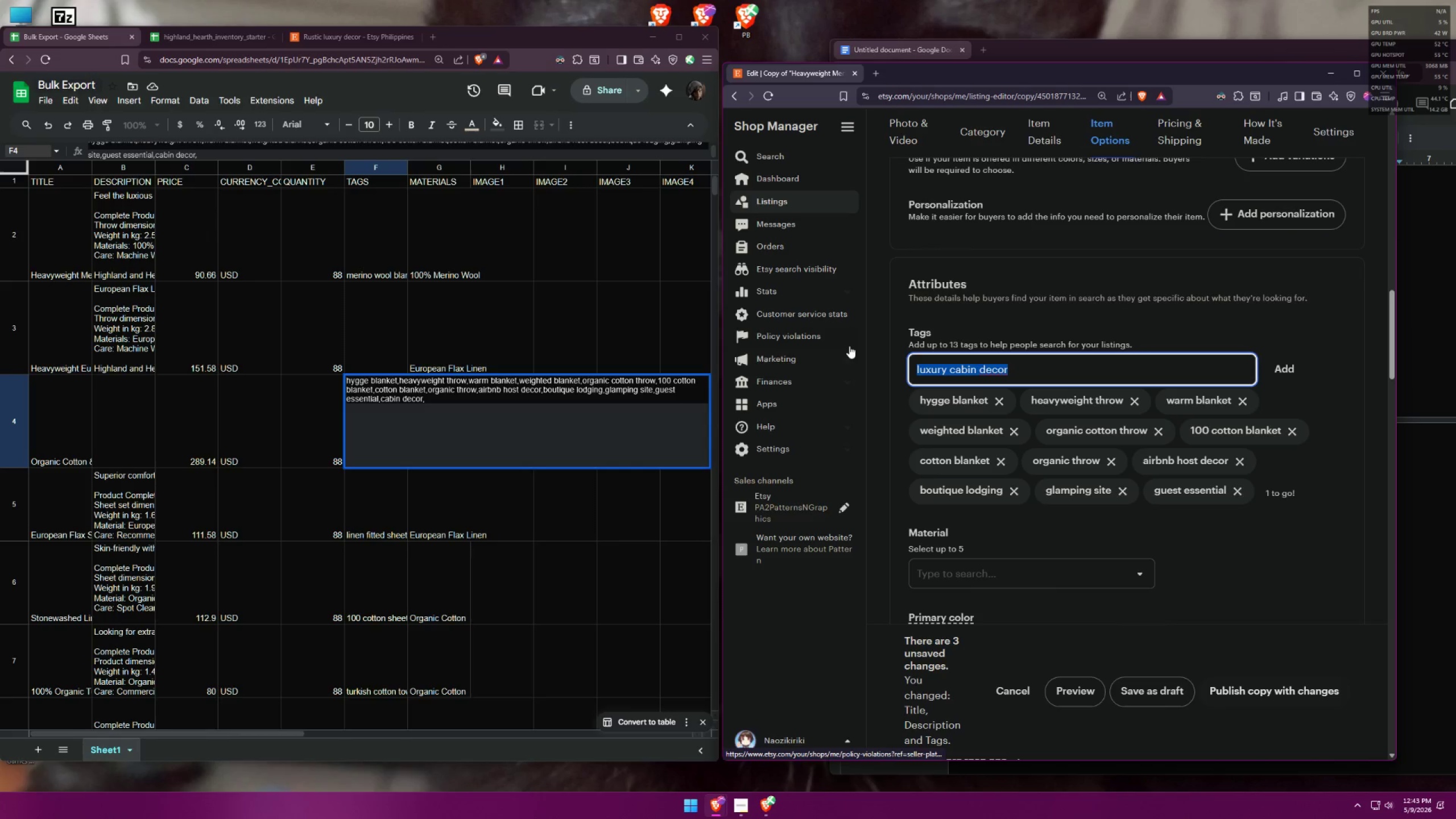 
key(Control+C)
 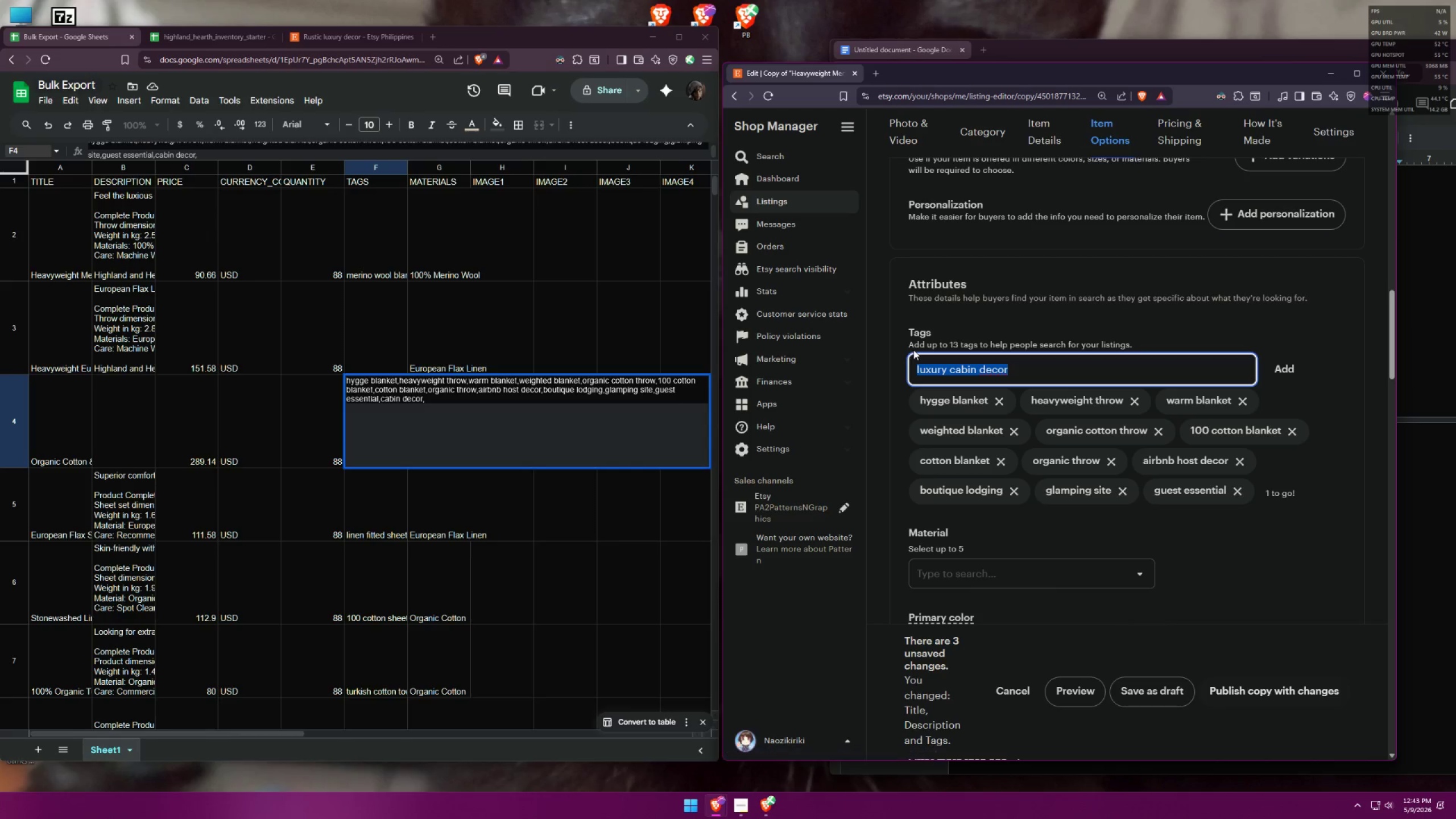 
key(Enter)
 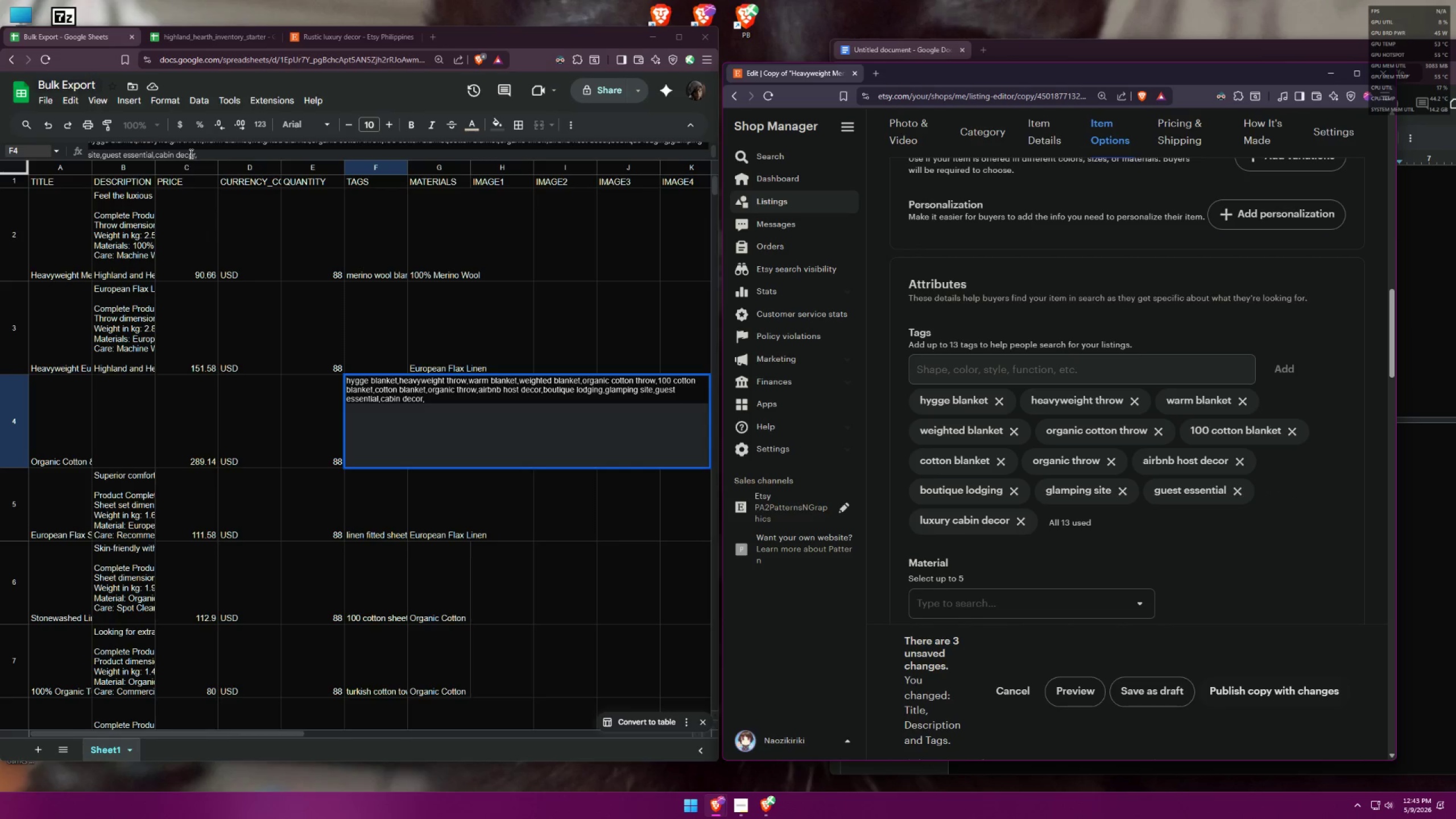 
left_click_drag(start_coordinate=[156, 154], to_coordinate=[222, 156])
 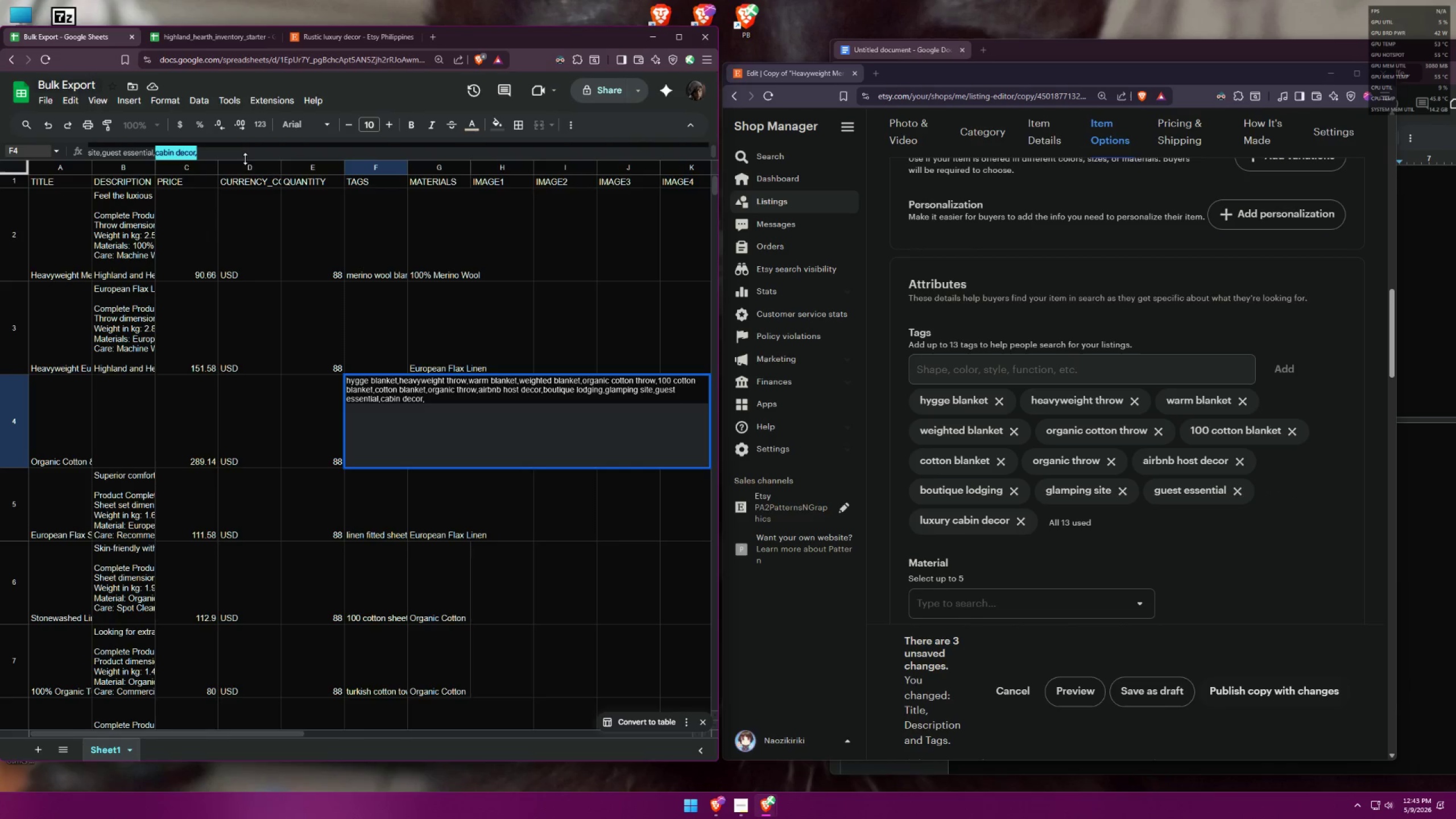 
key(Control+V)
 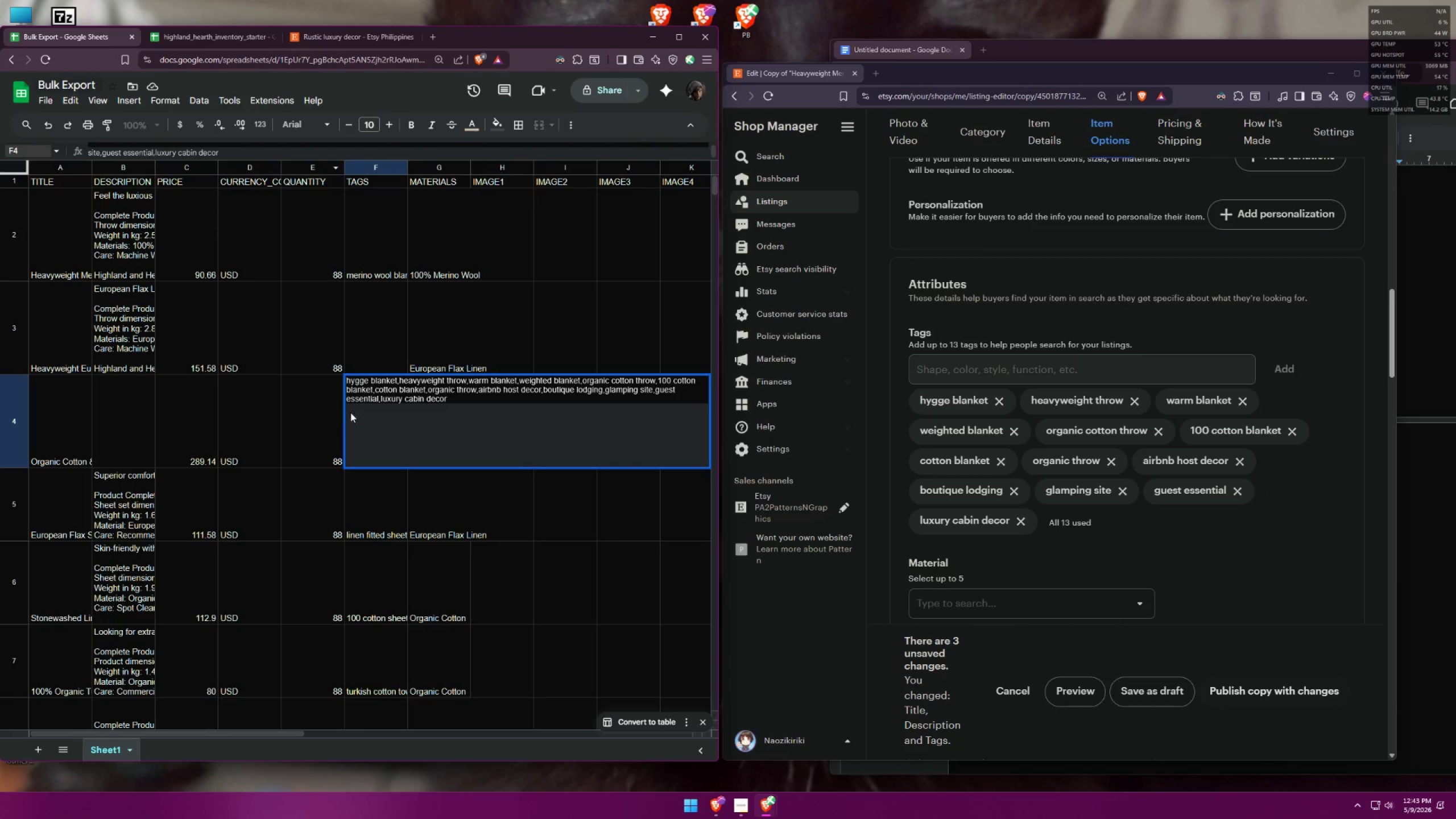 
left_click([321, 437])
 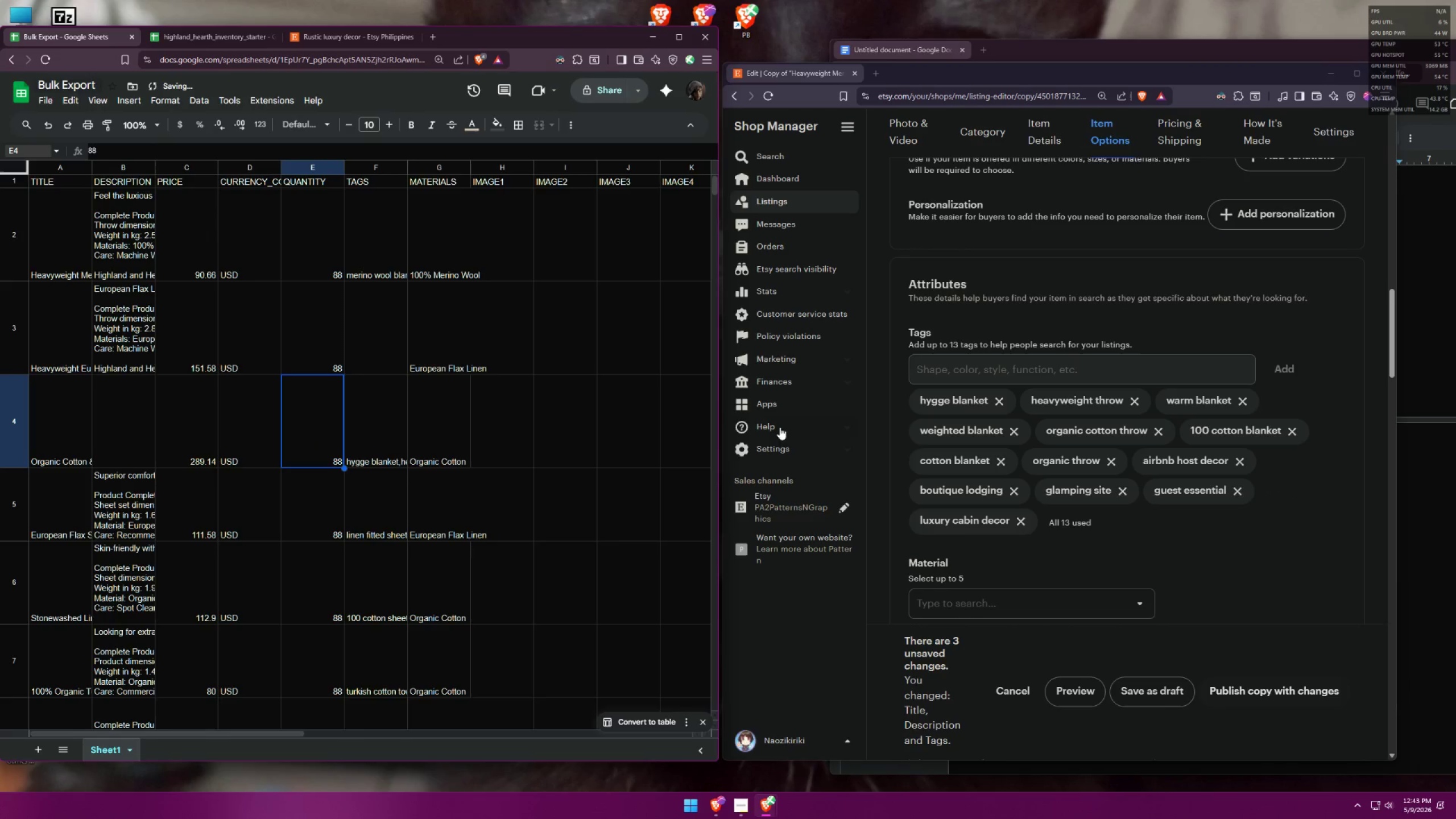 
scroll: coordinate [996, 387], scroll_direction: down, amount: 4.0
 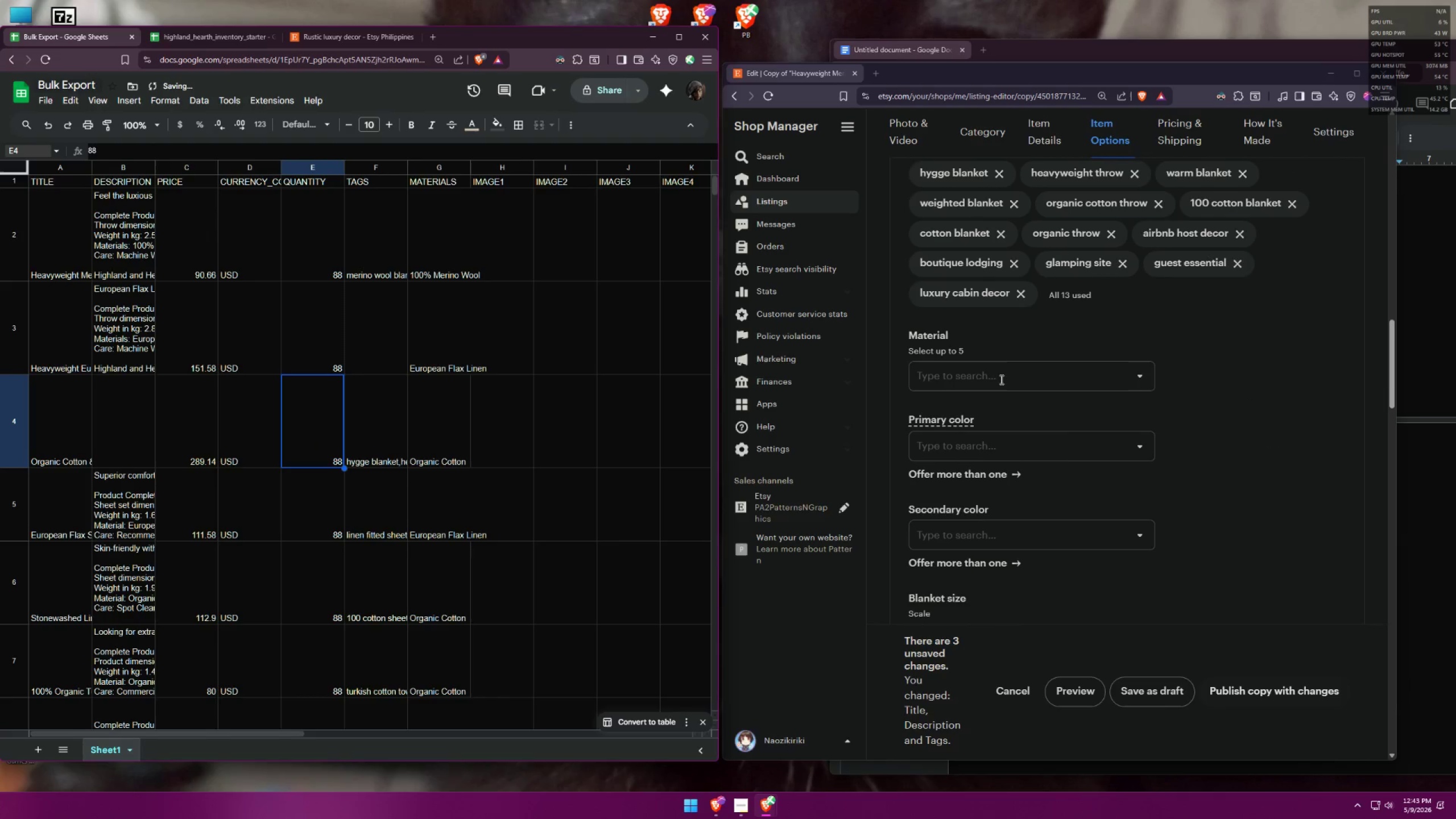 
left_click([1000, 379])
 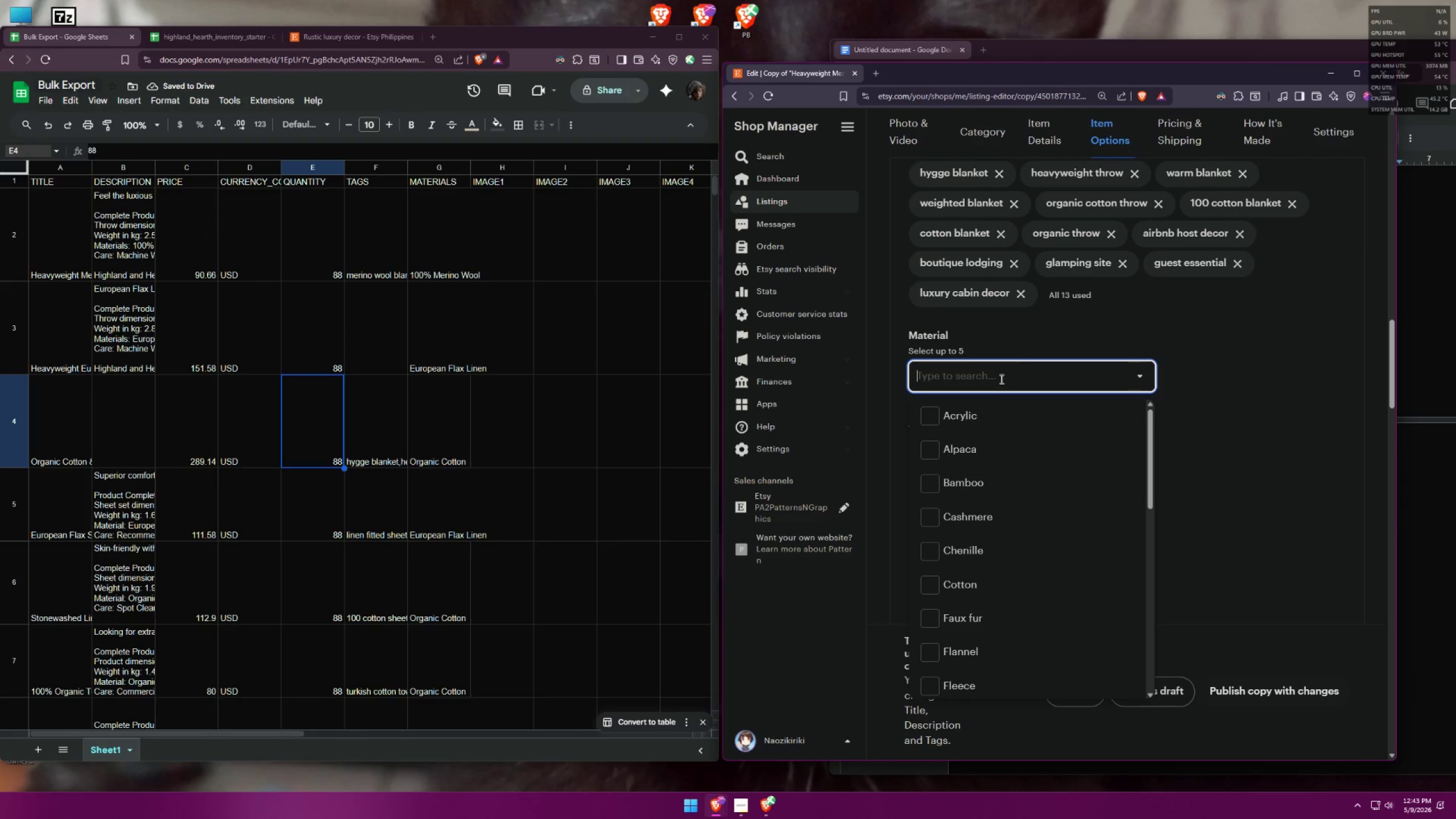 
left_click([1000, 378])
 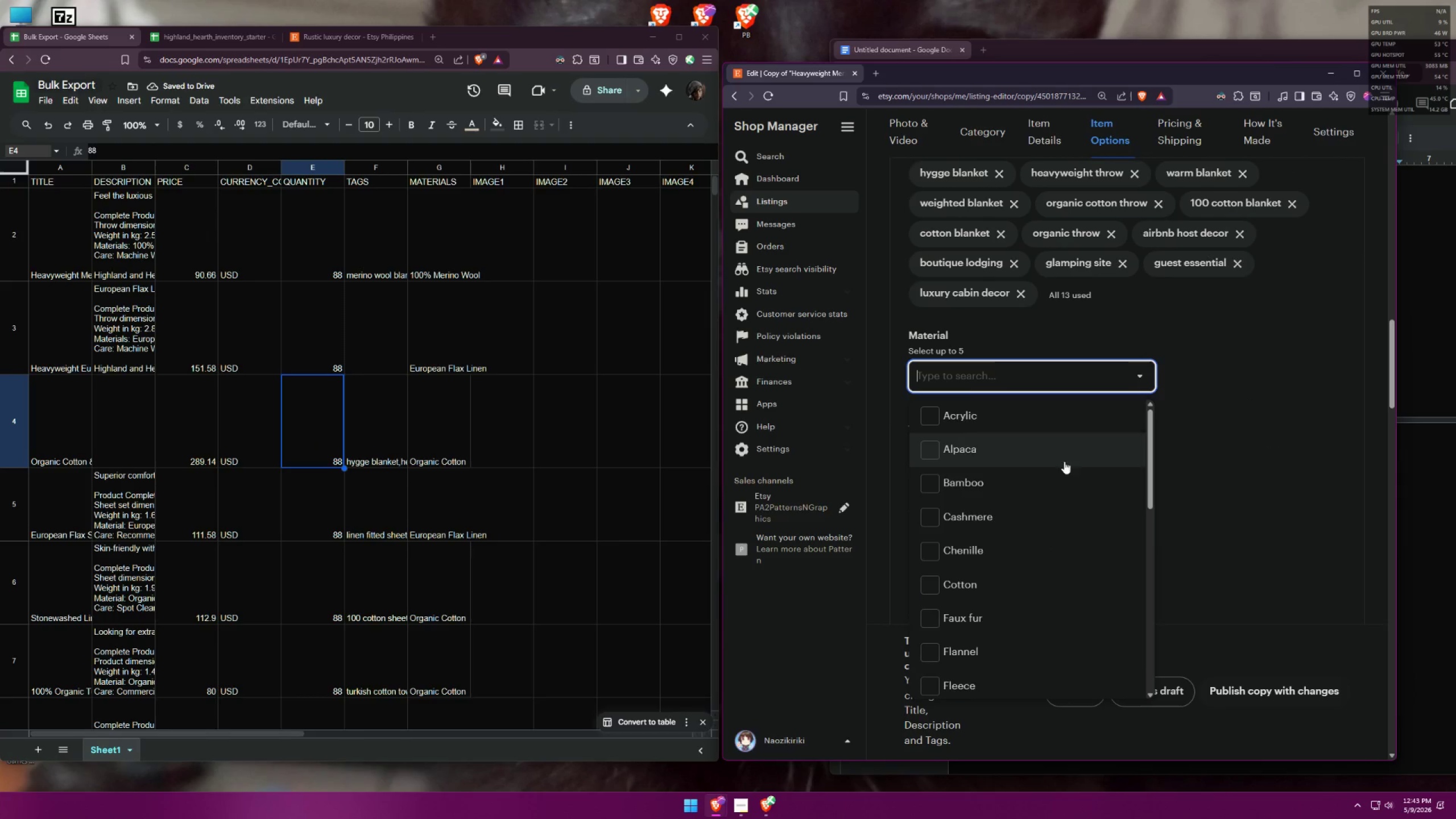 
scroll: coordinate [1095, 445], scroll_direction: down, amount: 13.0
 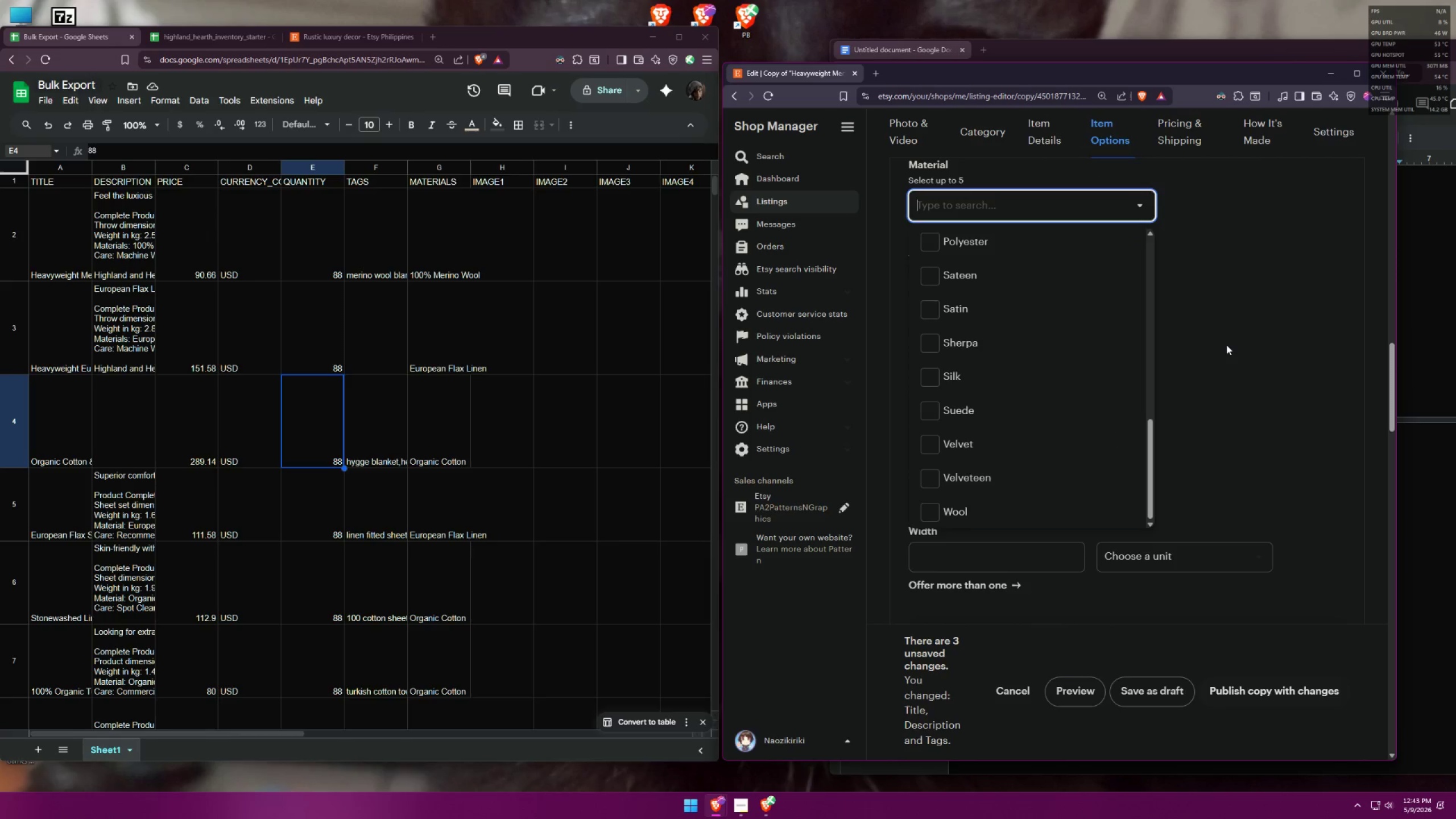 
left_click([1228, 342])
 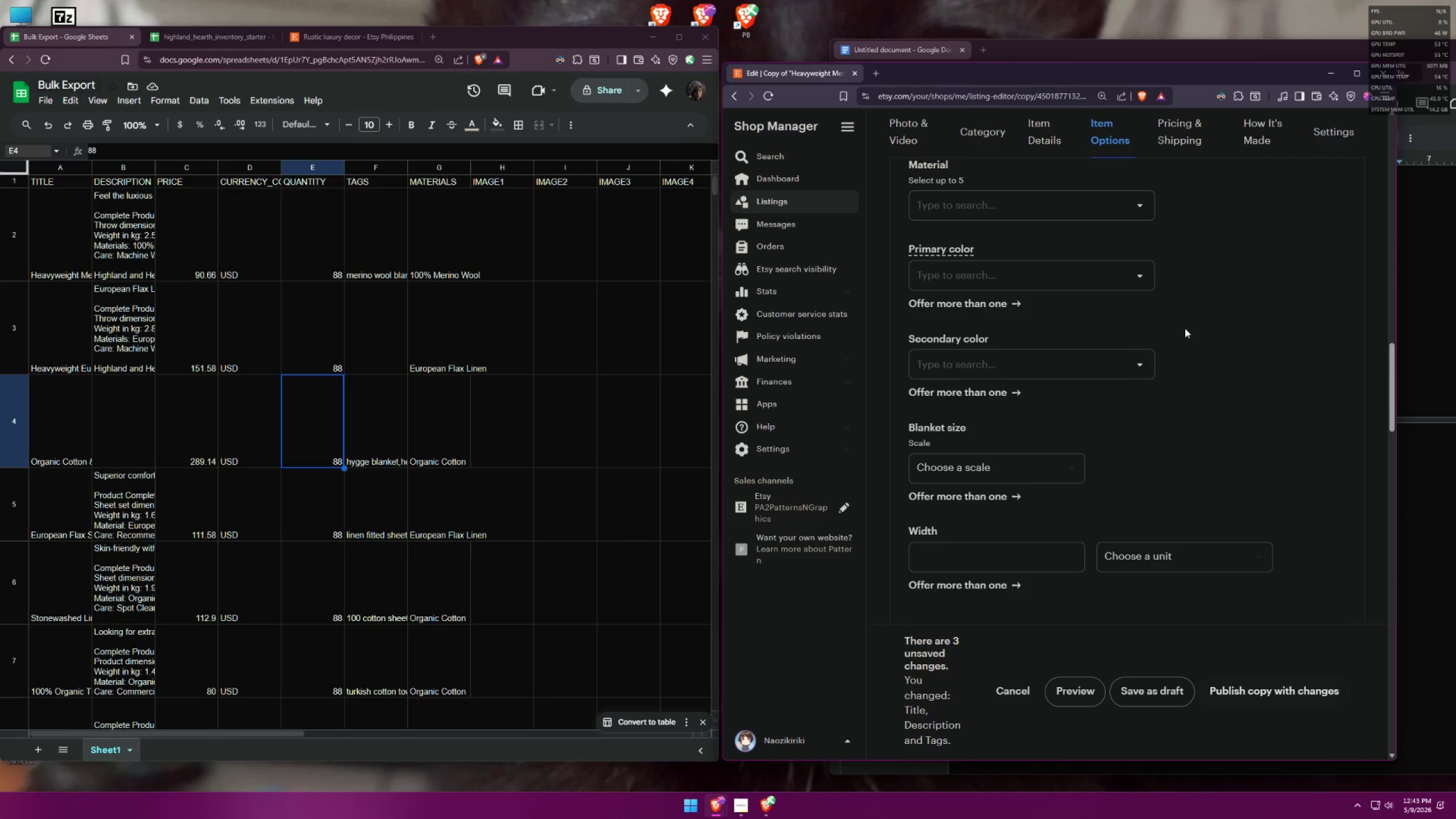 
left_click_drag(start_coordinate=[978, 324], to_coordinate=[849, 314])
 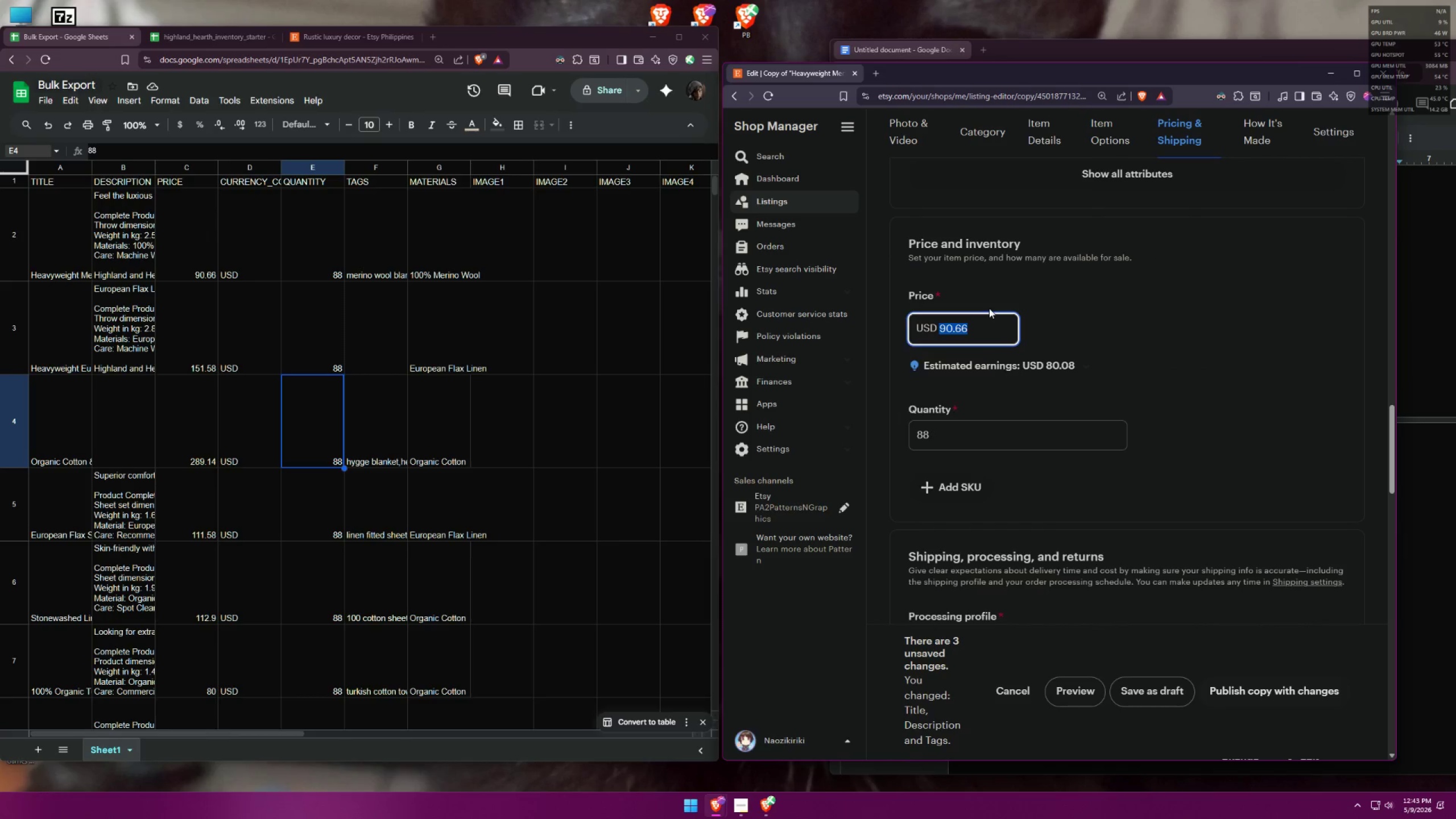 
scroll: coordinate [1183, 322], scroll_direction: down, amount: 8.0
 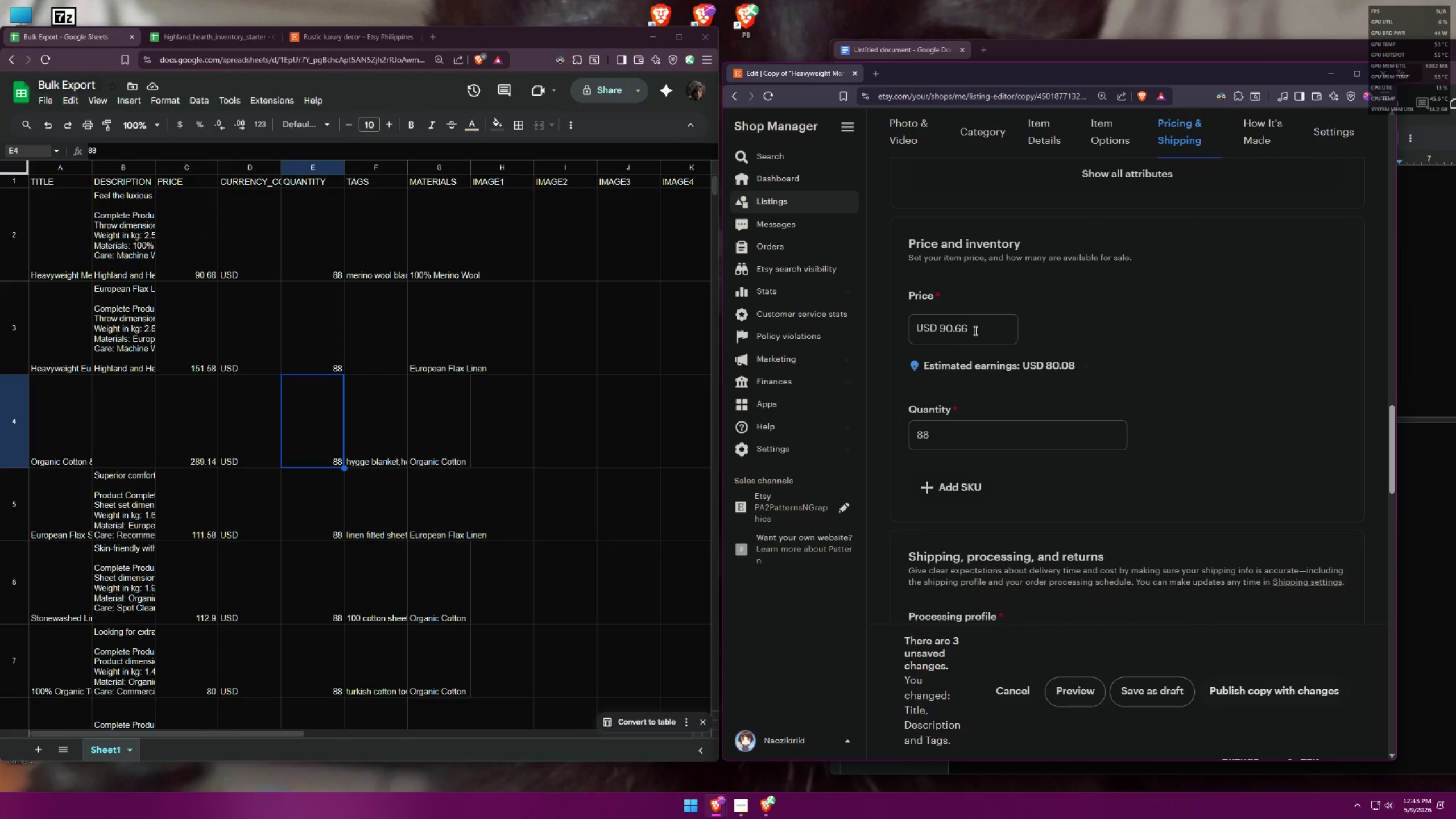 
type(284.14)
 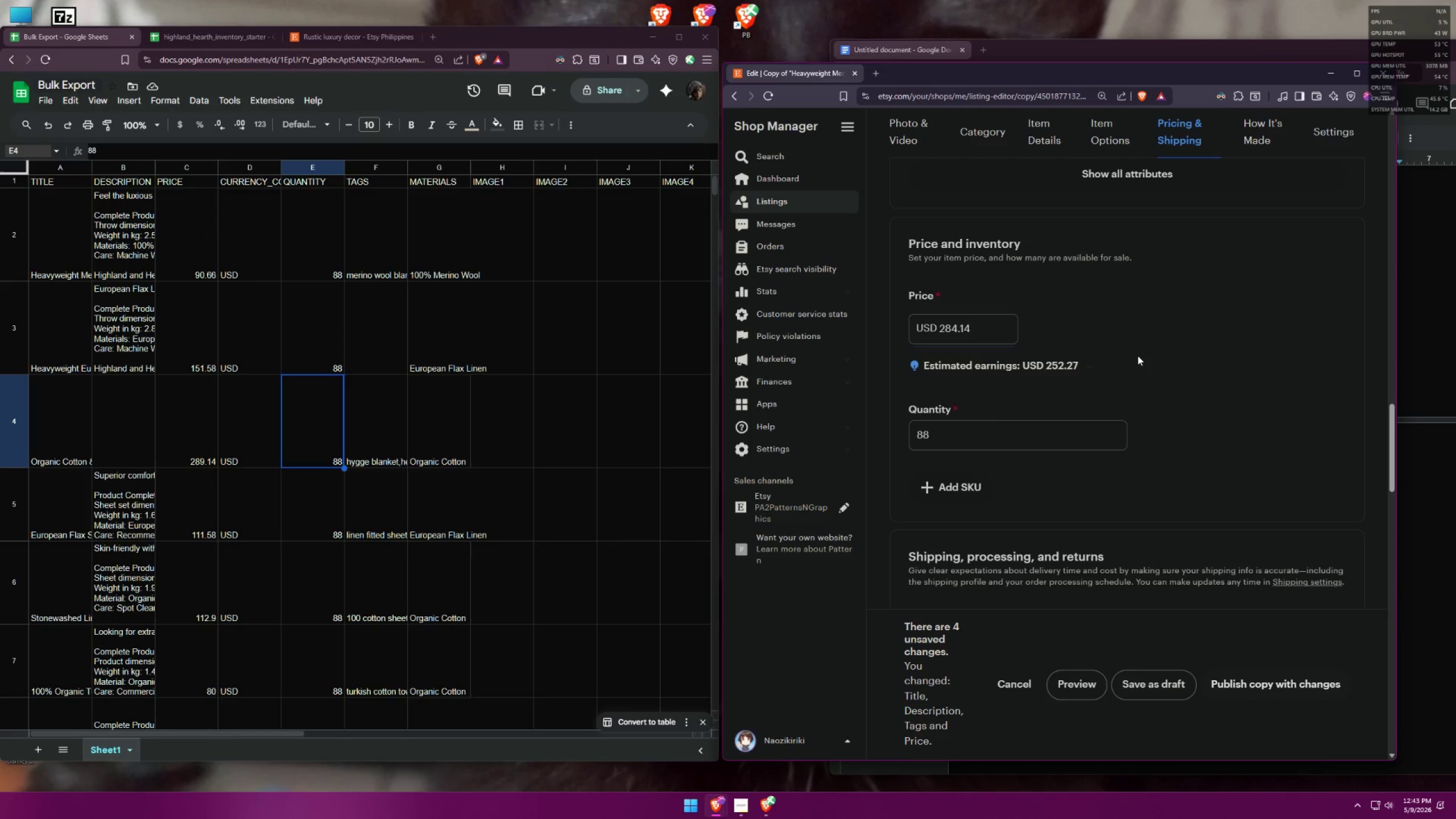 
wait(5.67)
 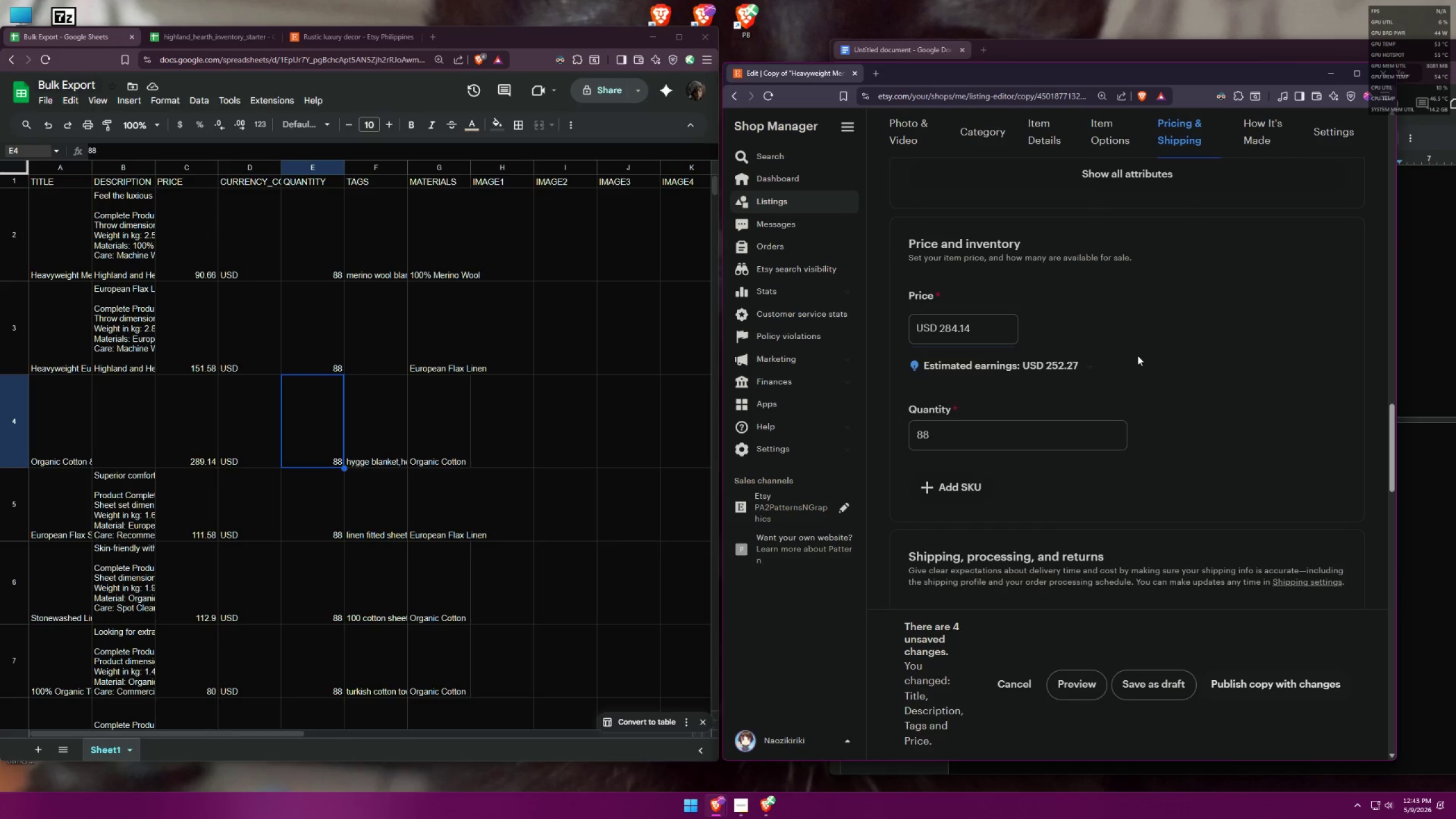 
scroll: coordinate [1163, 326], scroll_direction: down, amount: 17.0
 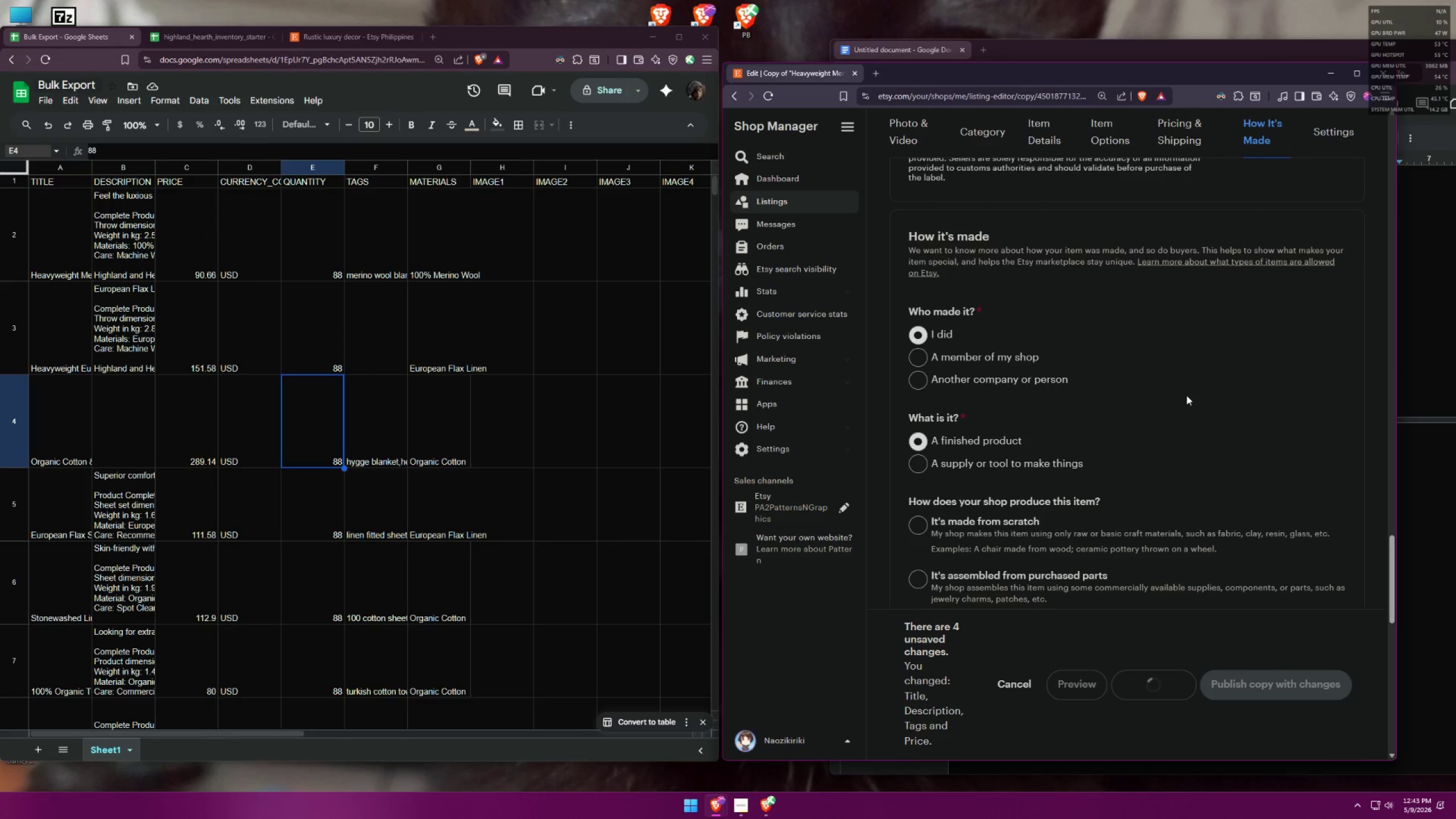 
mouse_move([1174, 394])
 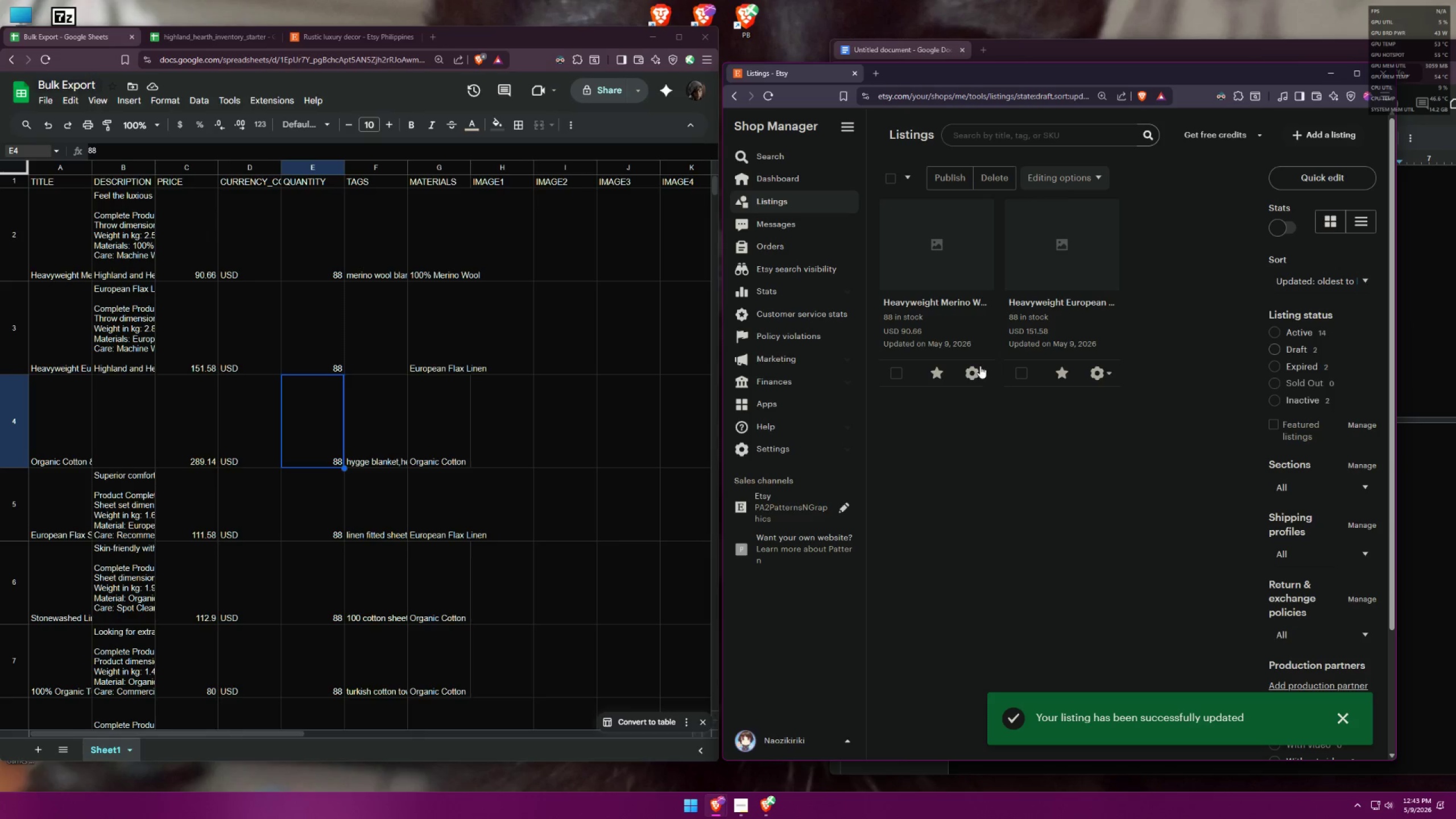 
left_click([977, 366])
 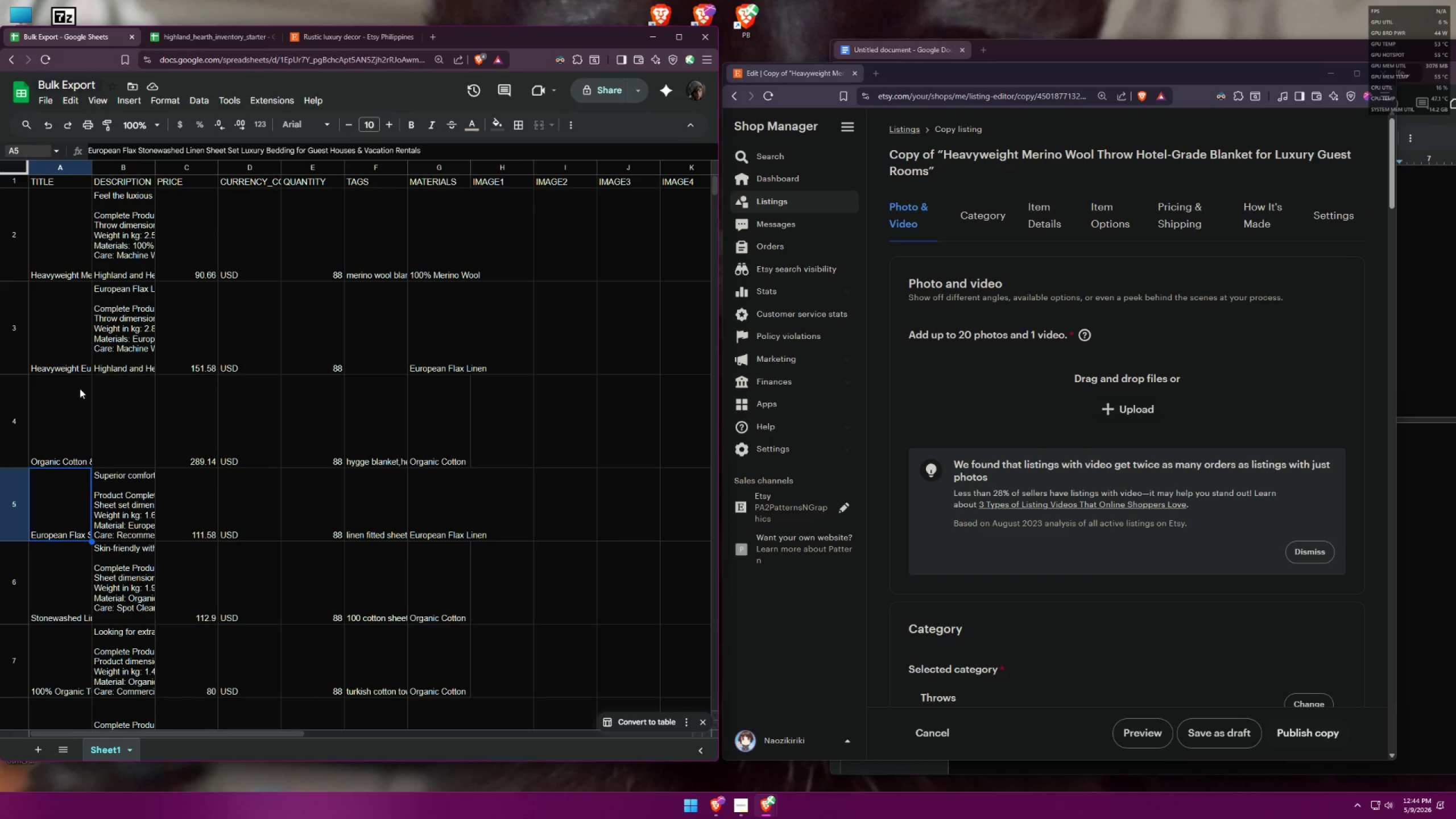 
wait(7.84)
 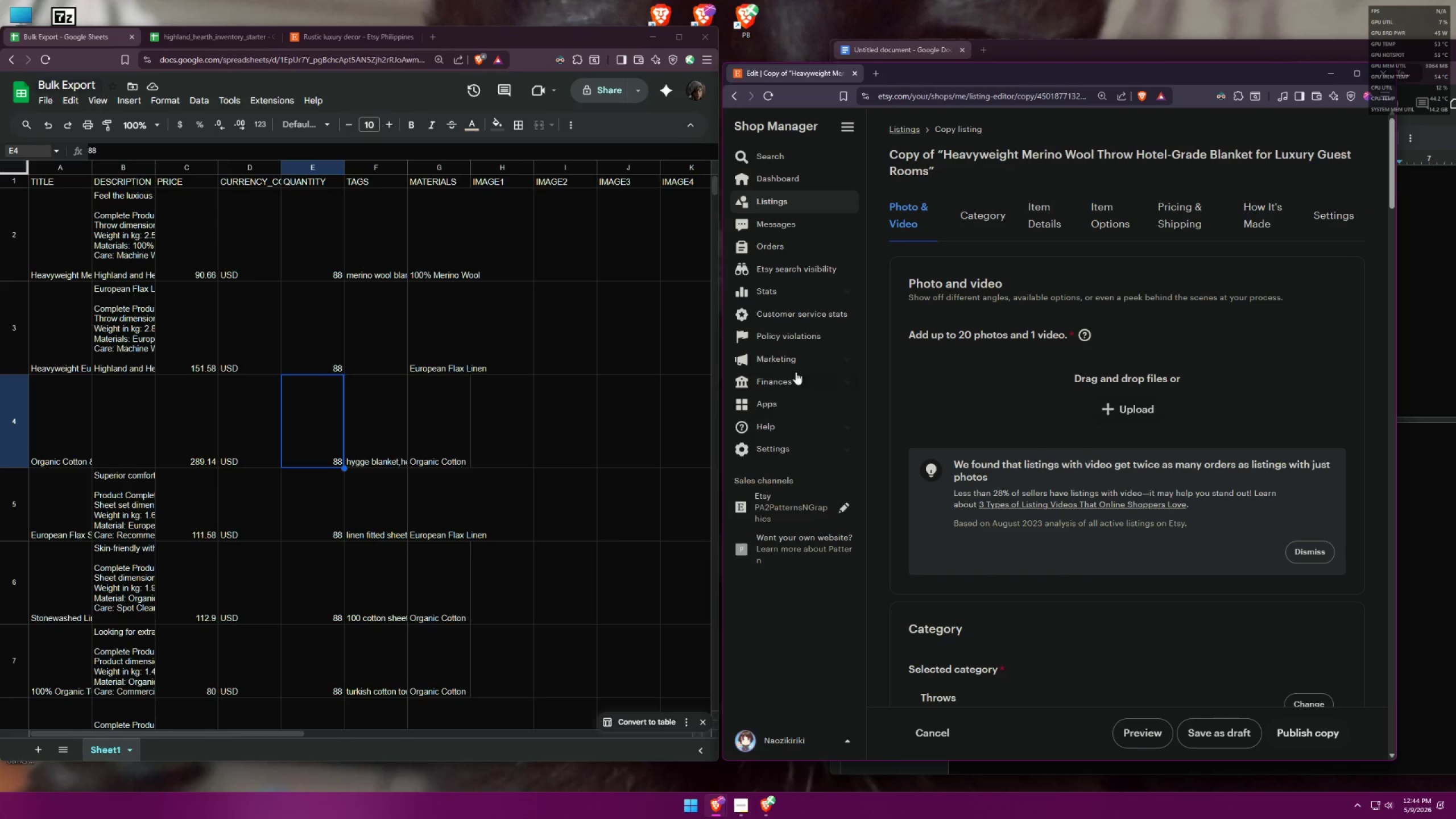 
hold_key(key=ControlLeft, duration=0.84)
 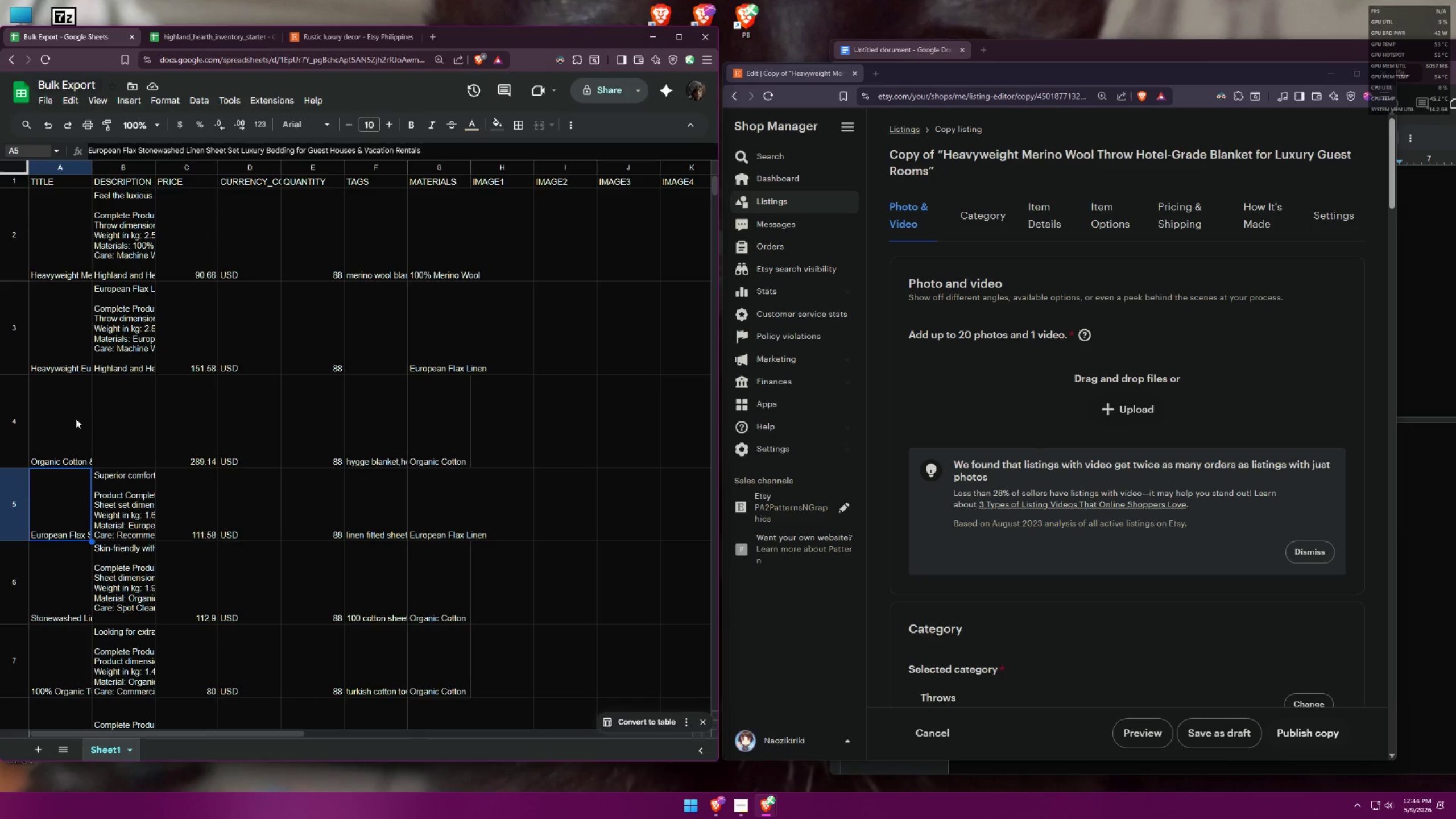 
left_click([71, 416])
 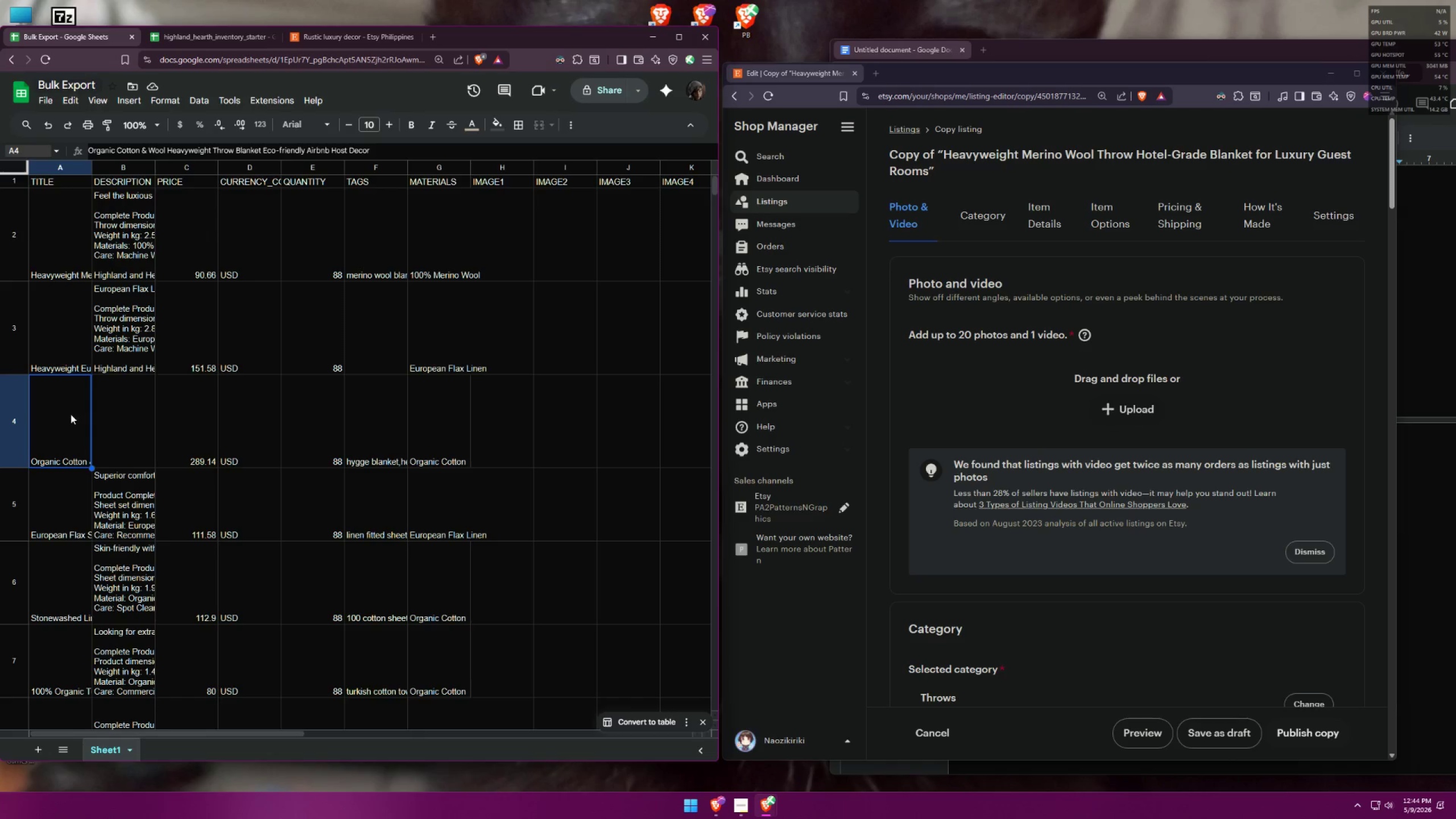 
wait(6.78)
 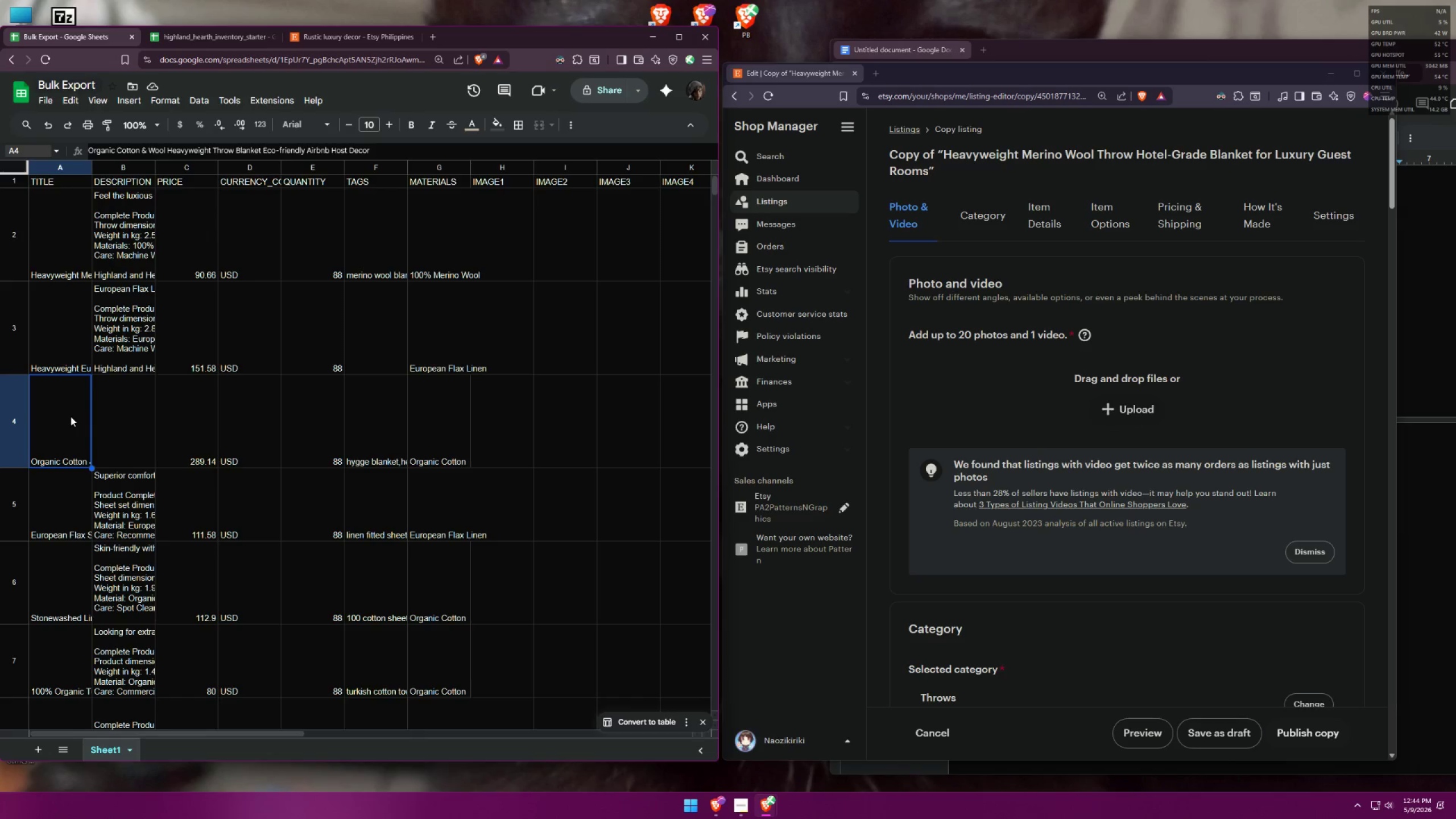 
middle_click([784, 197])
 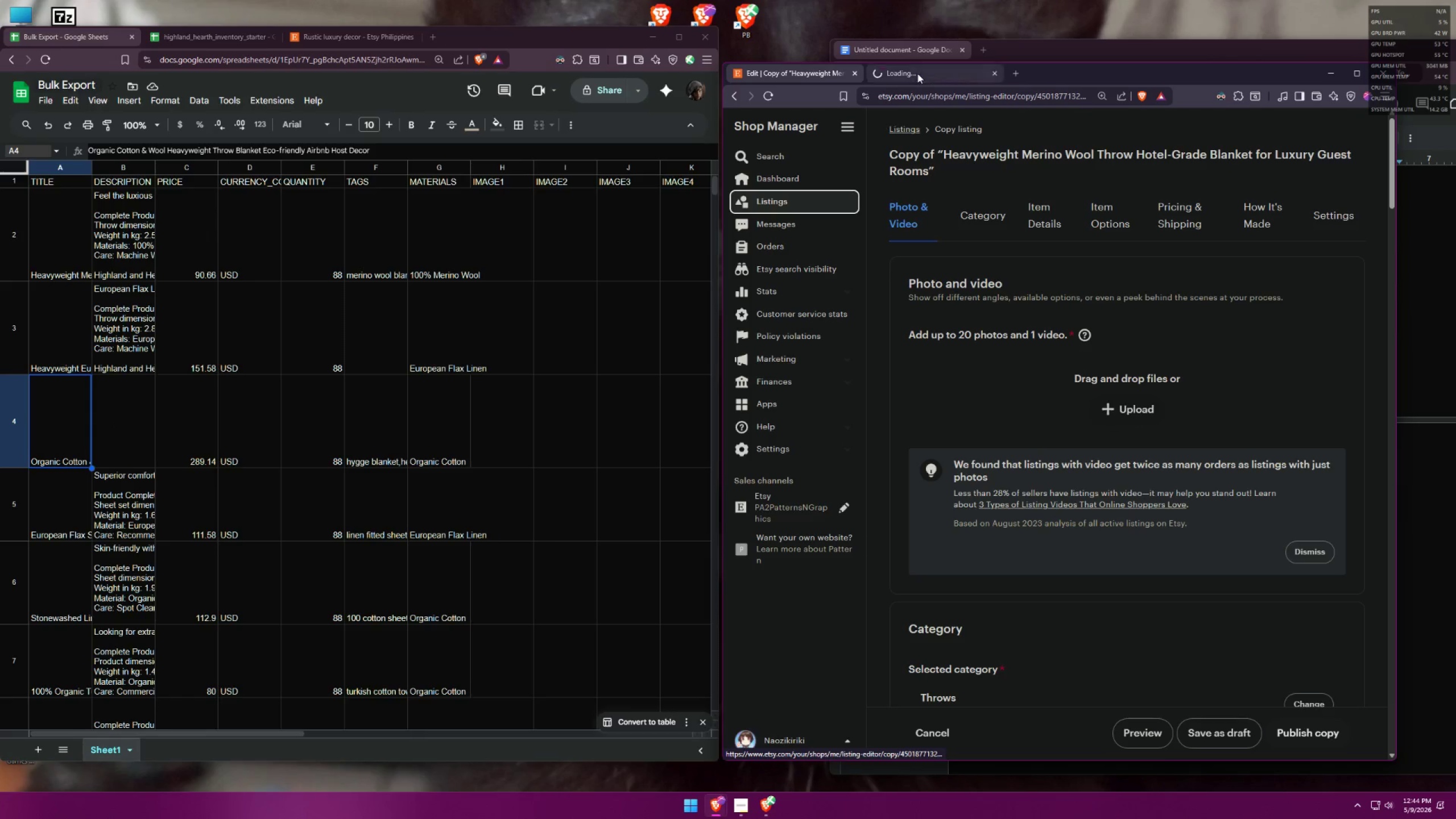 
left_click([917, 73])
 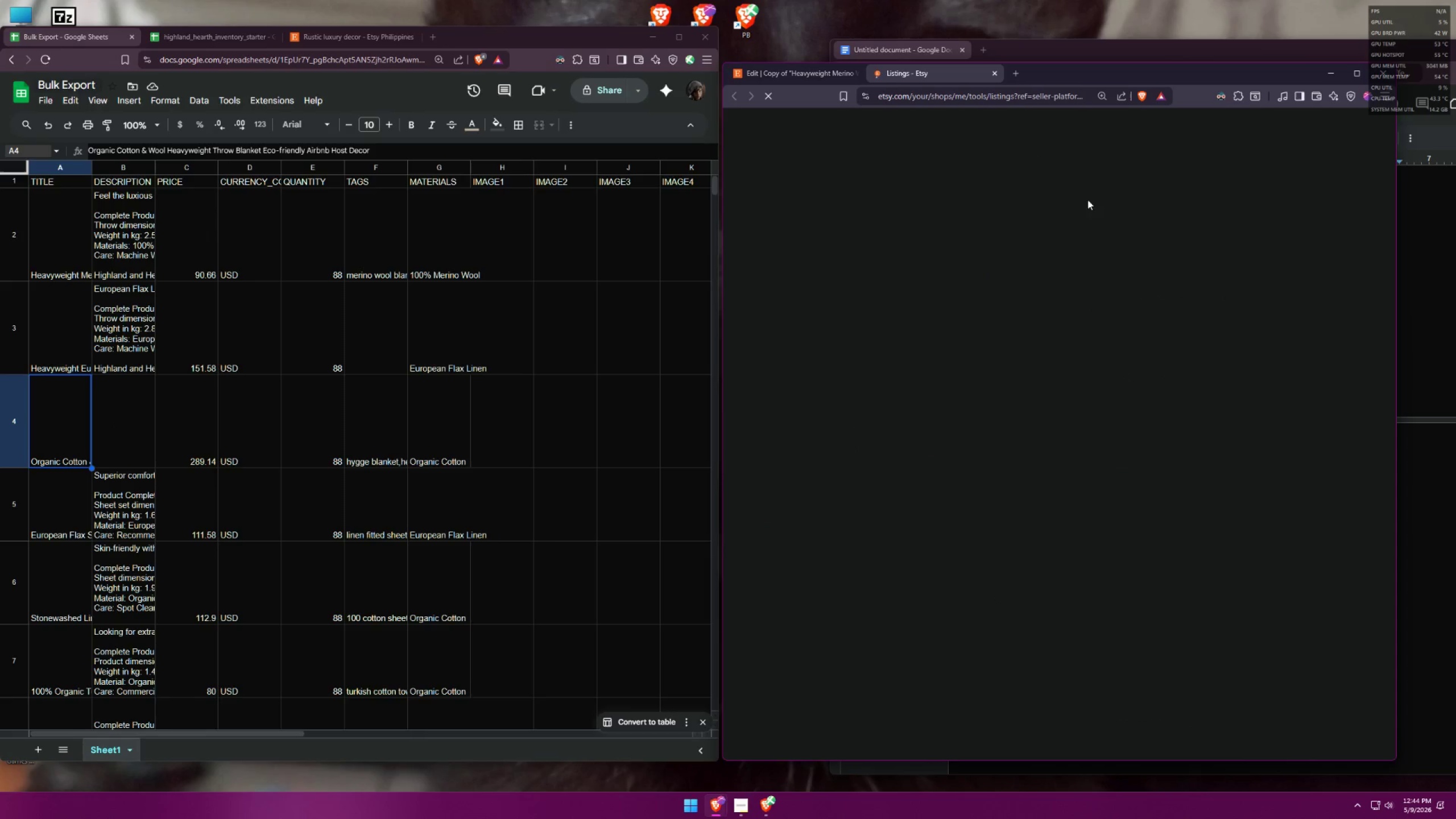 
mouse_move([1226, 309])
 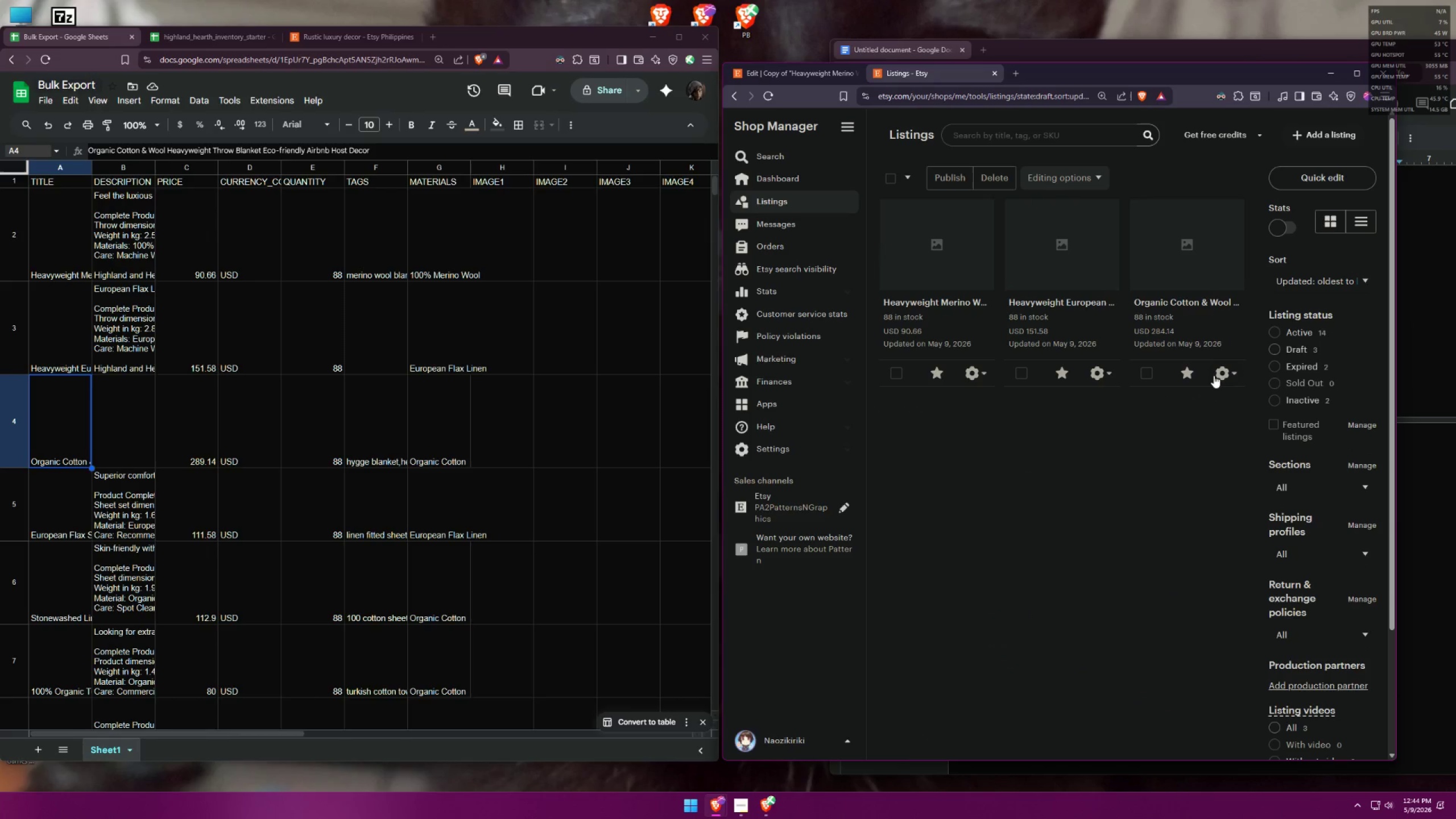 
wait(10.15)
 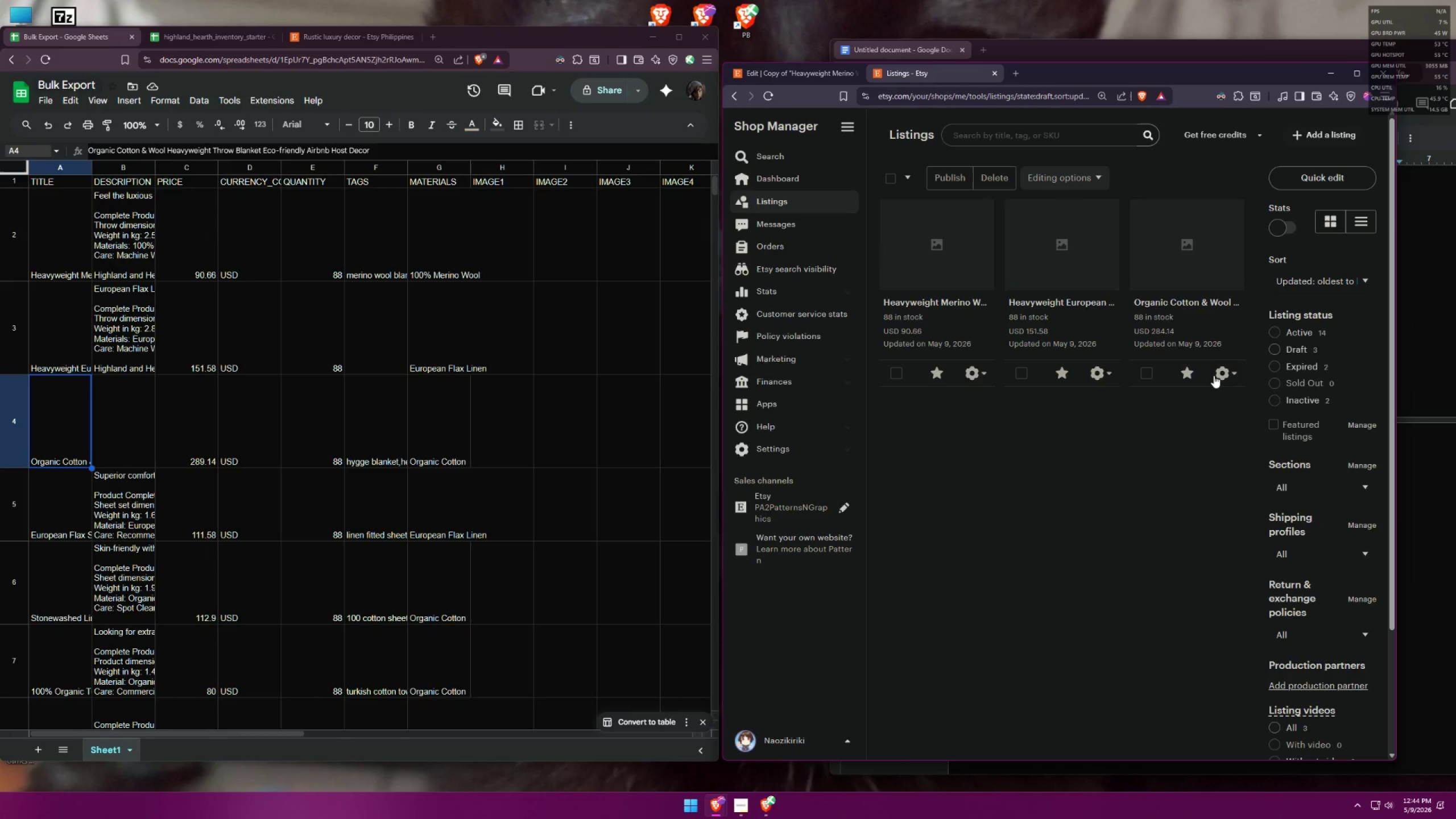 
left_click([1222, 369])
 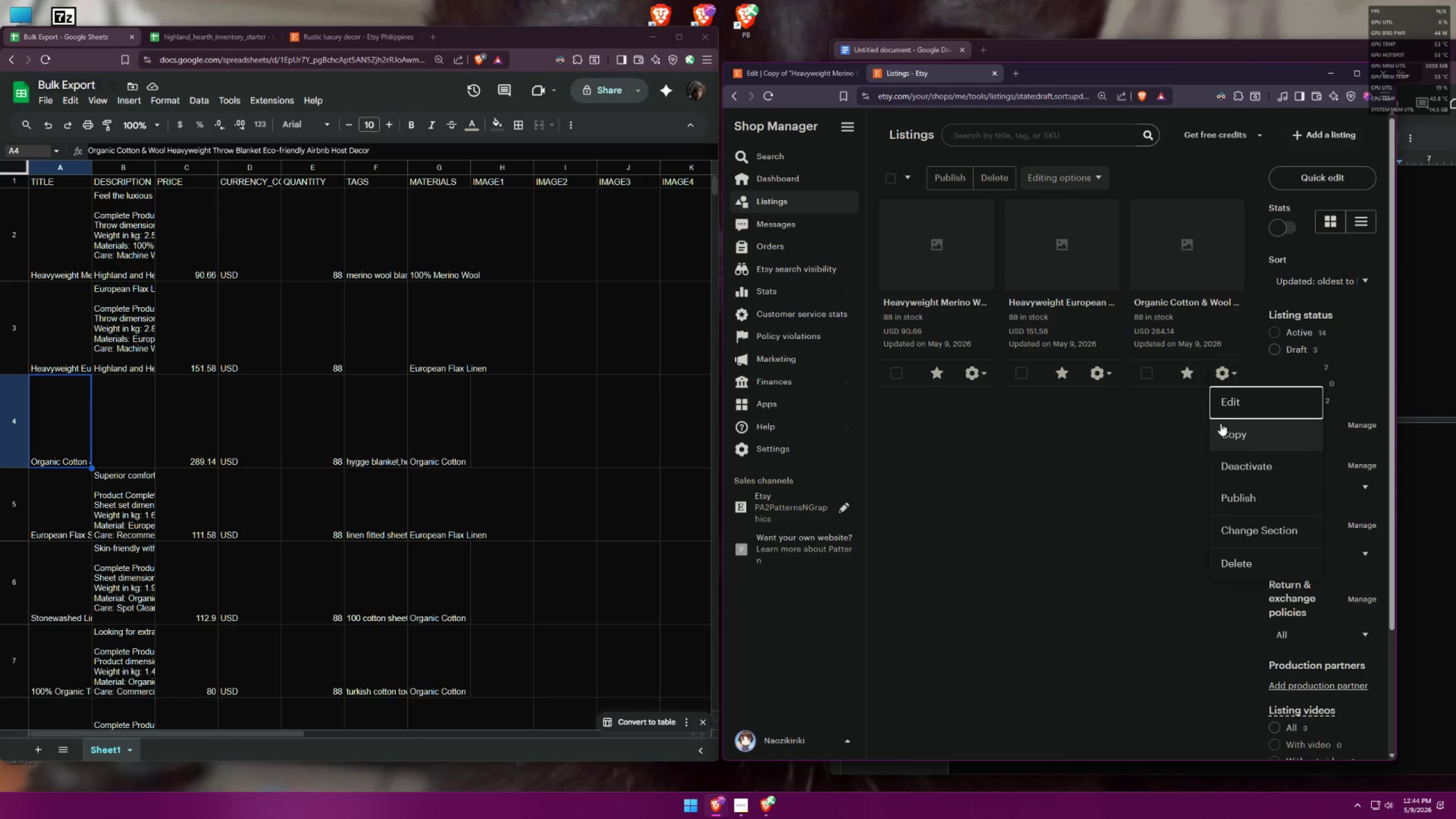 
left_click([1238, 402])
 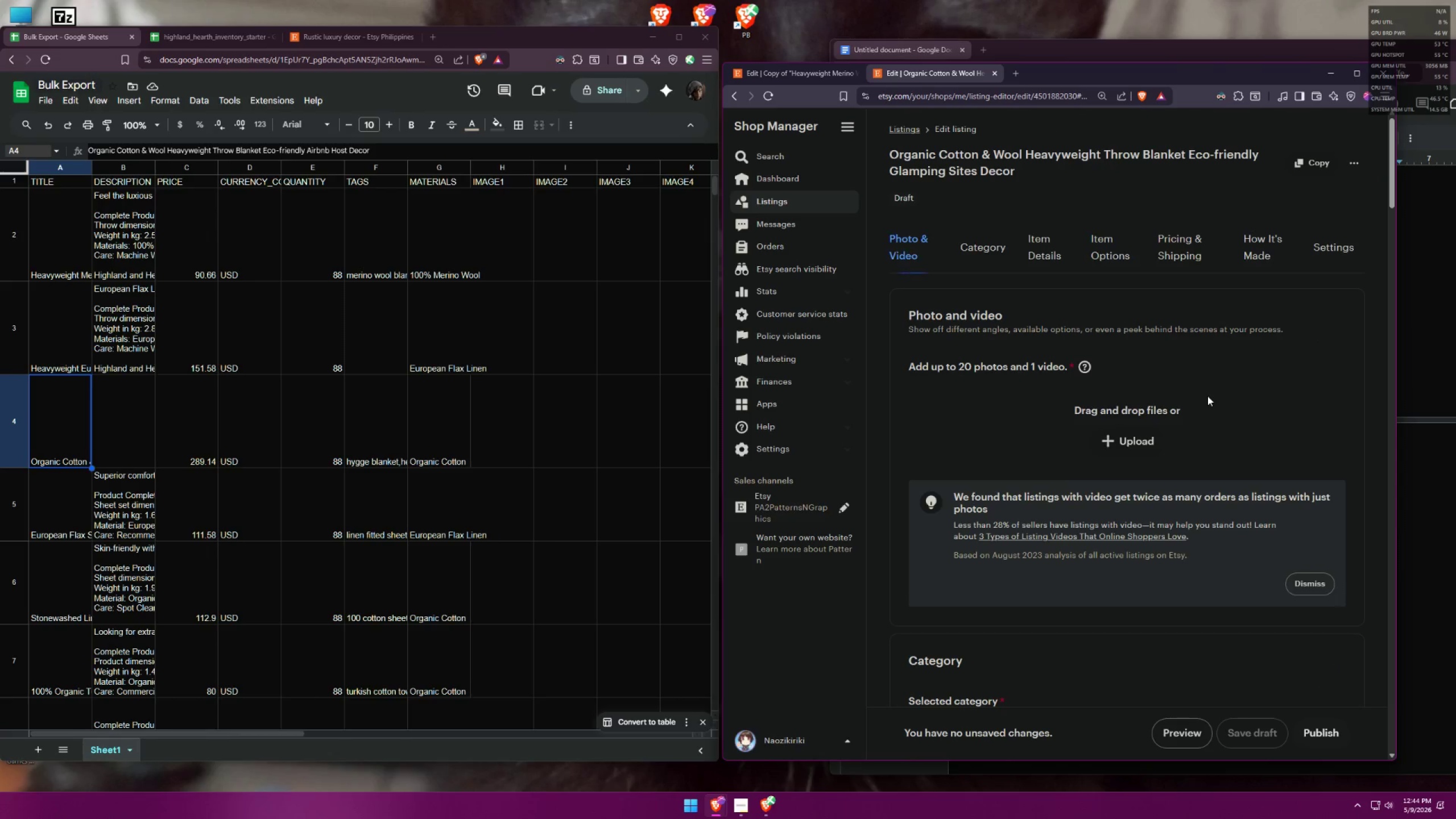 
scroll: coordinate [1201, 381], scroll_direction: down, amount: 7.0
 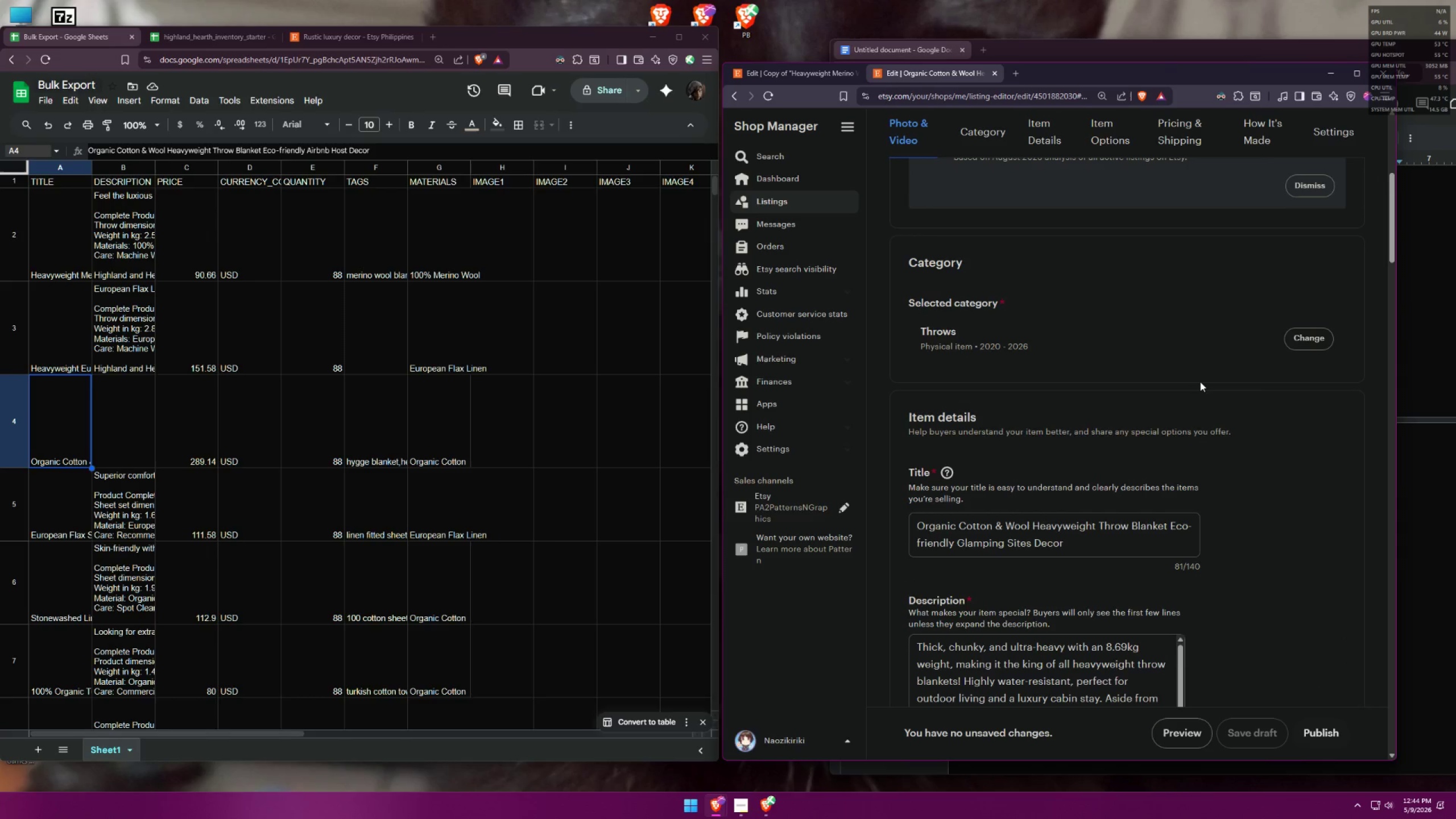 
left_click_drag(start_coordinate=[1081, 548], to_coordinate=[879, 516])
 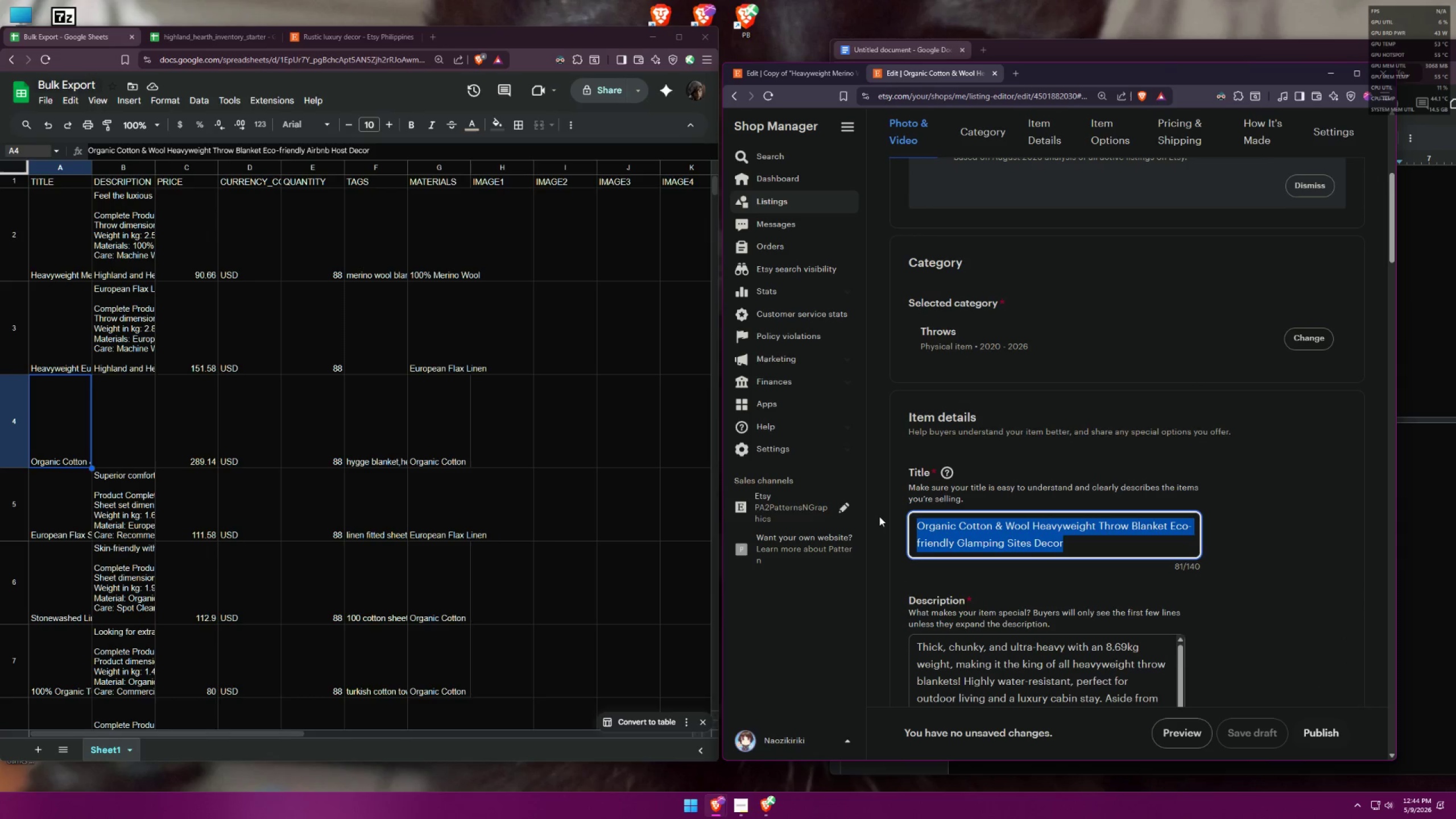 
key(Control+C)
 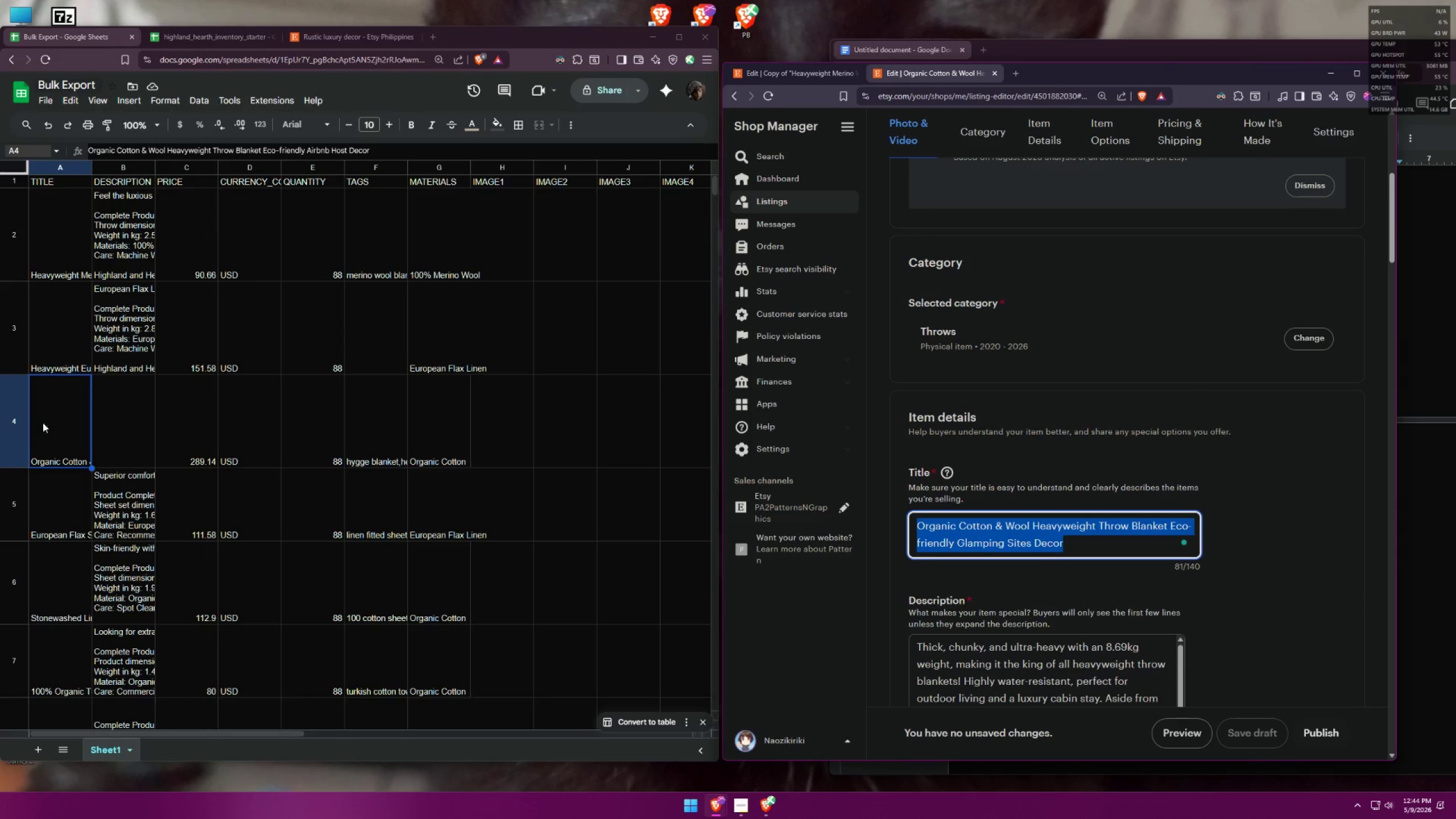 
double_click([67, 415])
 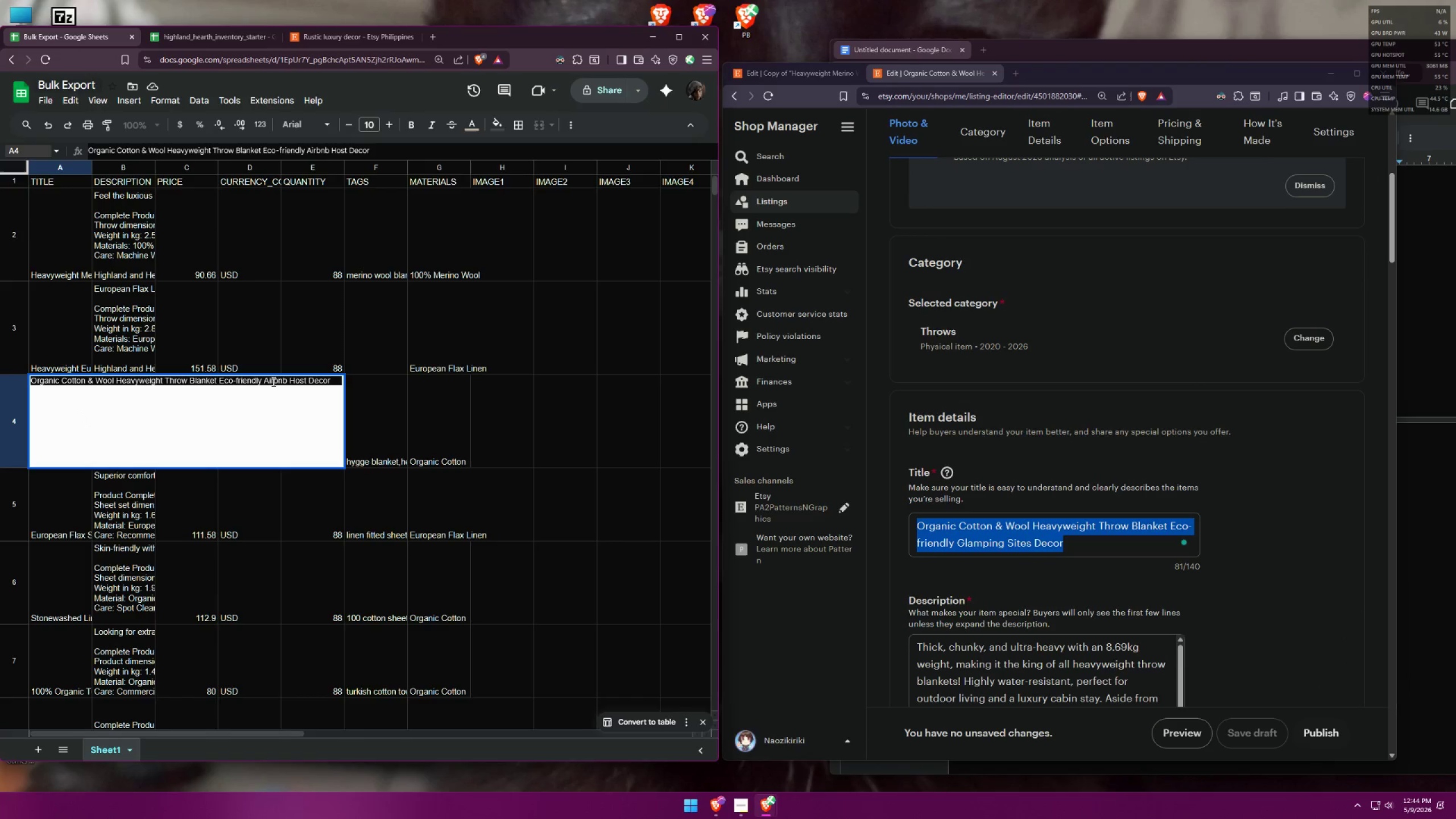 
left_click([278, 379])
 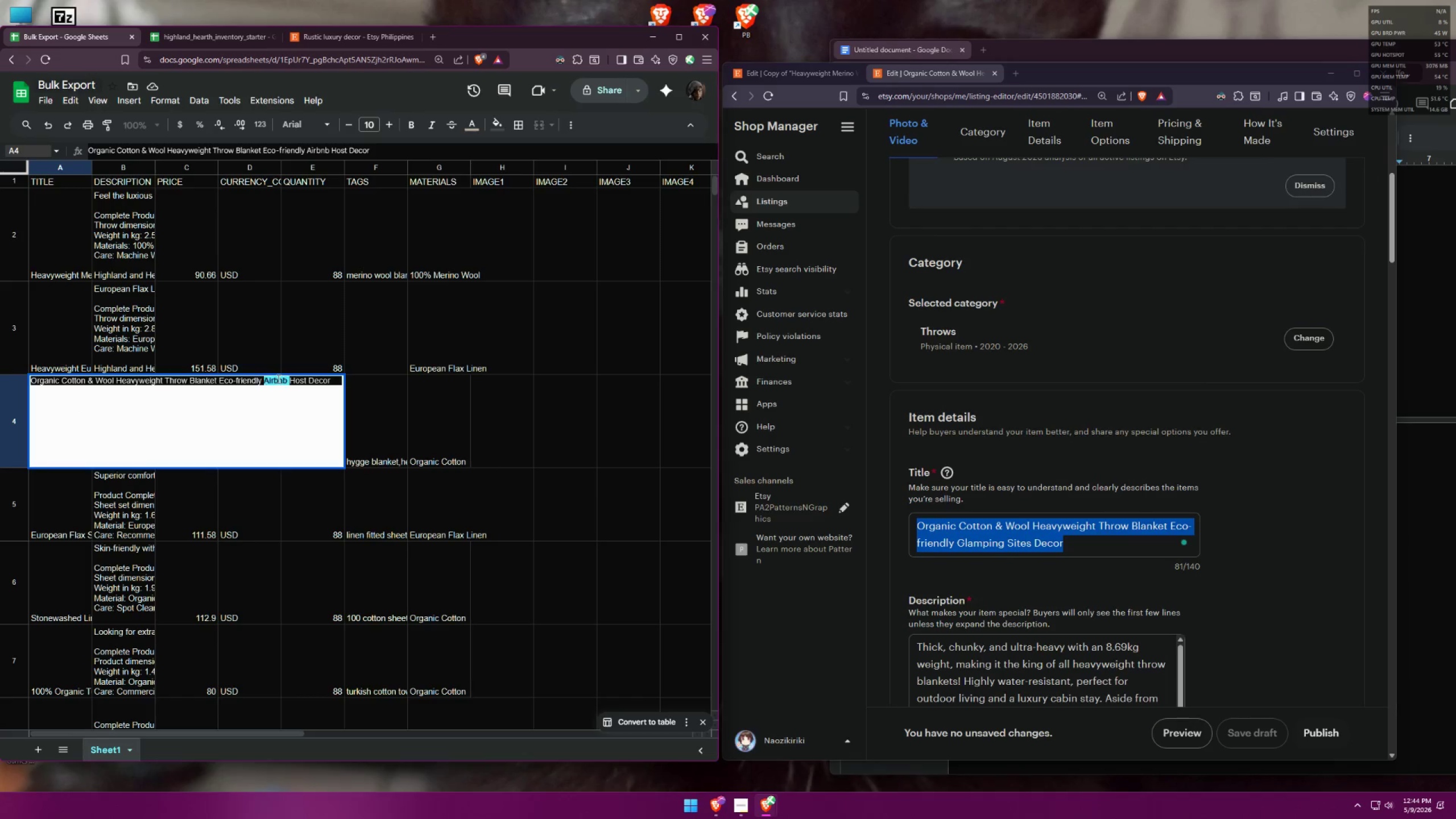 
triple_click([278, 378])
 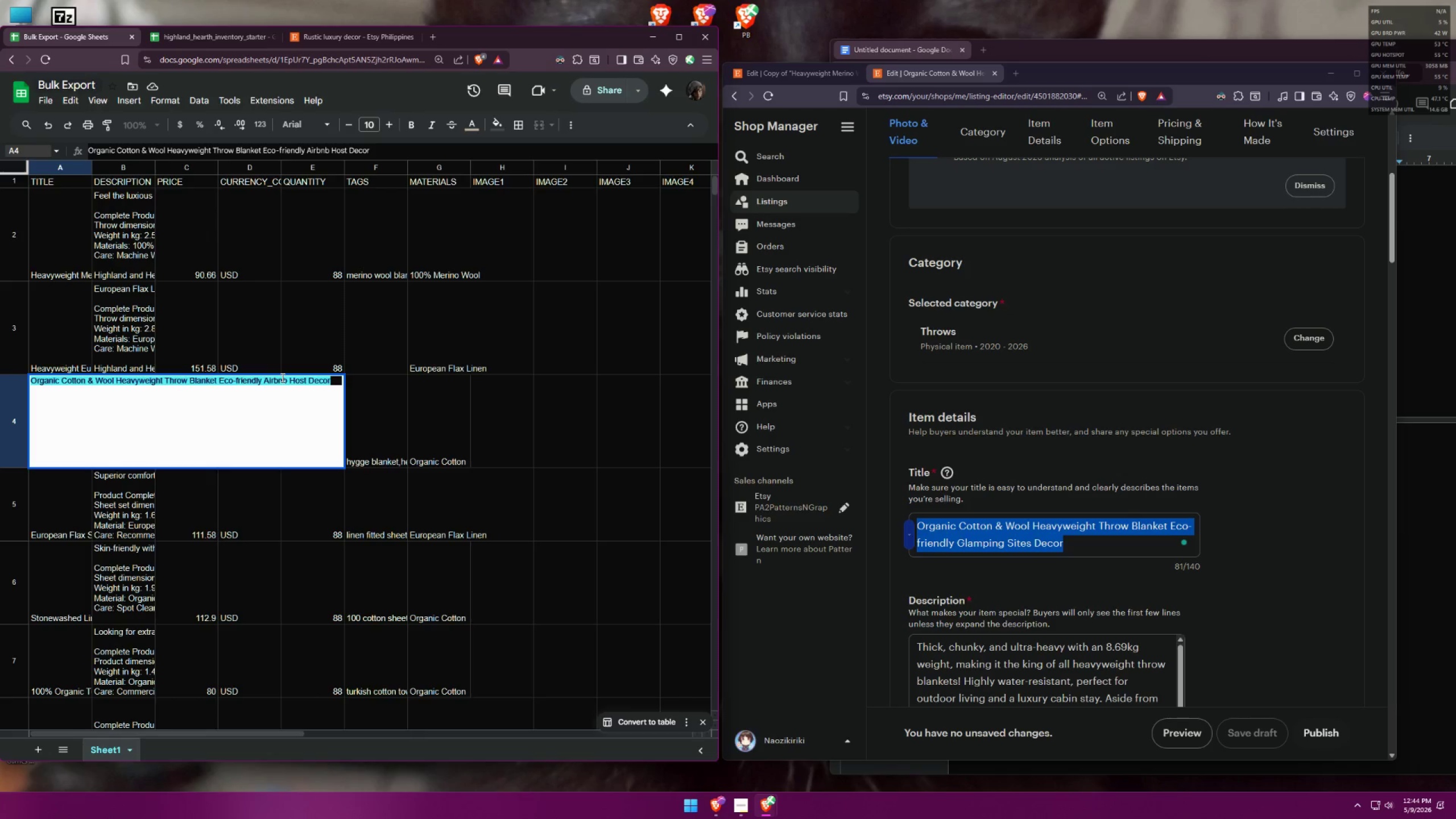 
key(Control+V)
 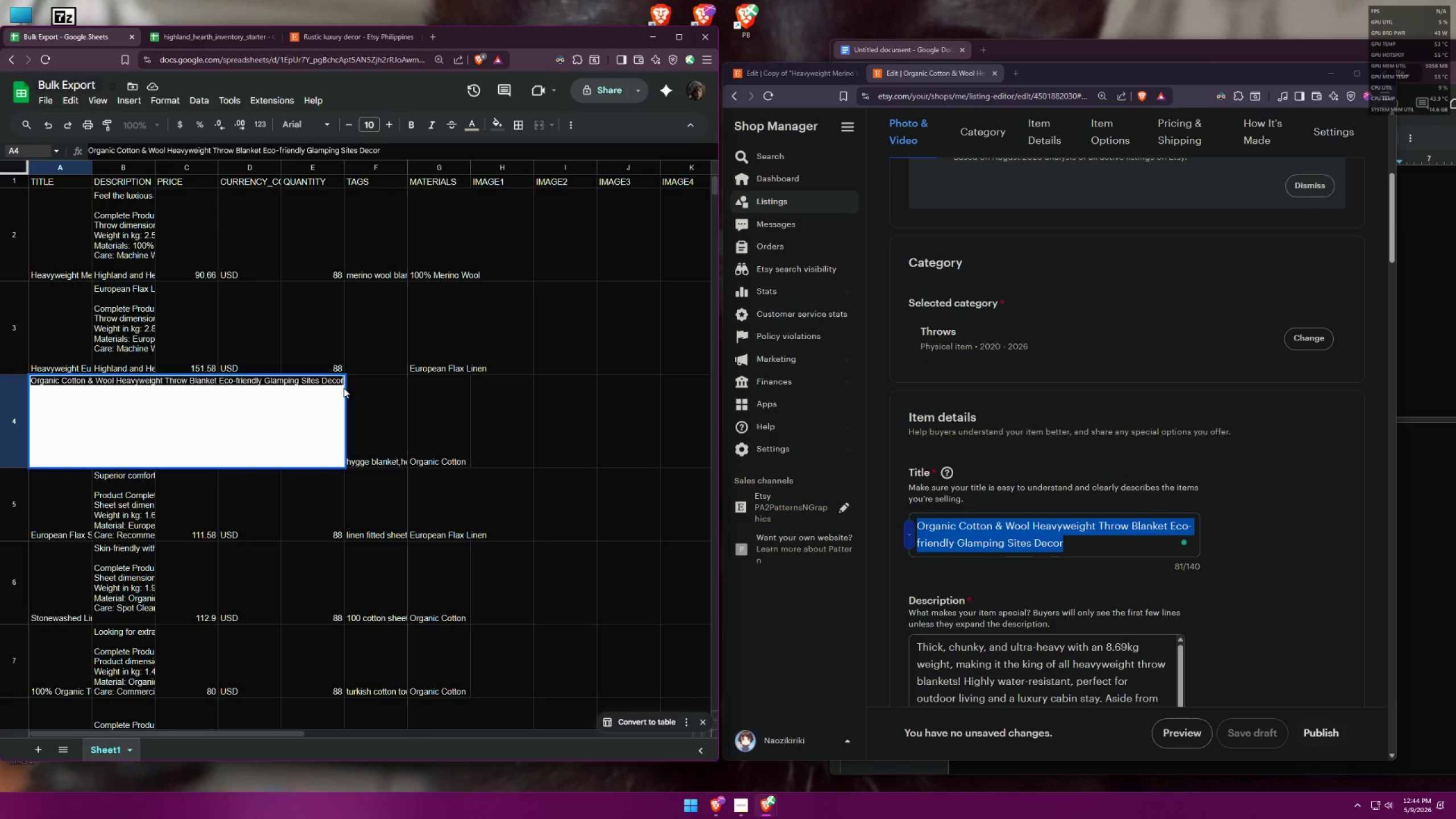 
key(Control+A)
 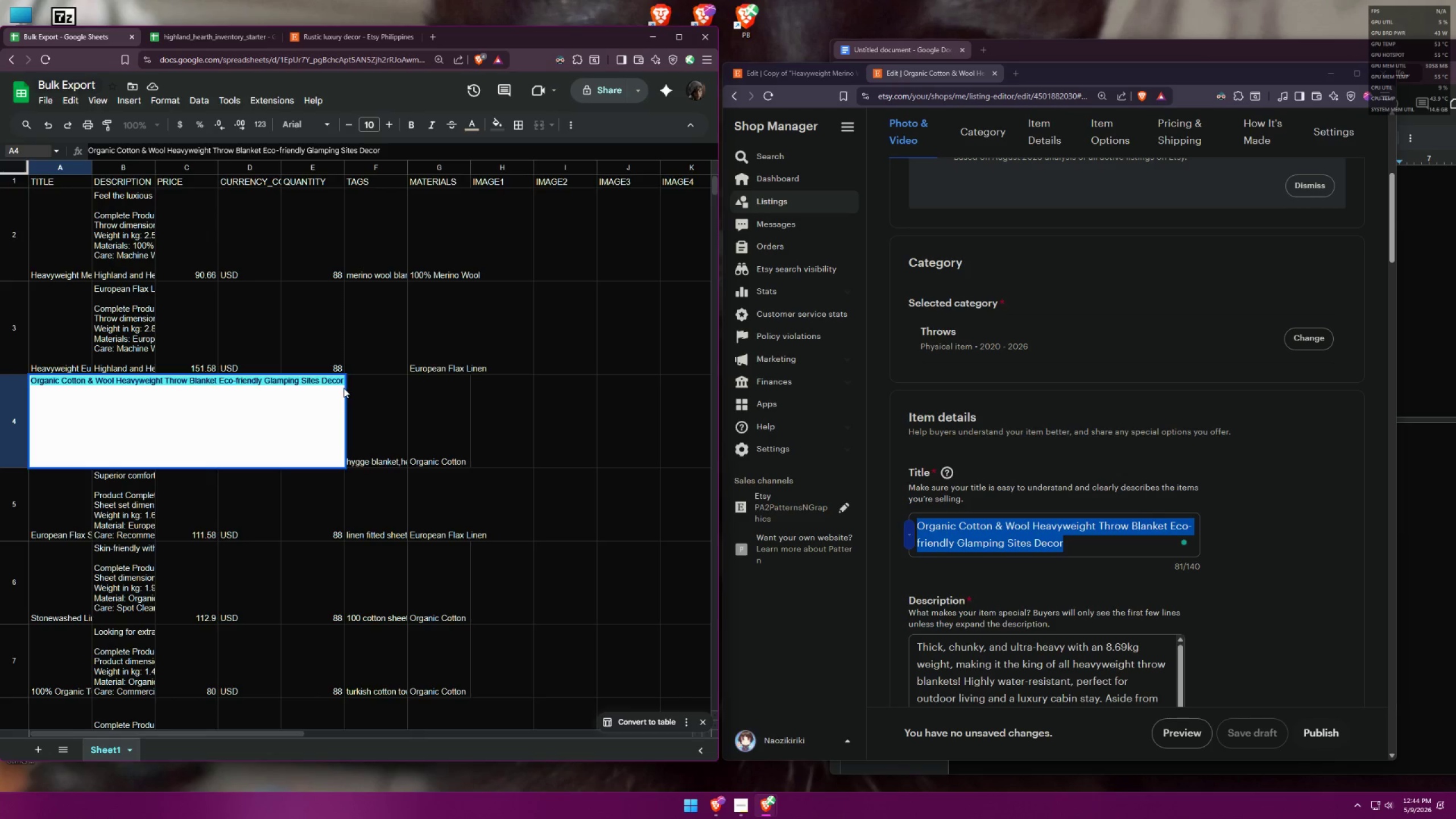 
key(Control+V)
 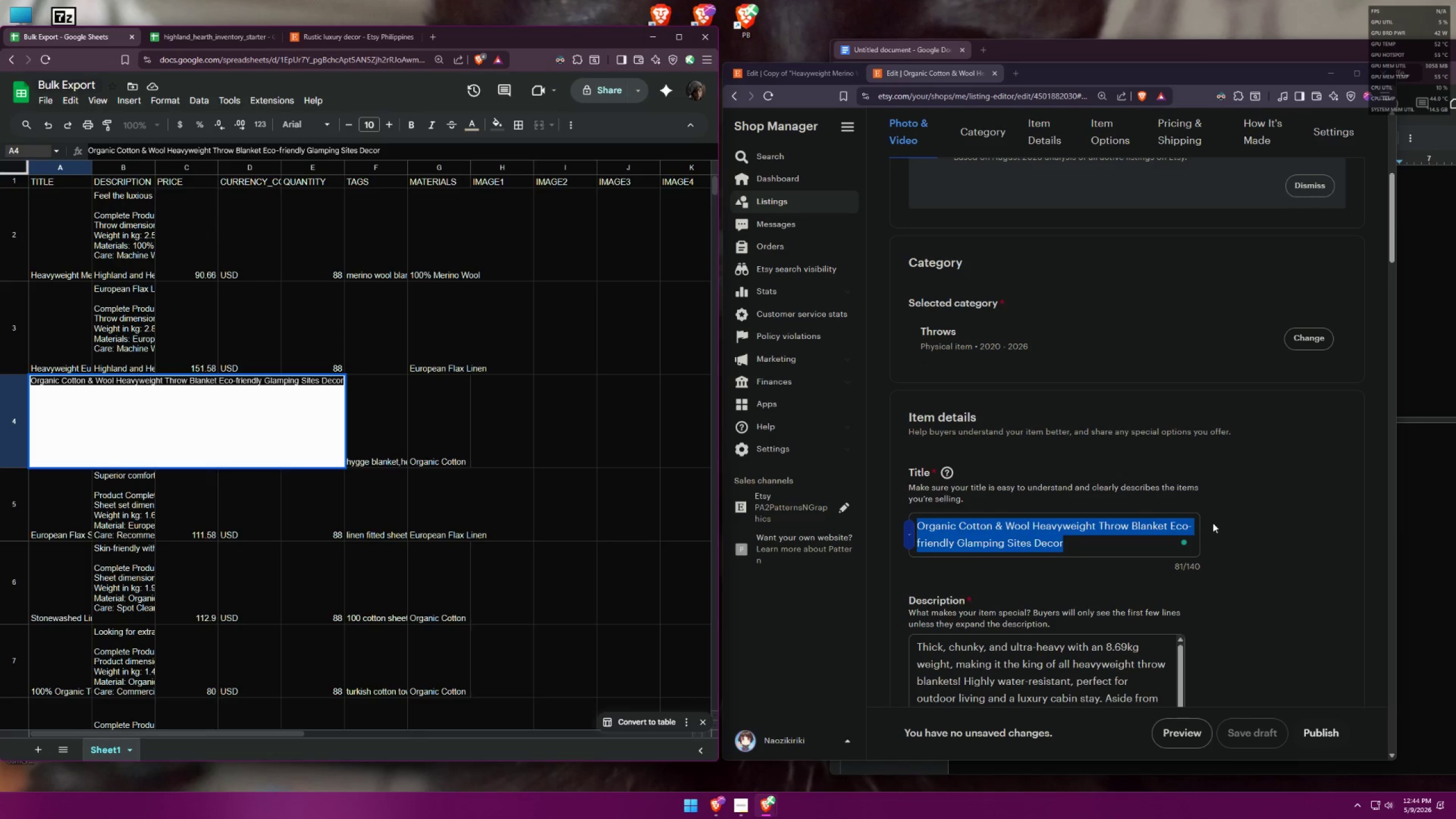 
wait(6.72)
 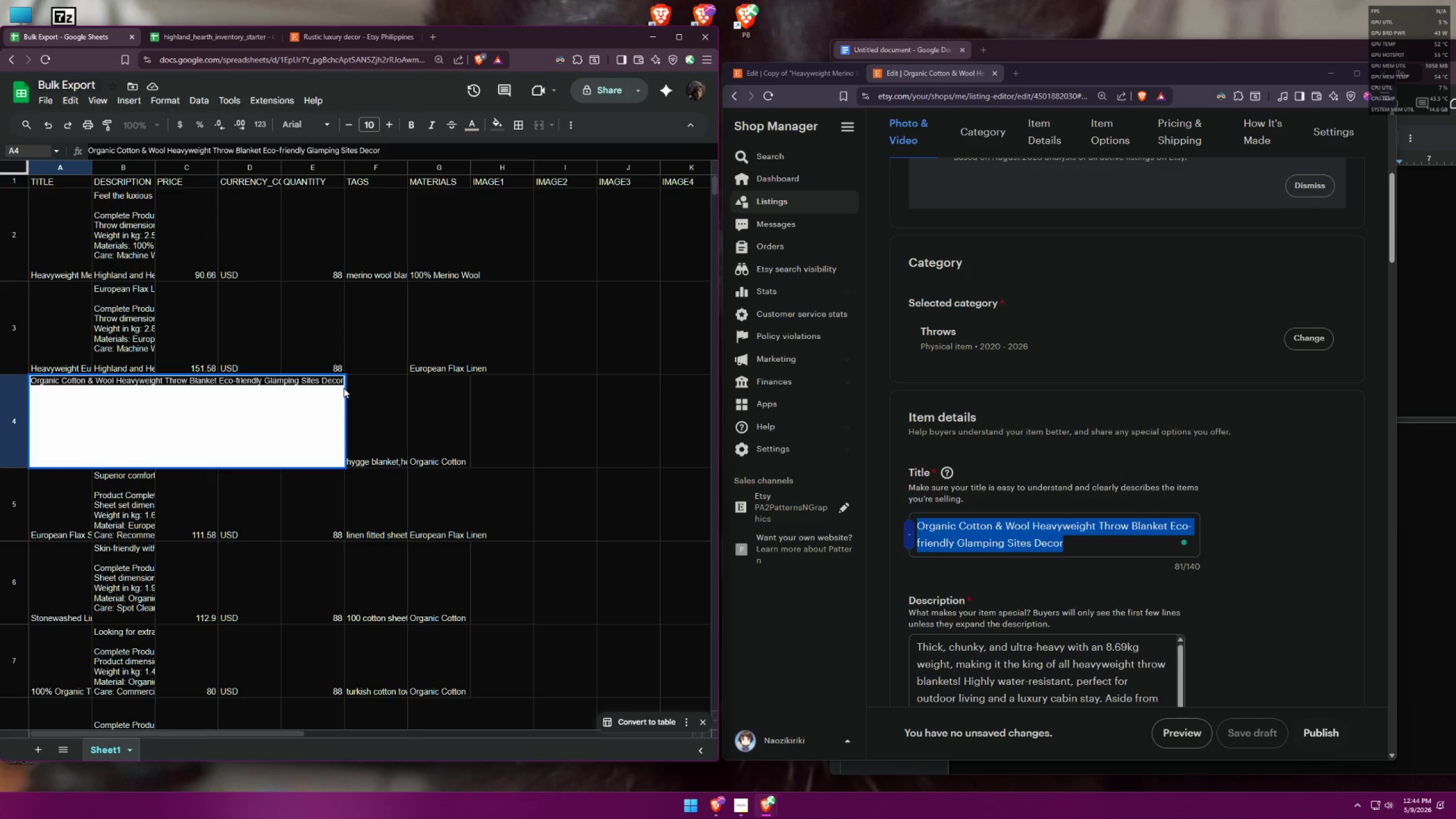 
left_click([53, 479])
 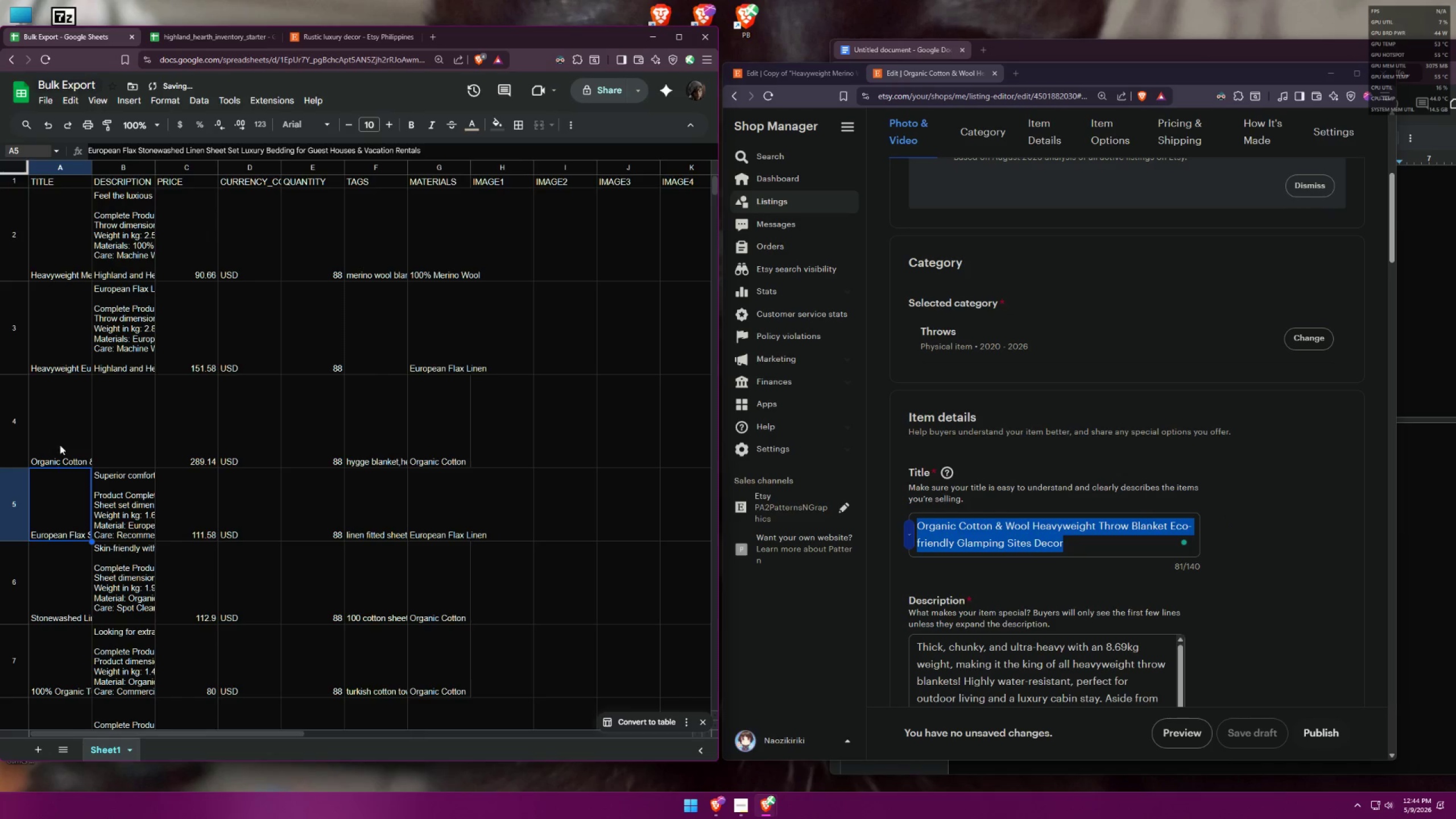 
left_click([60, 429])
 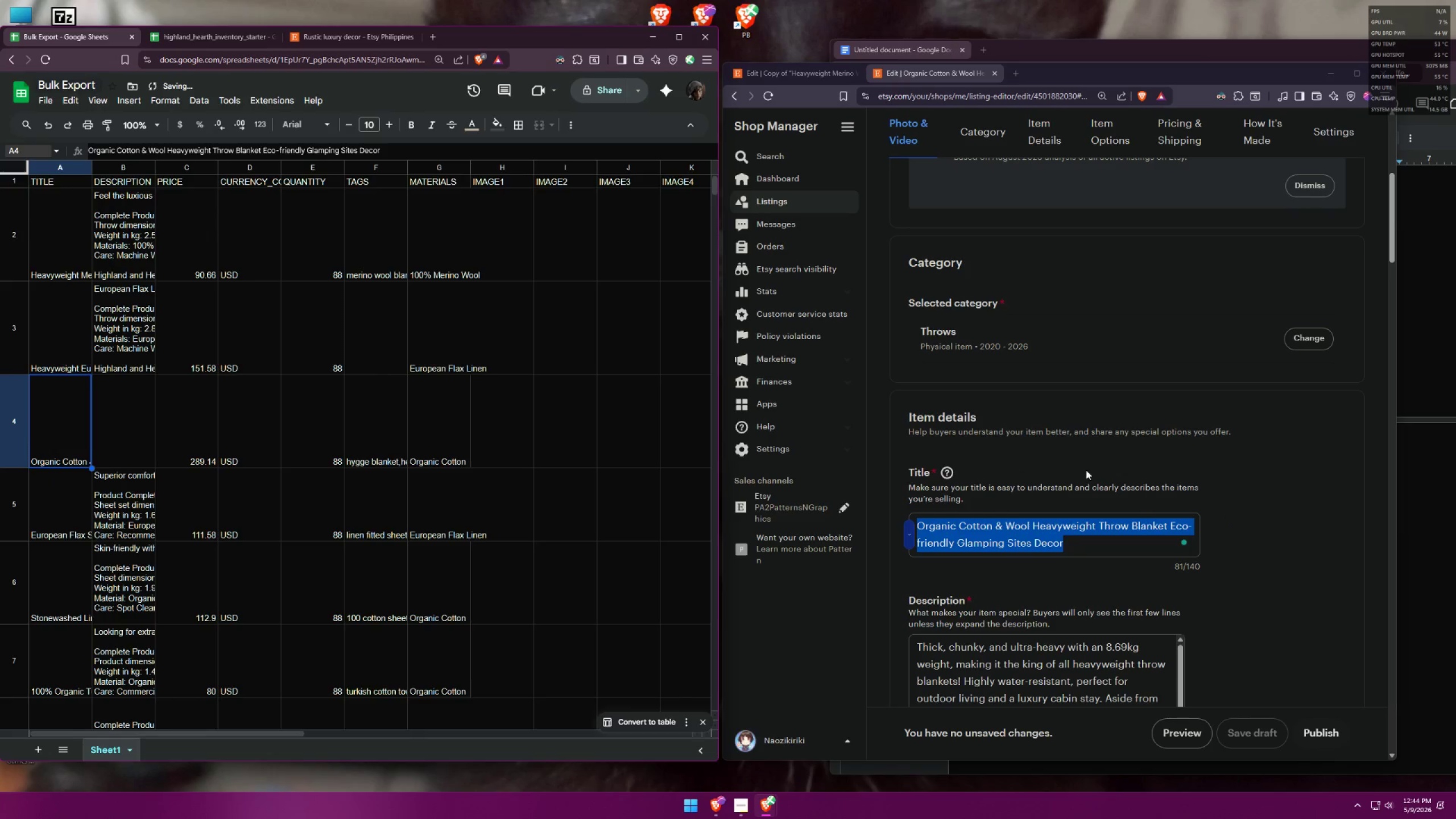 
scroll: coordinate [1203, 463], scroll_direction: down, amount: 2.0
 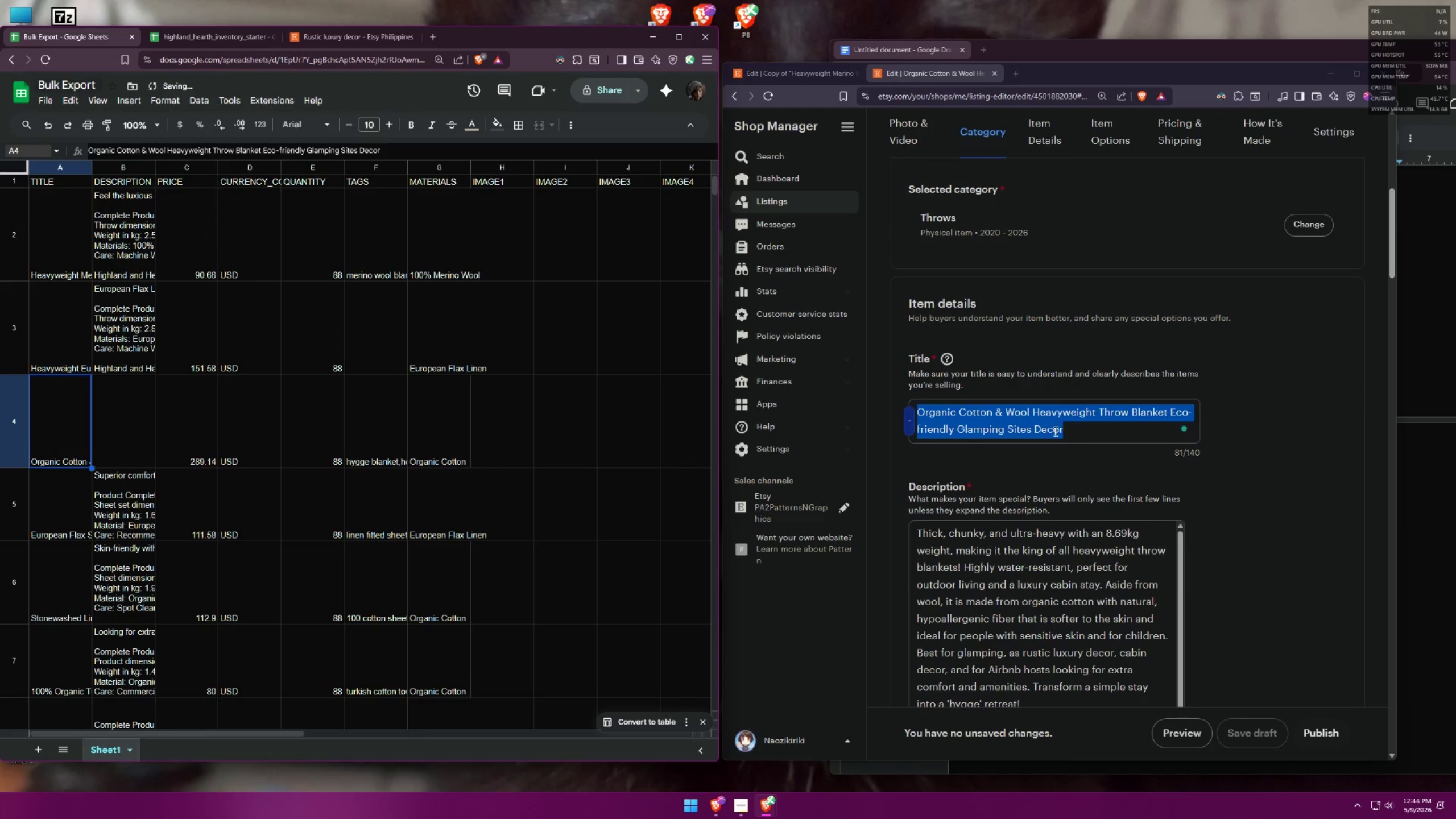 
left_click([1061, 429])
 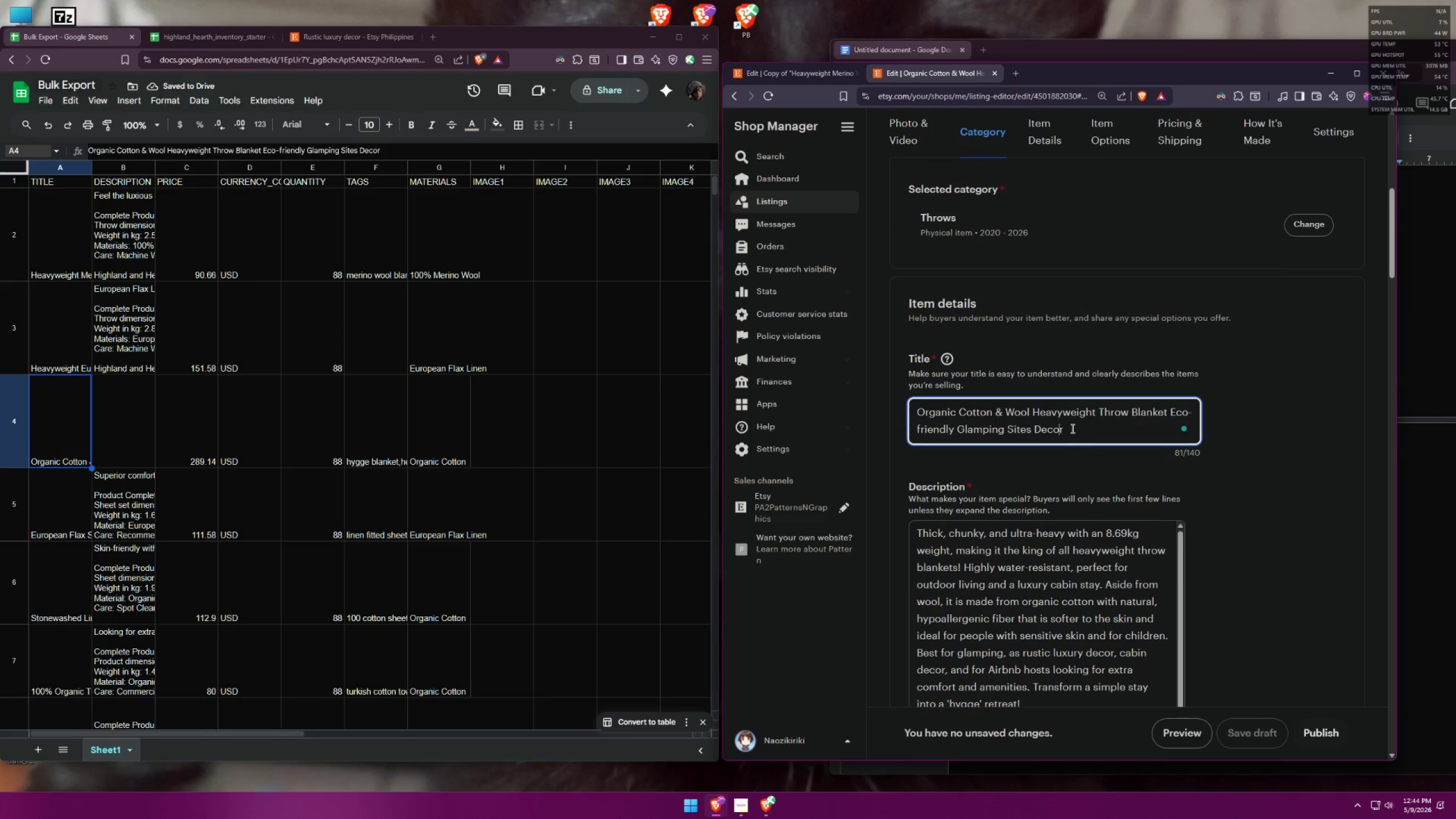 
left_click_drag(start_coordinate=[1072, 428], to_coordinate=[819, 380])
 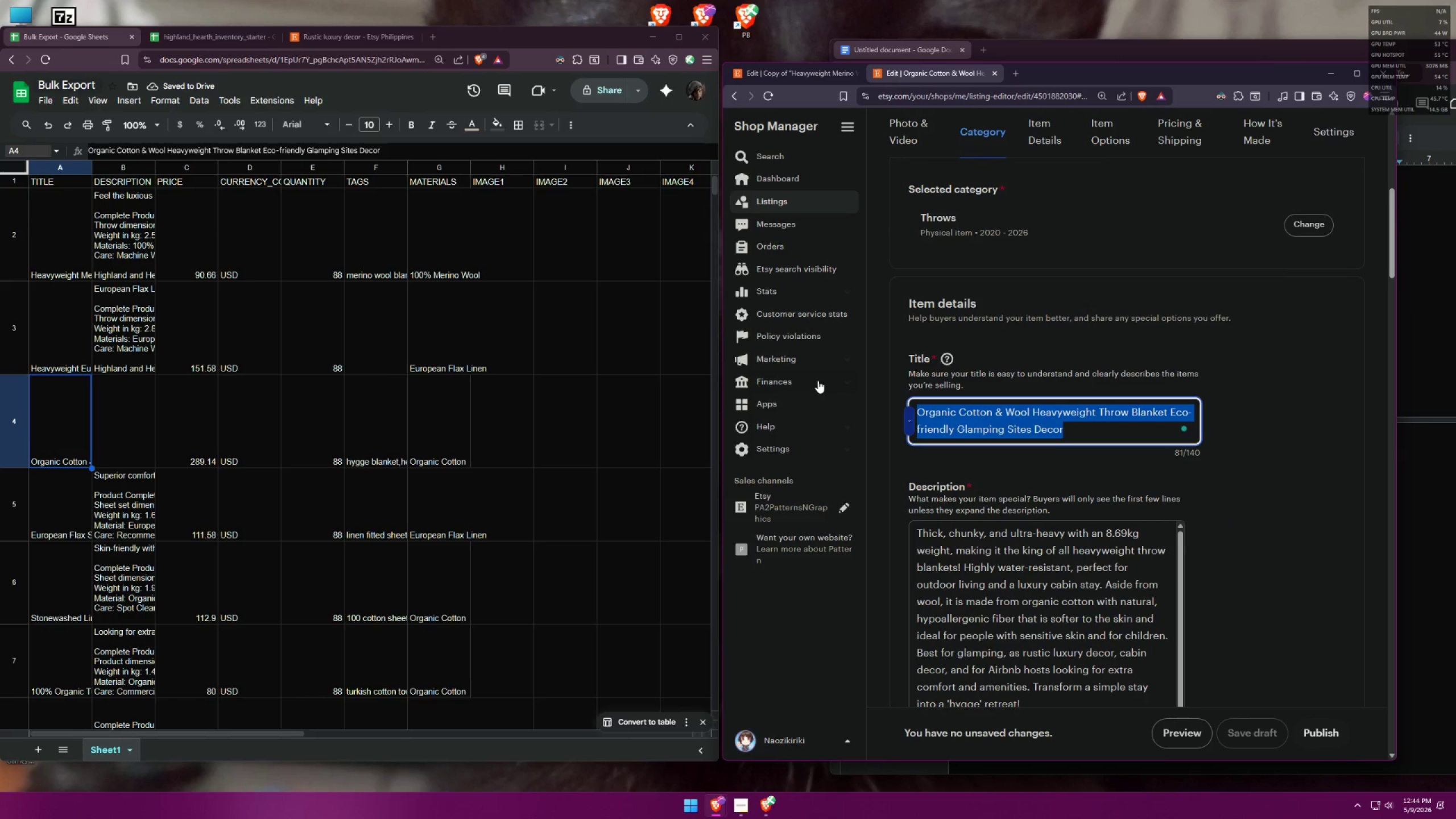 
key(Control+ControlLeft)
 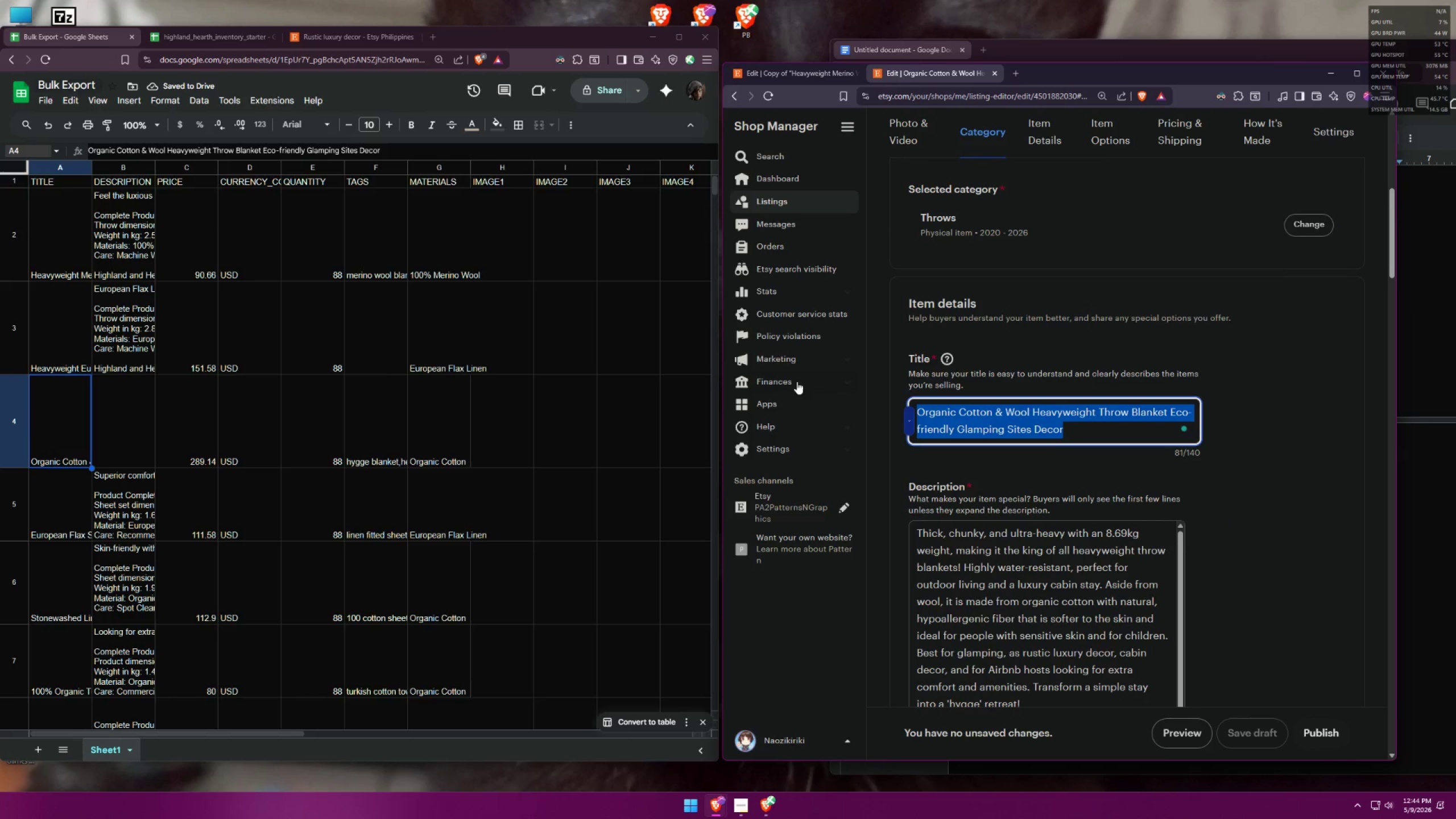 
key(Control+C)
 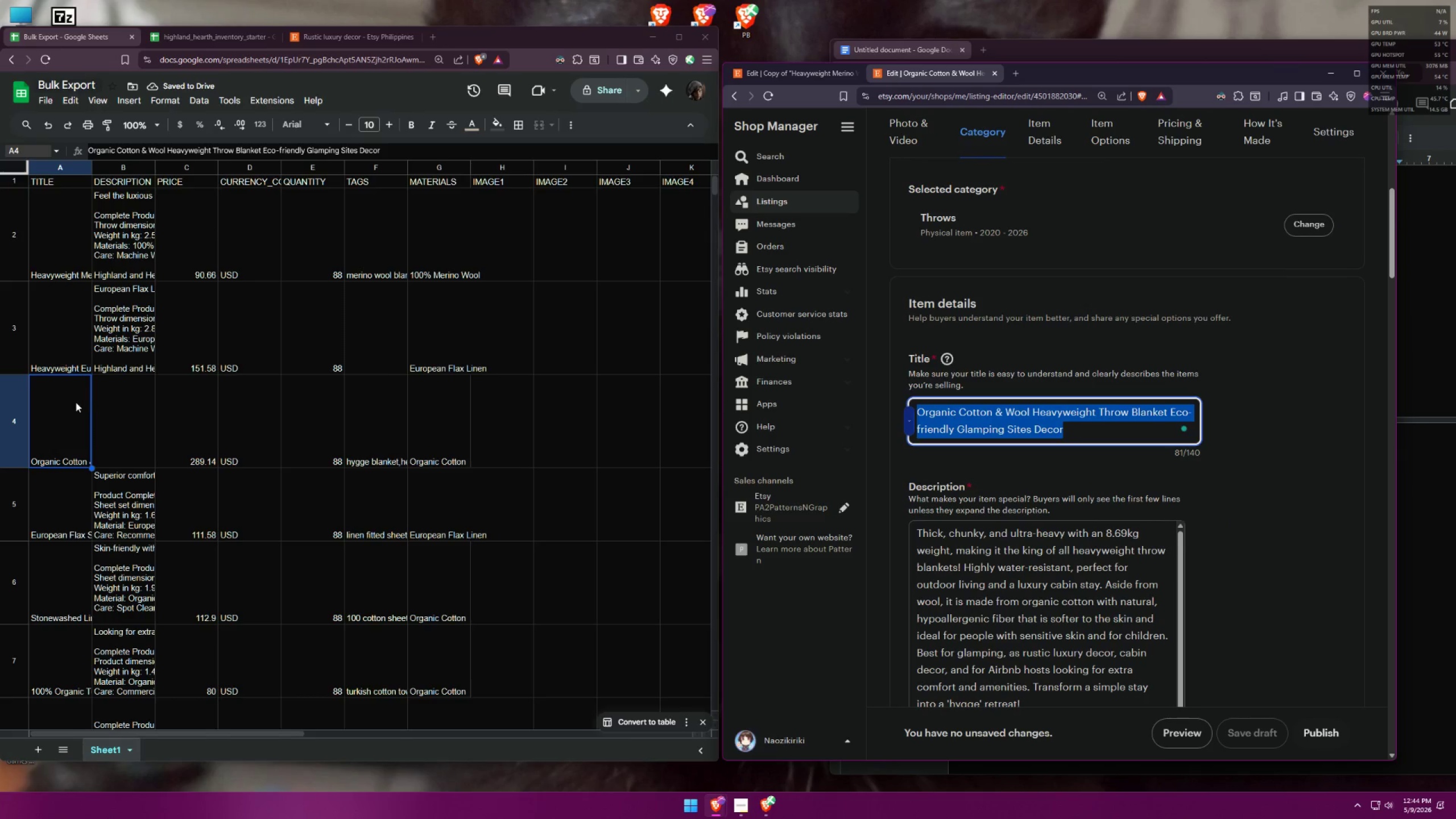 
double_click([75, 402])
 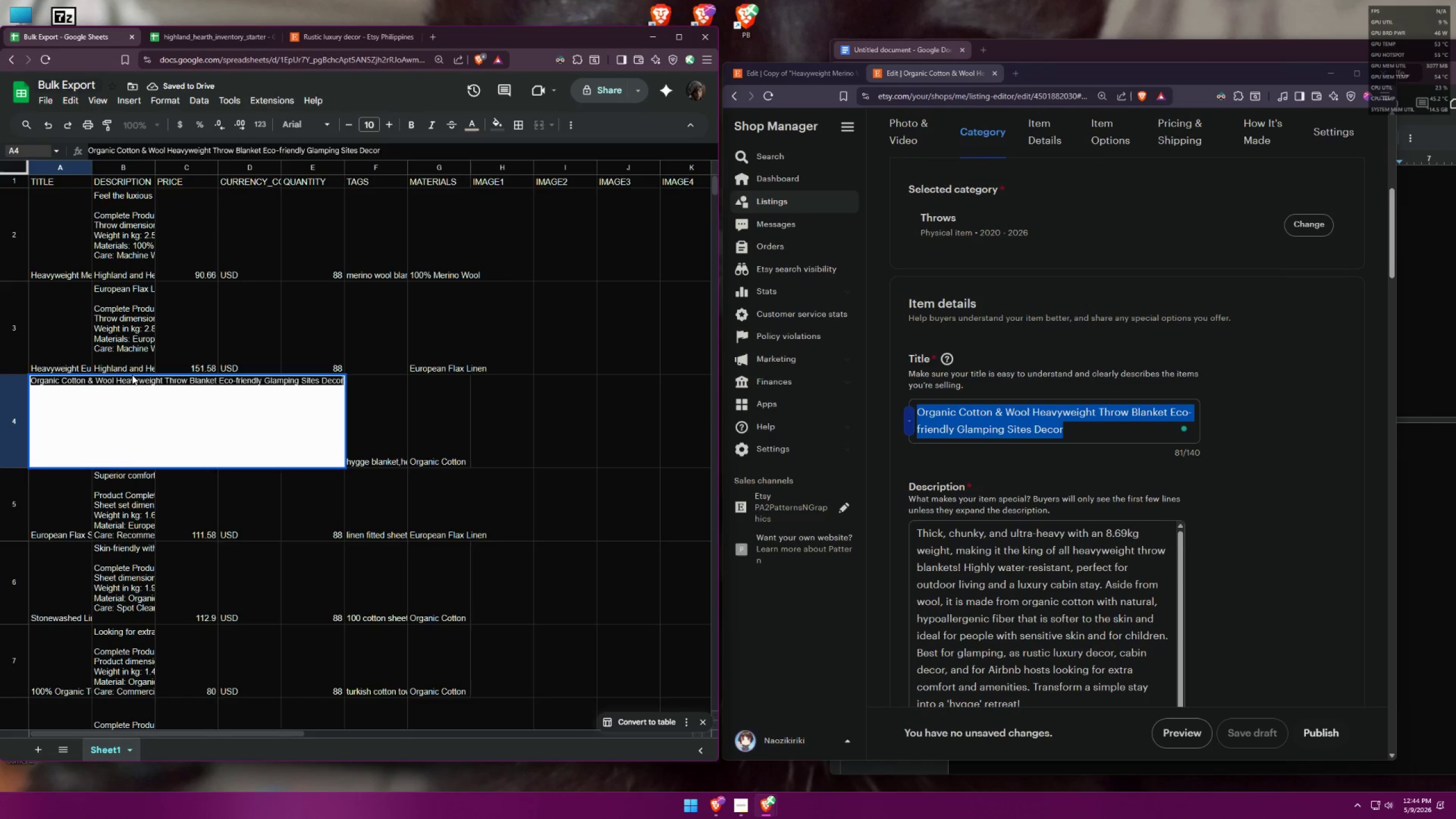 
left_click([134, 373])
 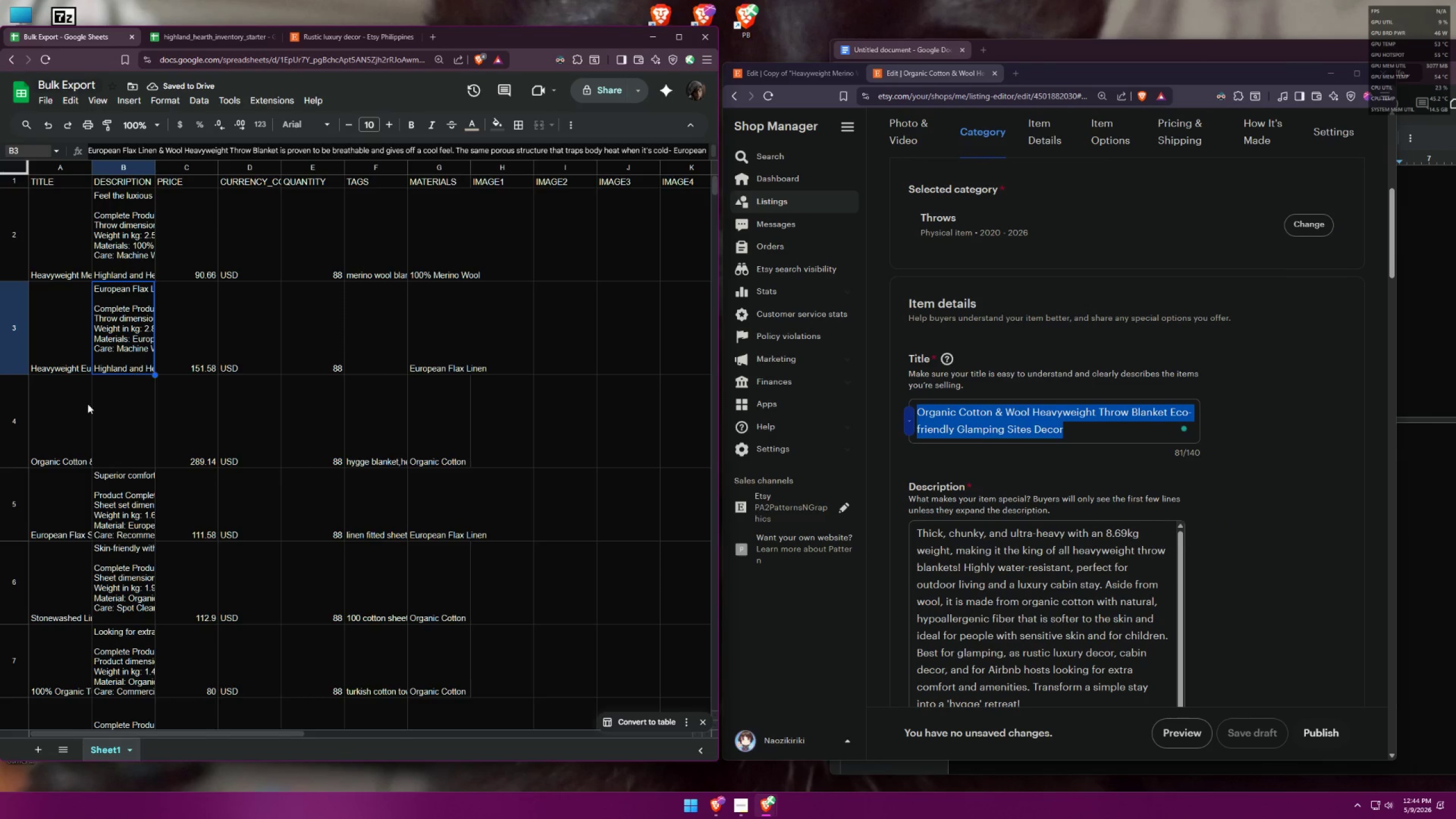 
double_click([67, 414])
 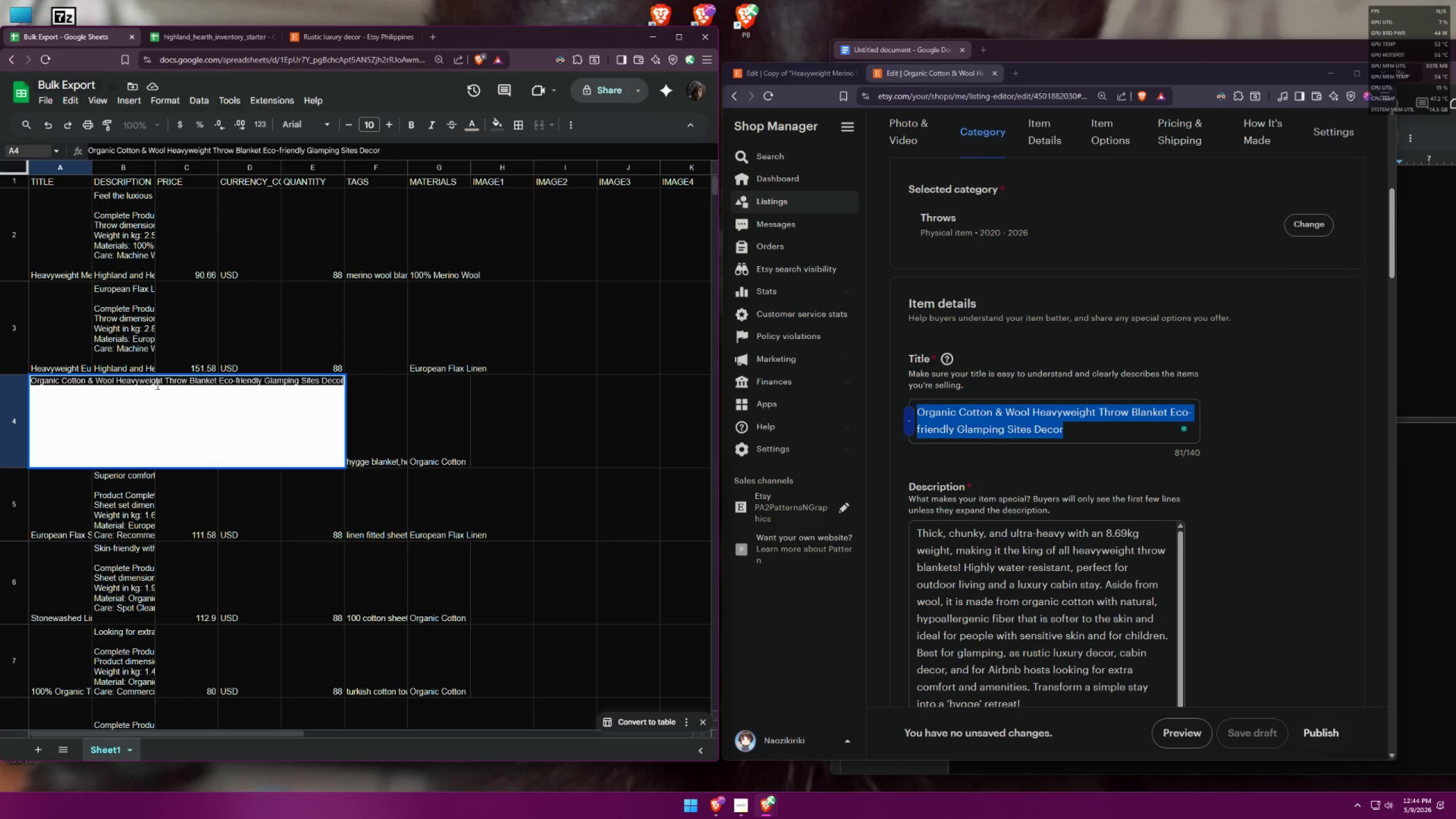 
double_click([159, 382])
 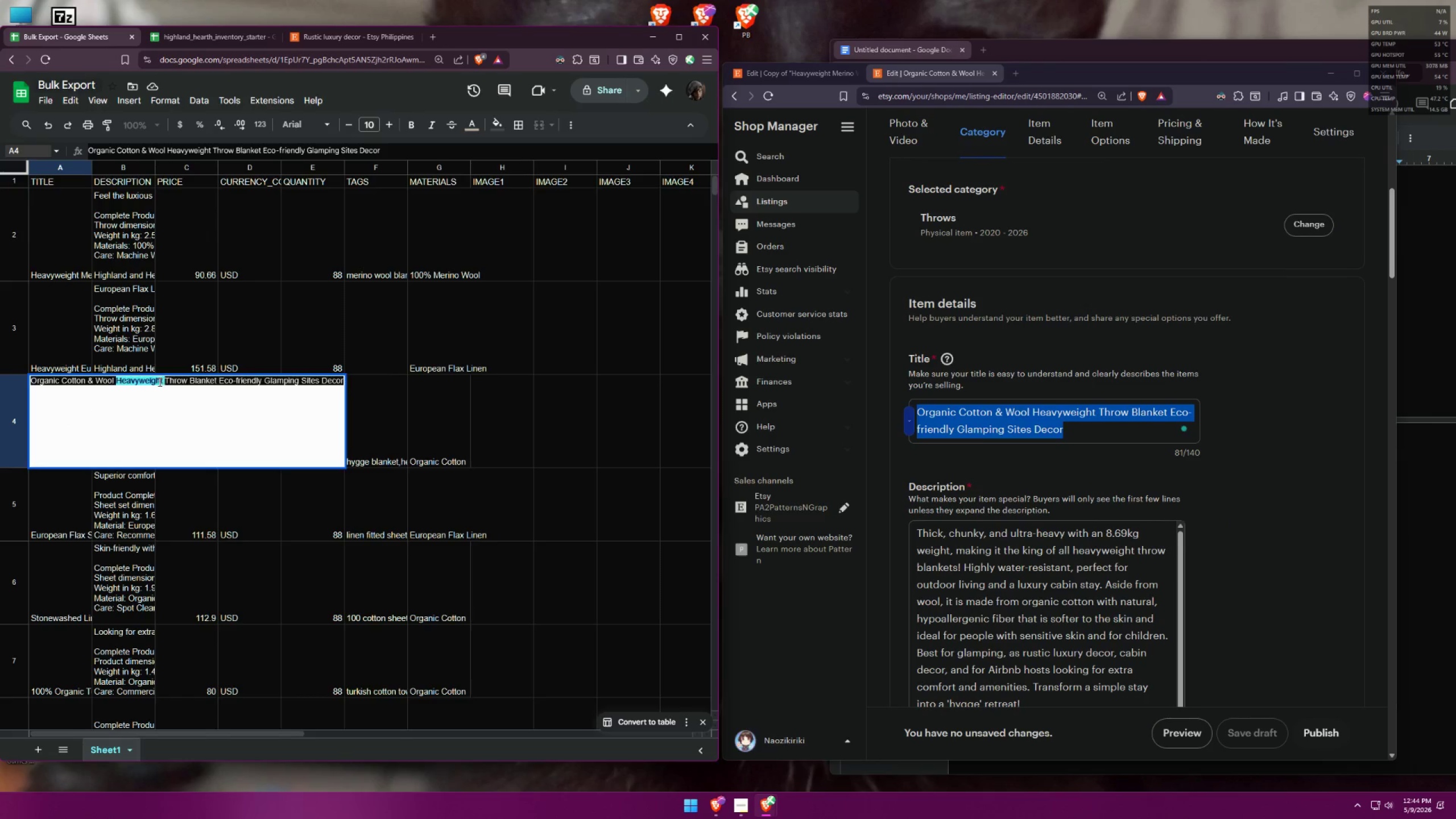 
triple_click([159, 382])
 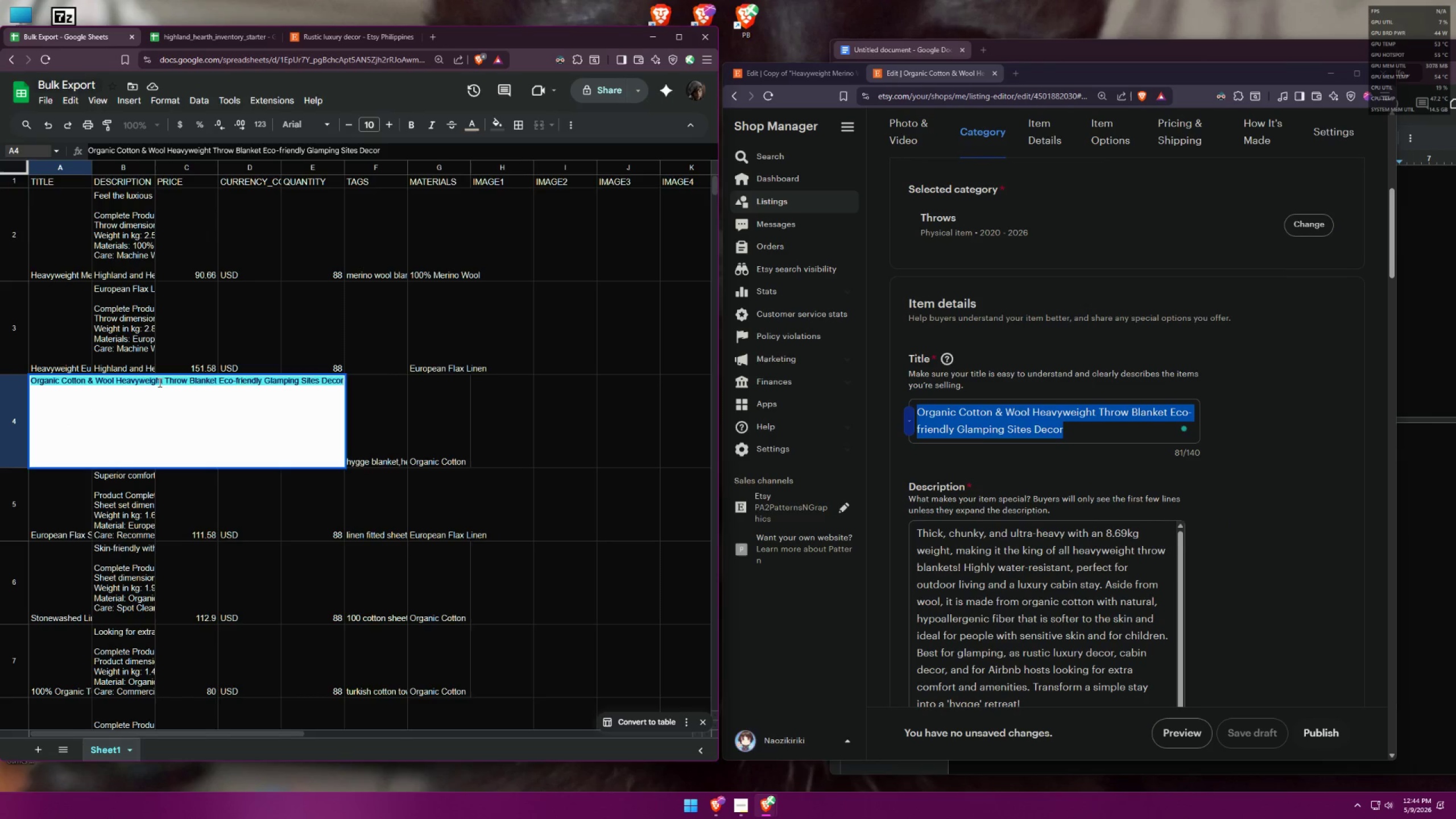 
key(Control+ControlLeft)
 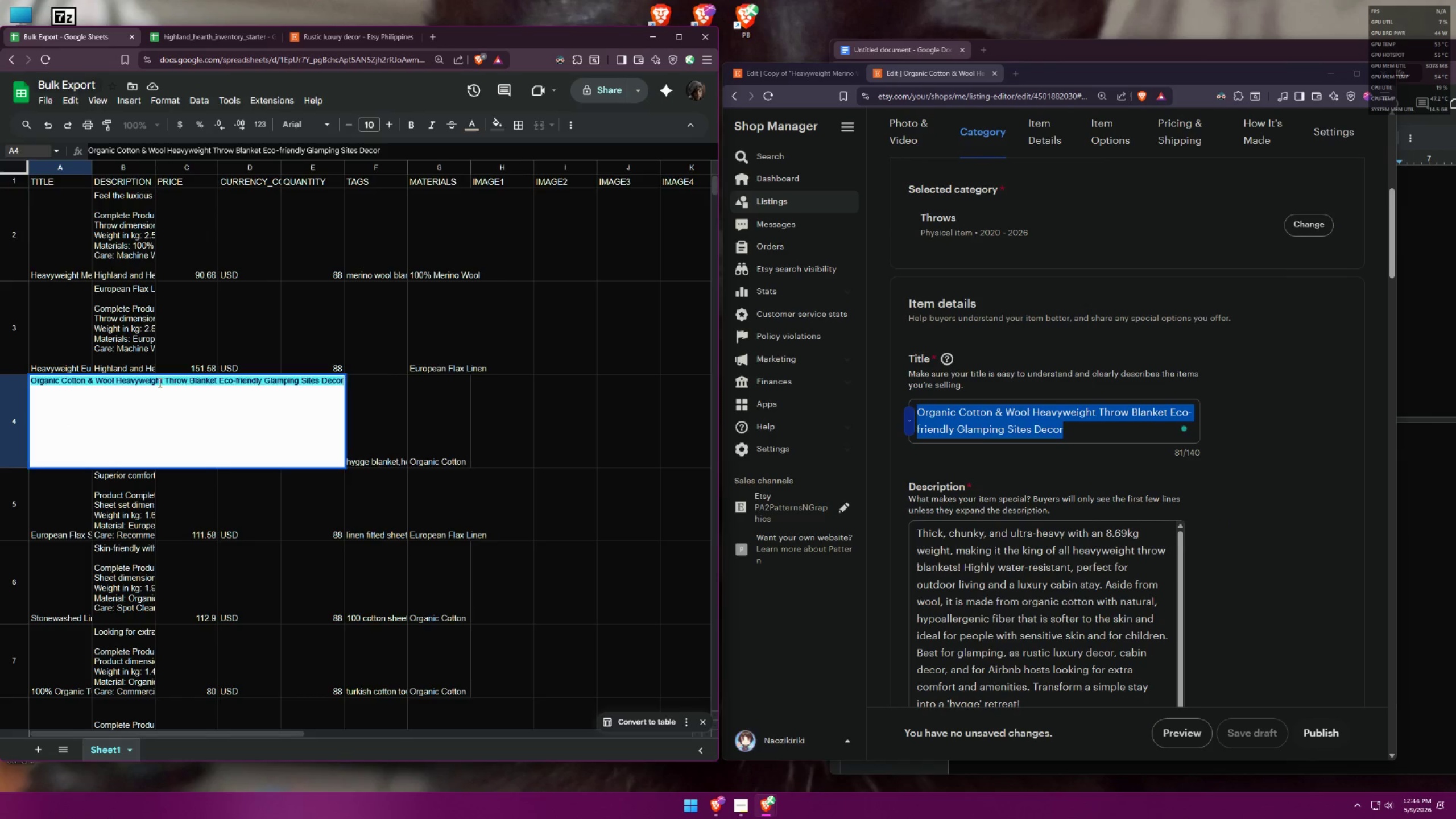 
key(Control+V)
 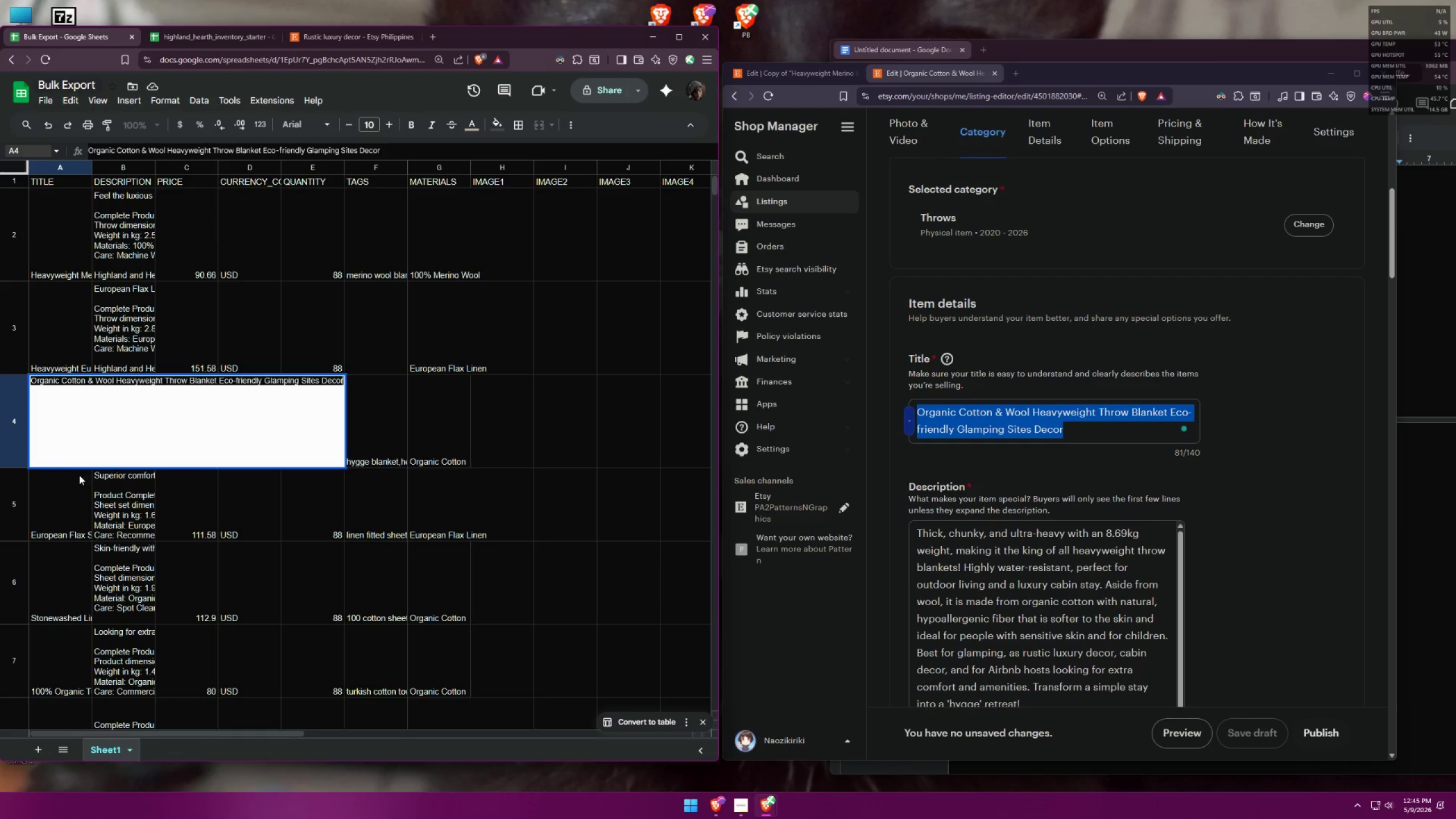 
double_click([77, 427])
 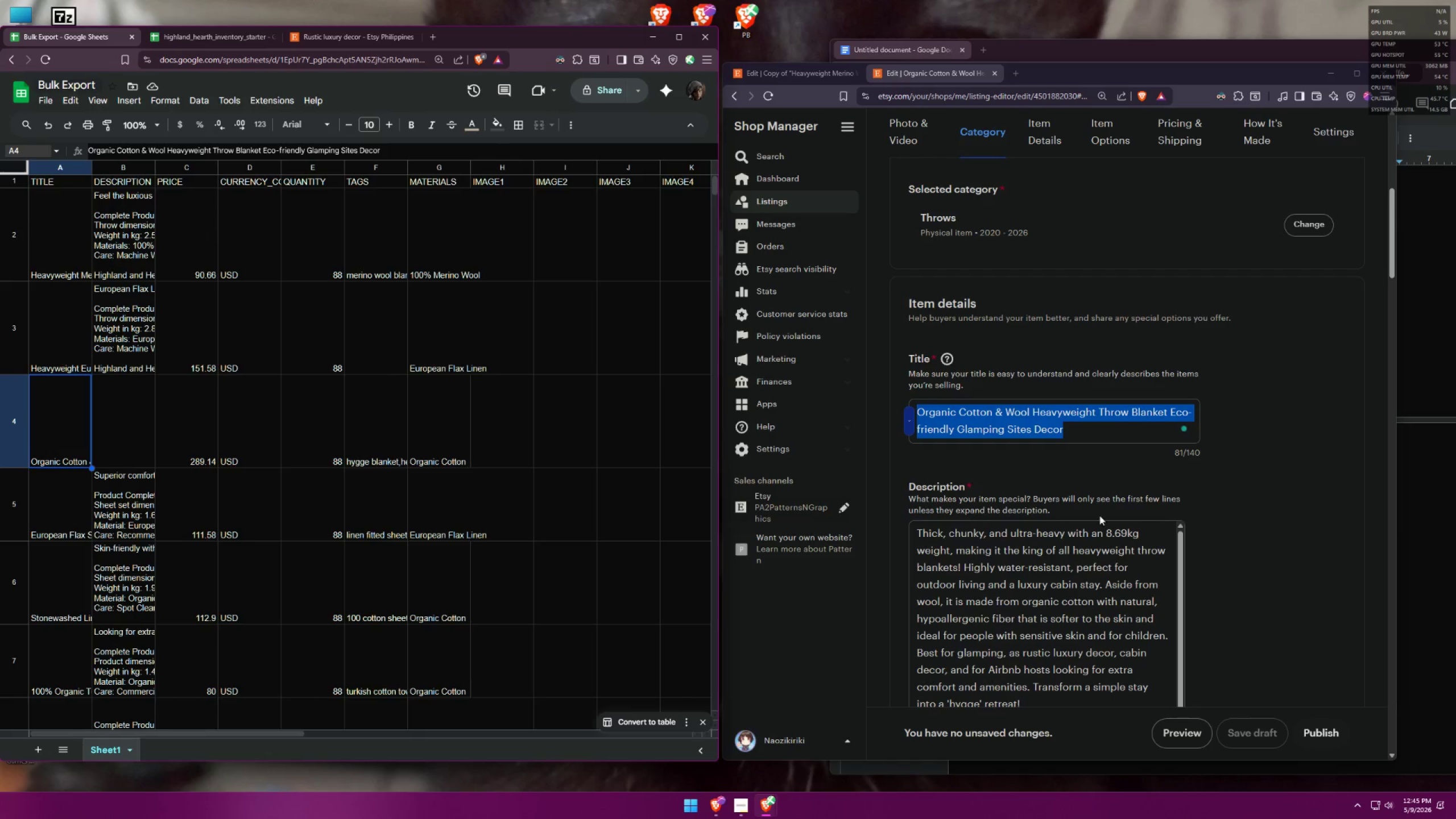 
scroll: coordinate [1227, 426], scroll_direction: down, amount: 33.0
 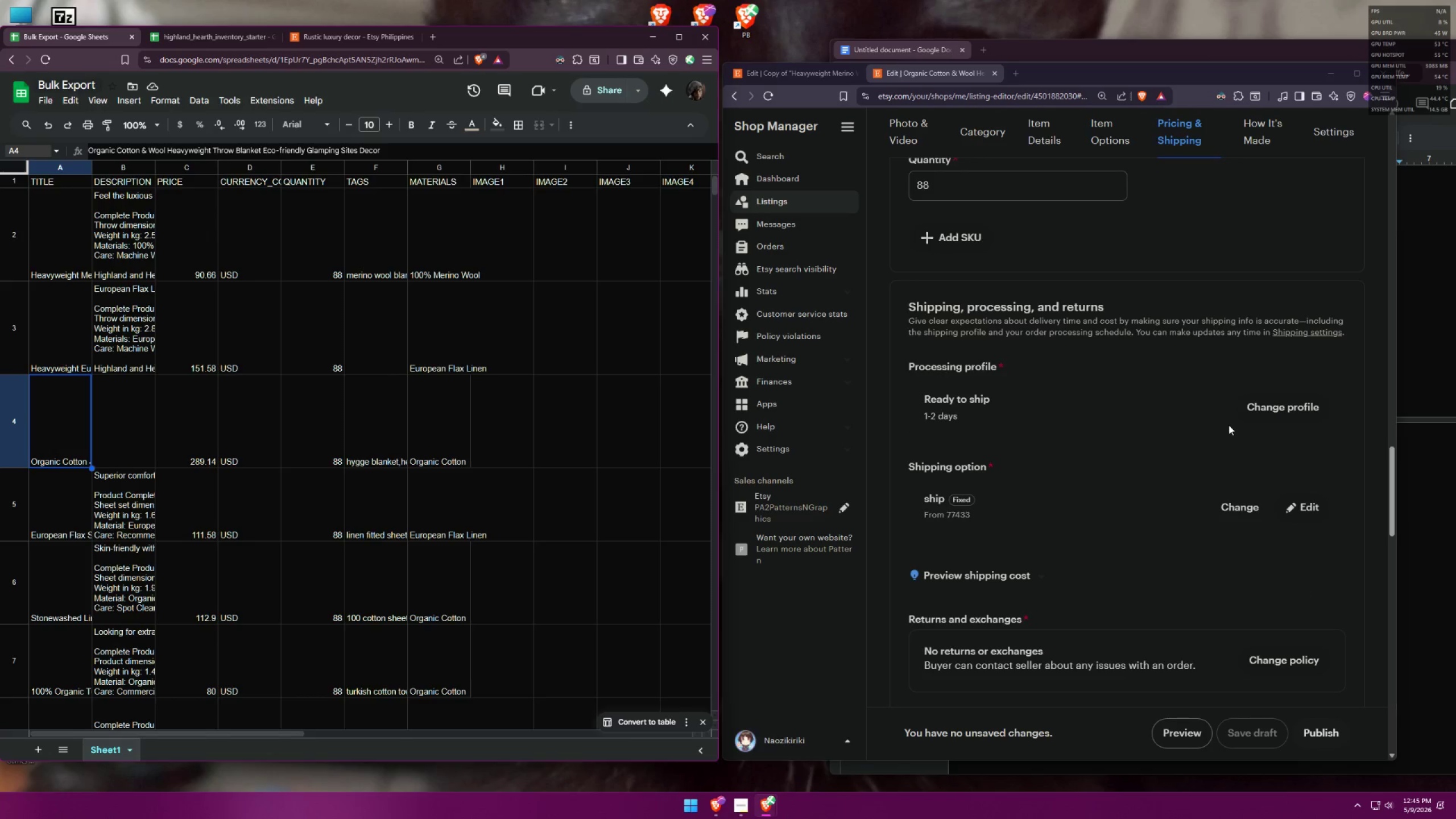 
scroll: coordinate [1230, 424], scroll_direction: up, amount: 1.0
 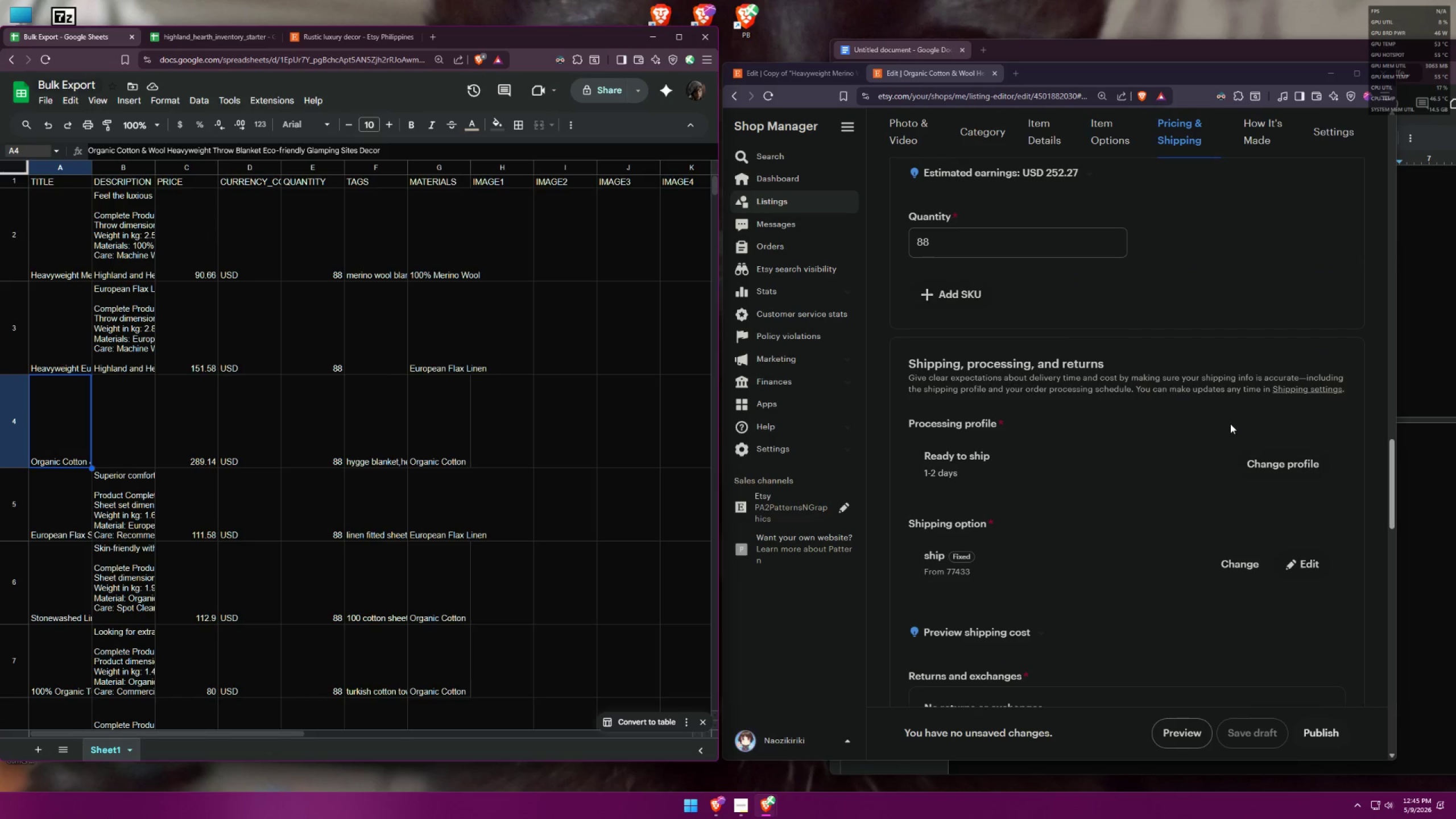 
scroll: coordinate [1170, 471], scroll_direction: down, amount: 20.0
 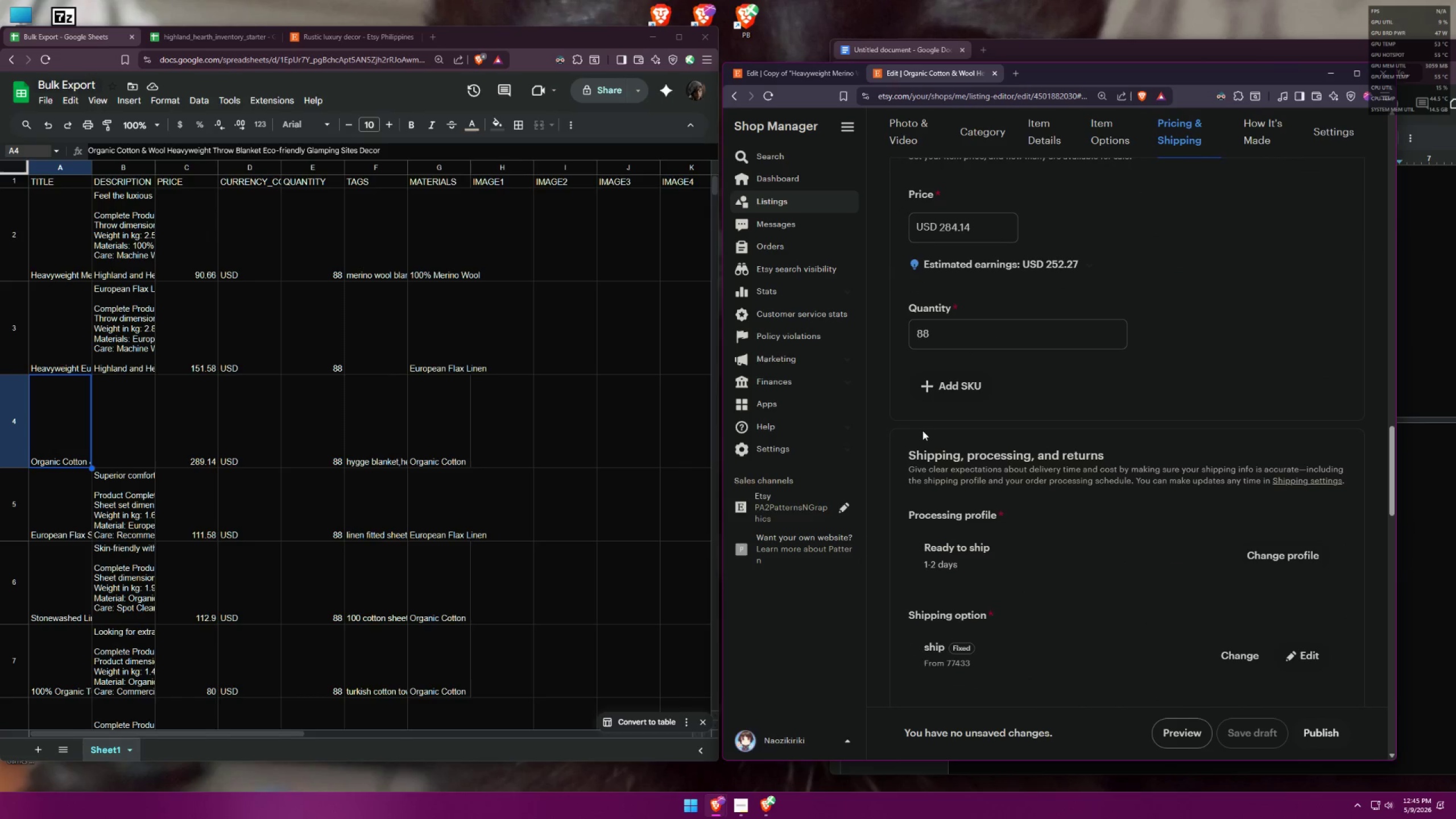 
scroll: coordinate [917, 417], scroll_direction: up, amount: 8.0
 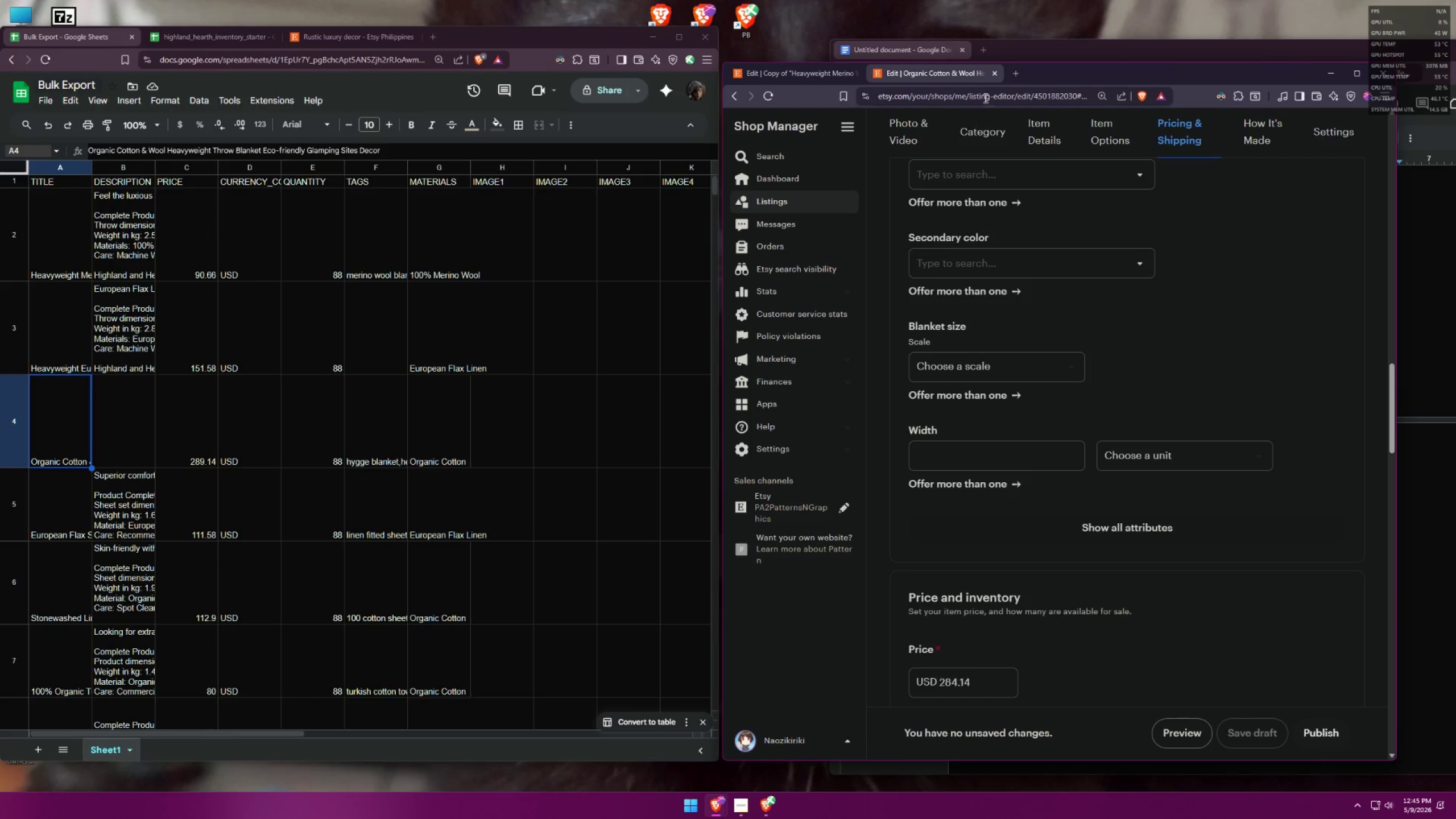 
left_click([997, 77])
 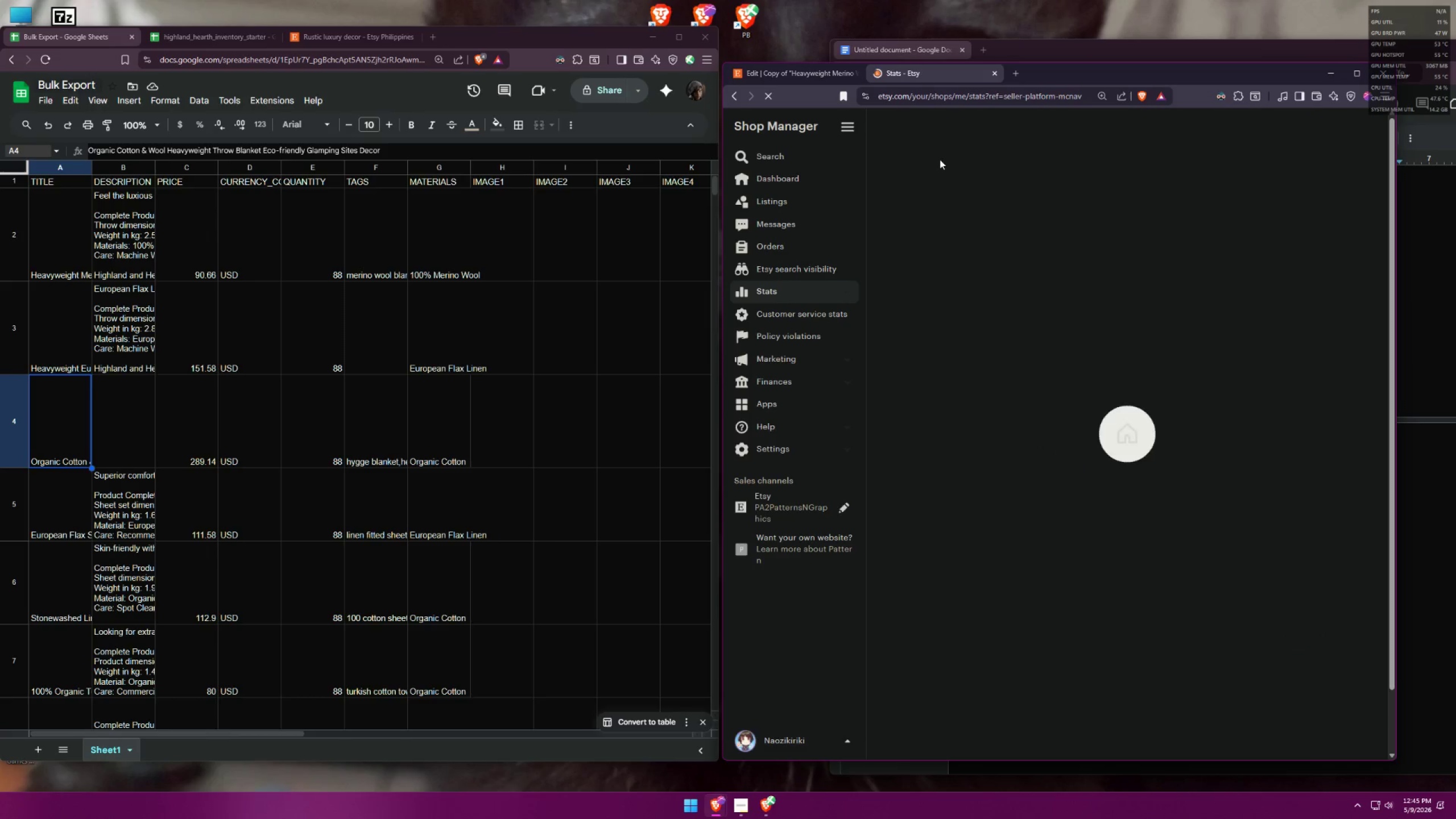 
wait(6.27)
 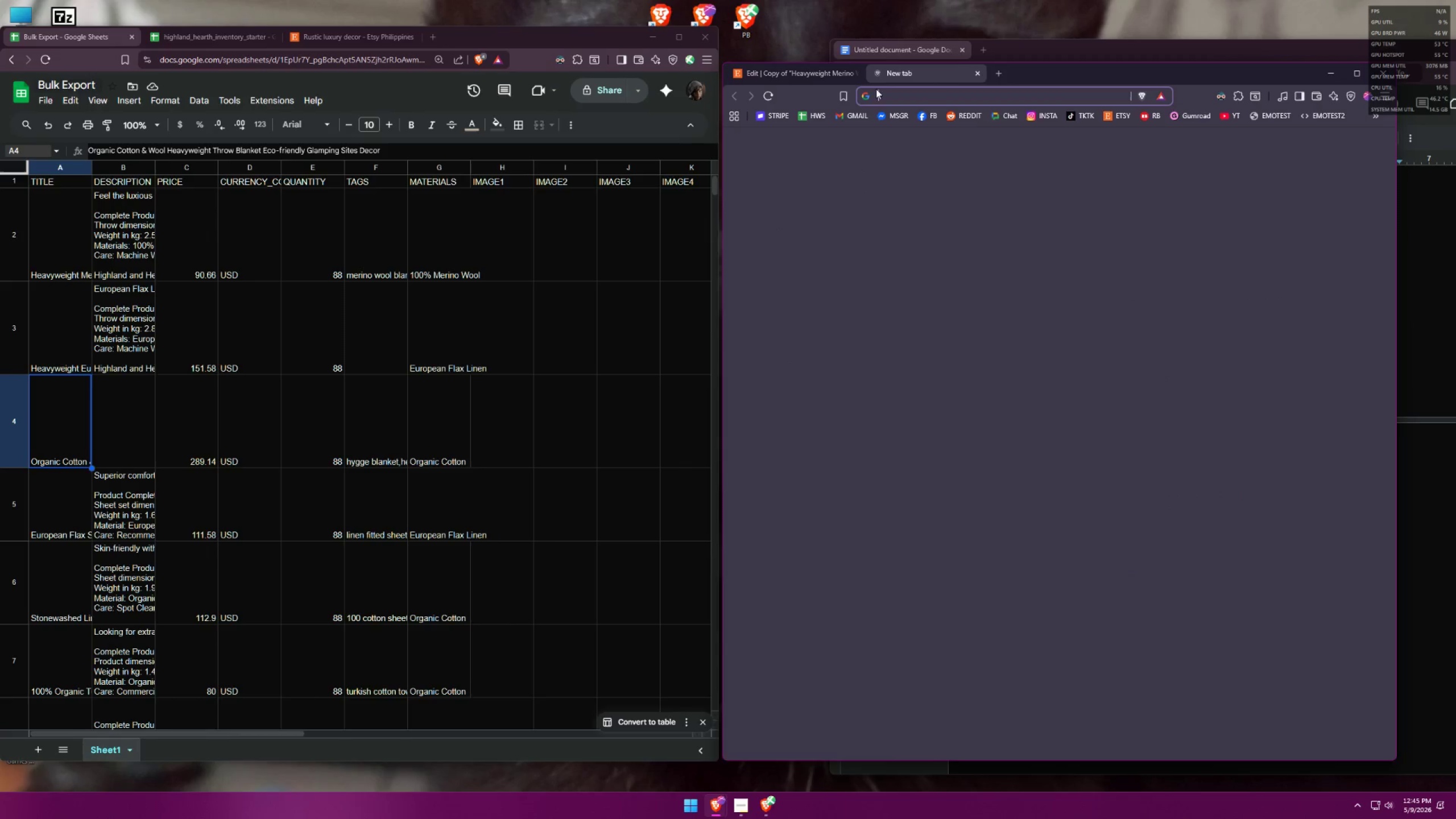 
left_click([810, 288])
 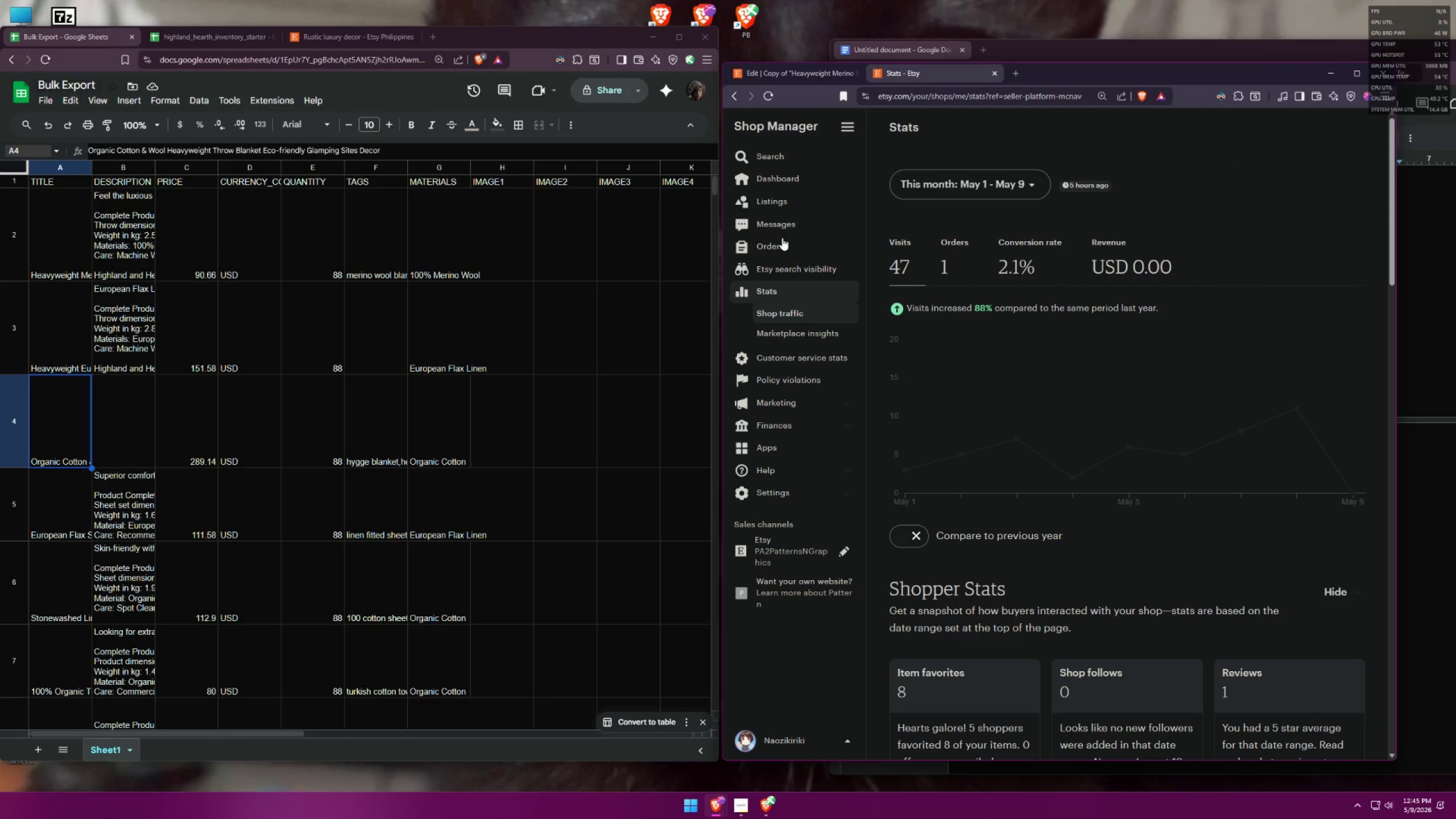 
left_click([780, 201])
 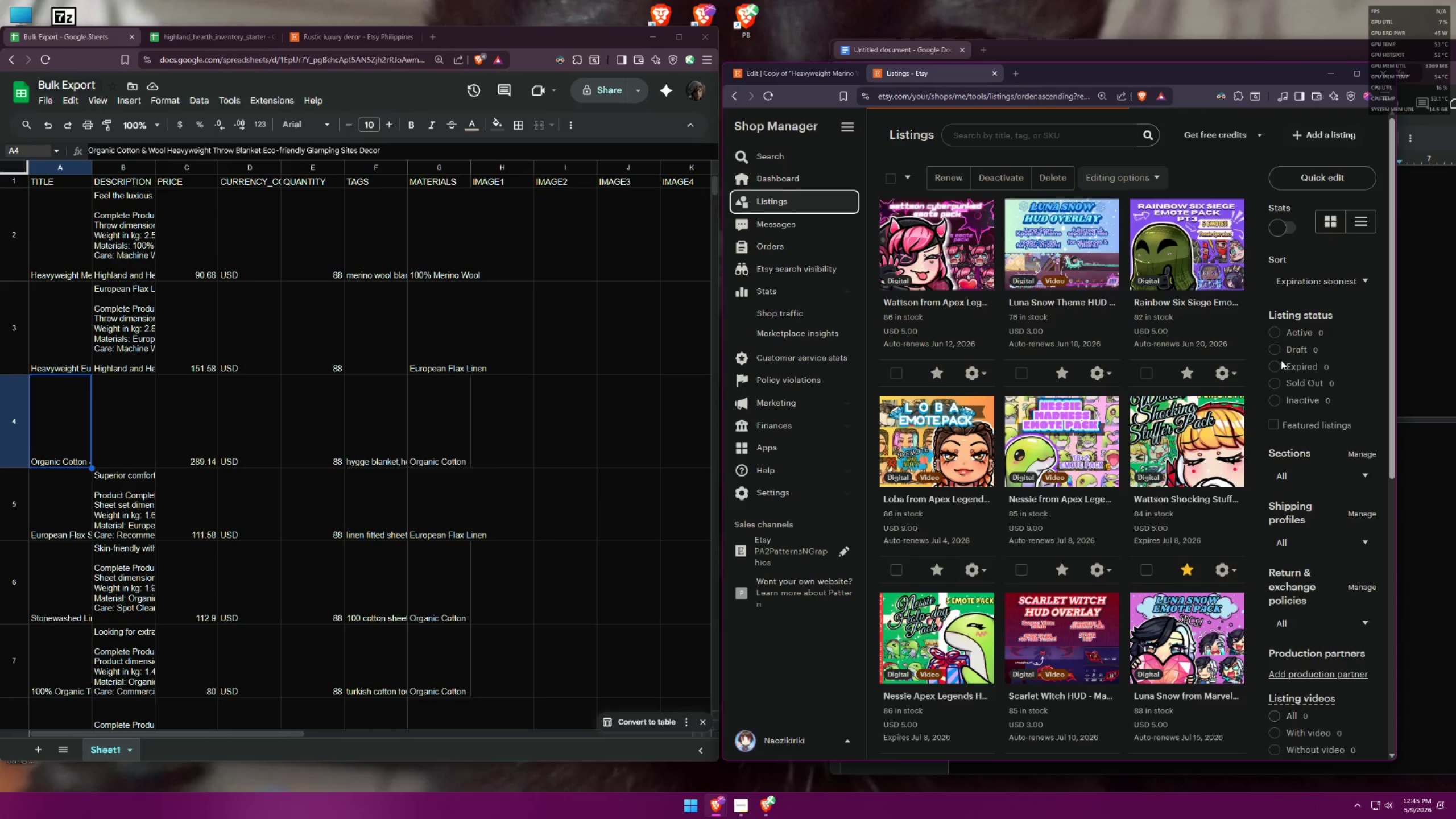 
left_click([1268, 350])
 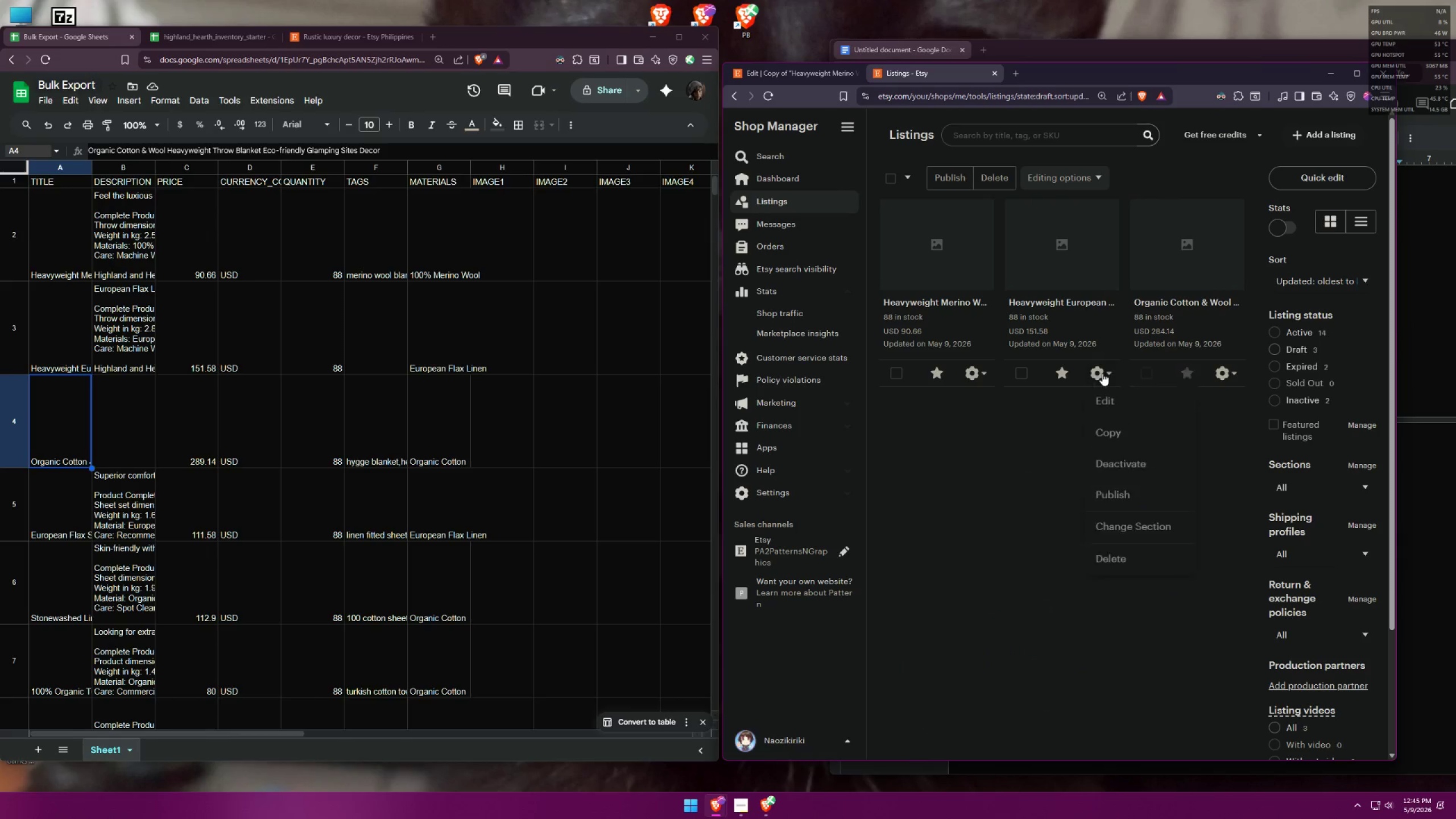 
left_click([1107, 403])
 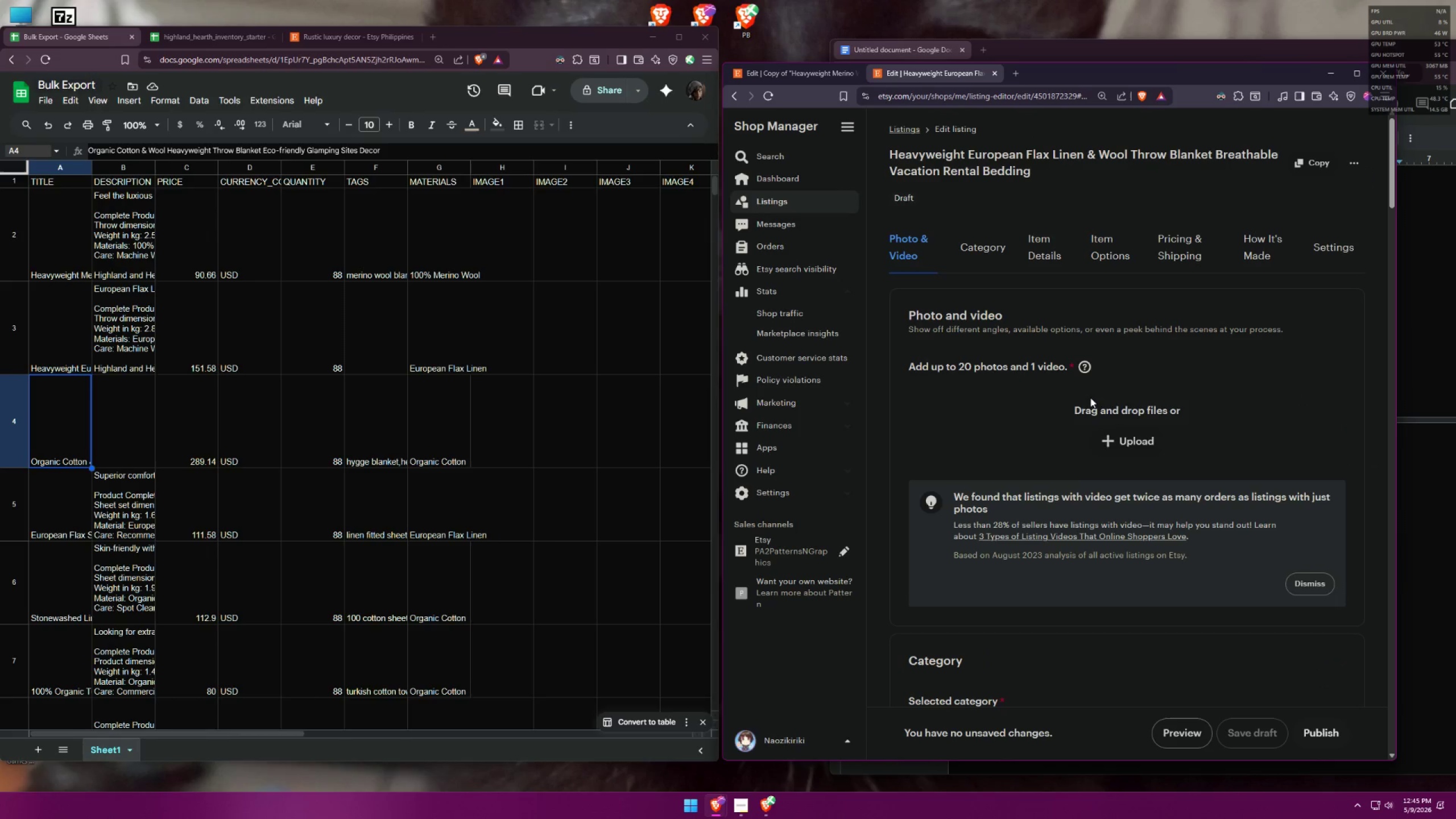 
scroll: coordinate [1086, 421], scroll_direction: down, amount: 7.0
 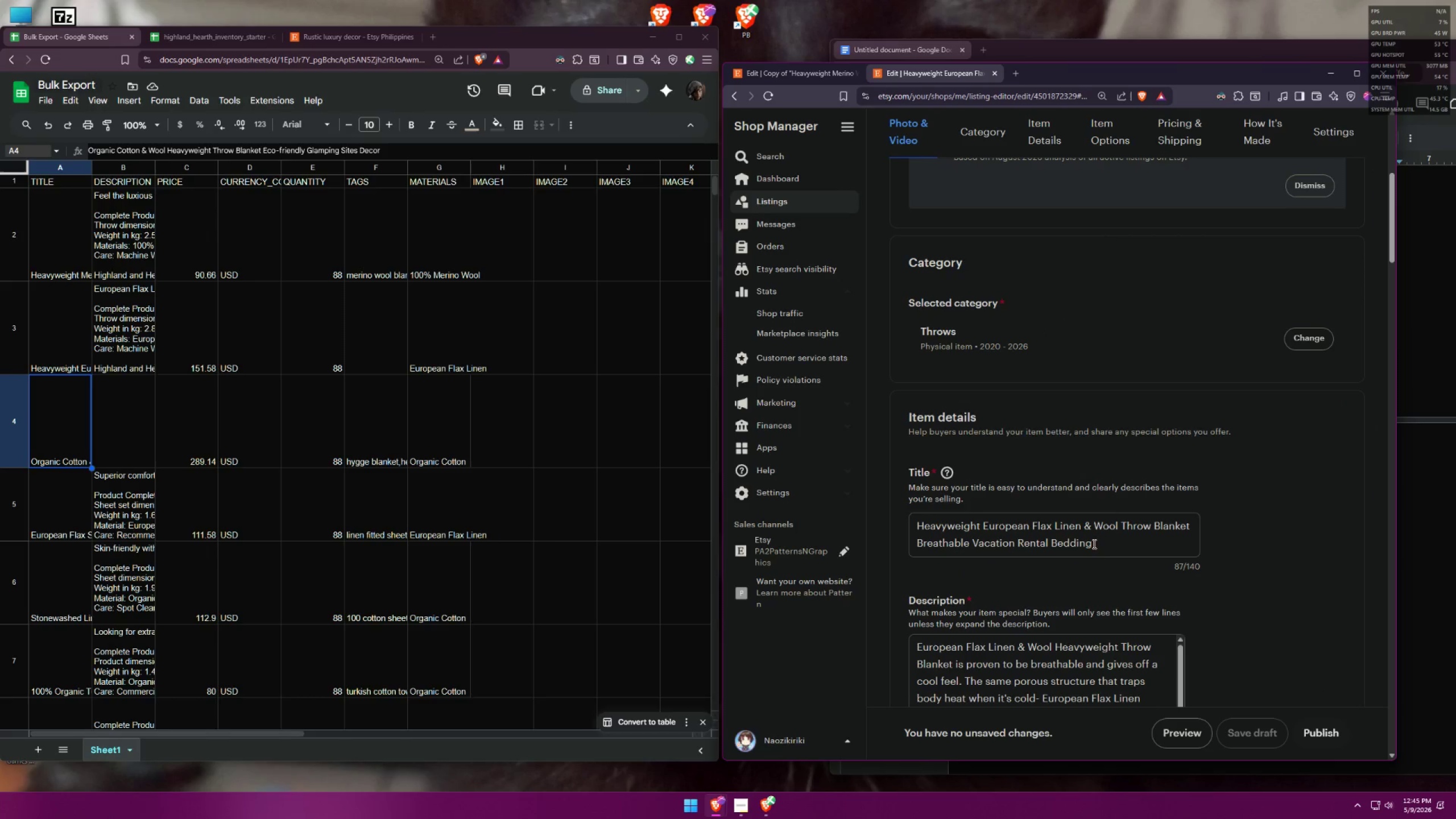 
left_click_drag(start_coordinate=[1105, 543], to_coordinate=[888, 516])
 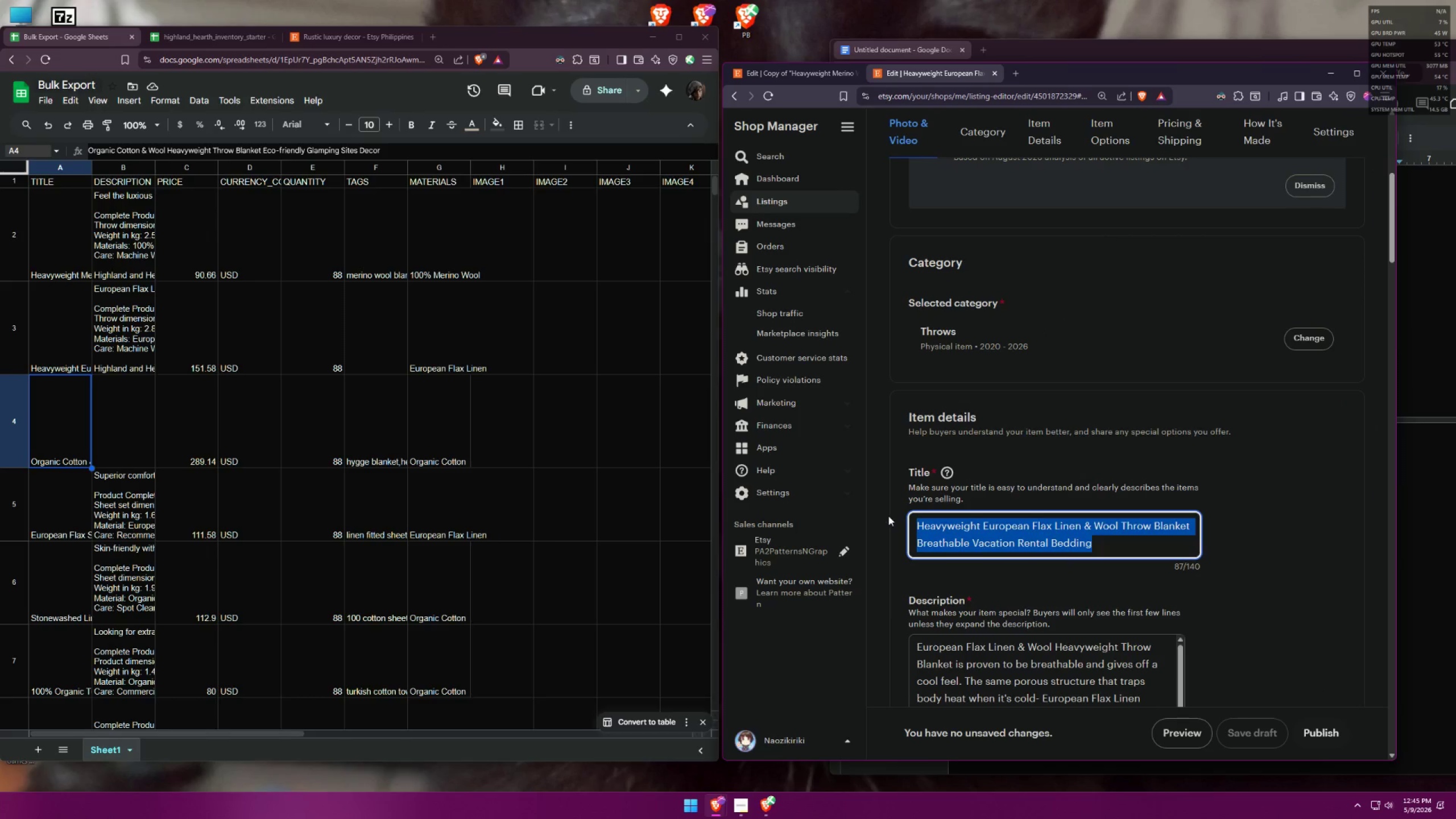 
key(Control+C)
 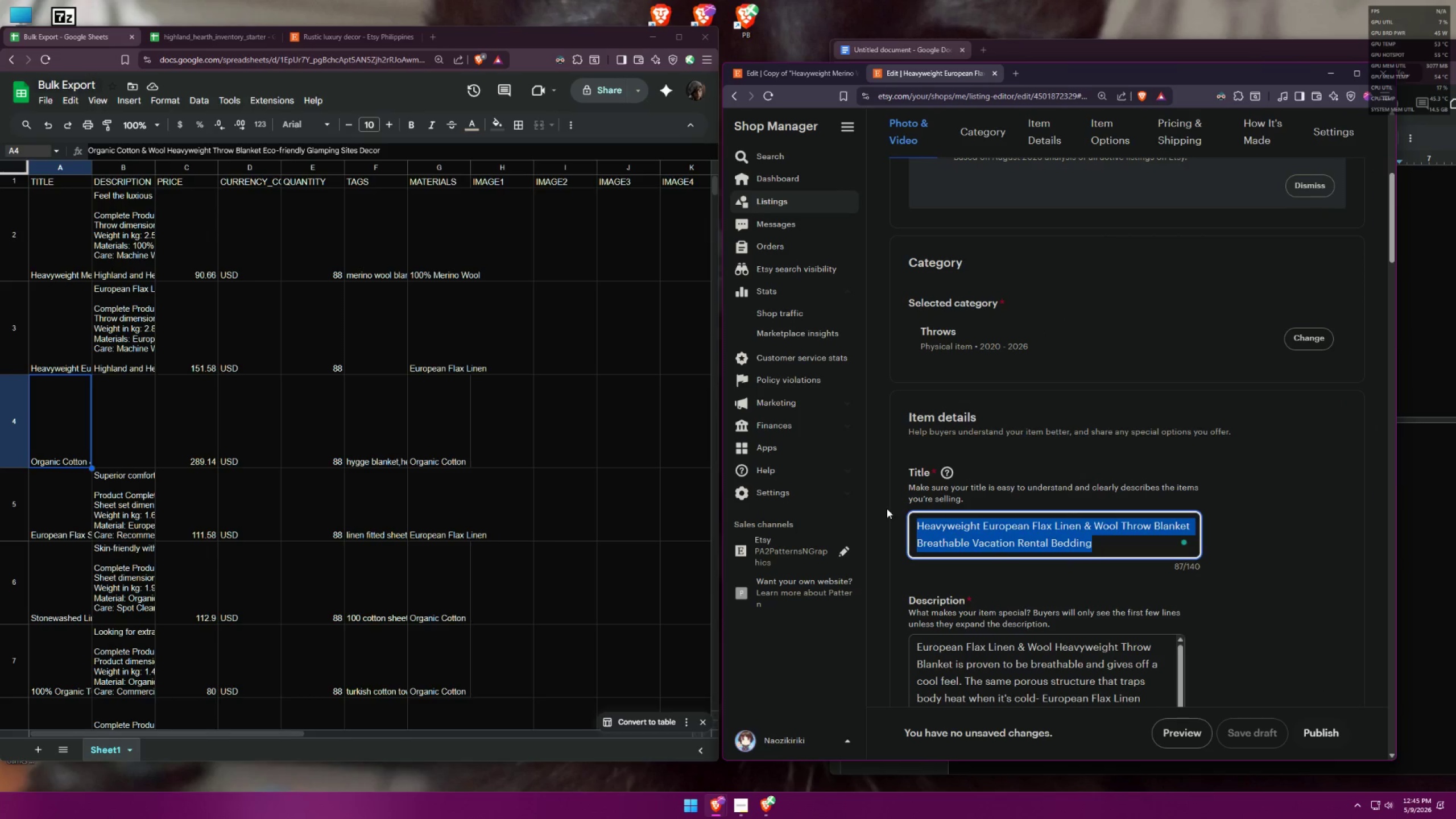 
key(Control+C)
 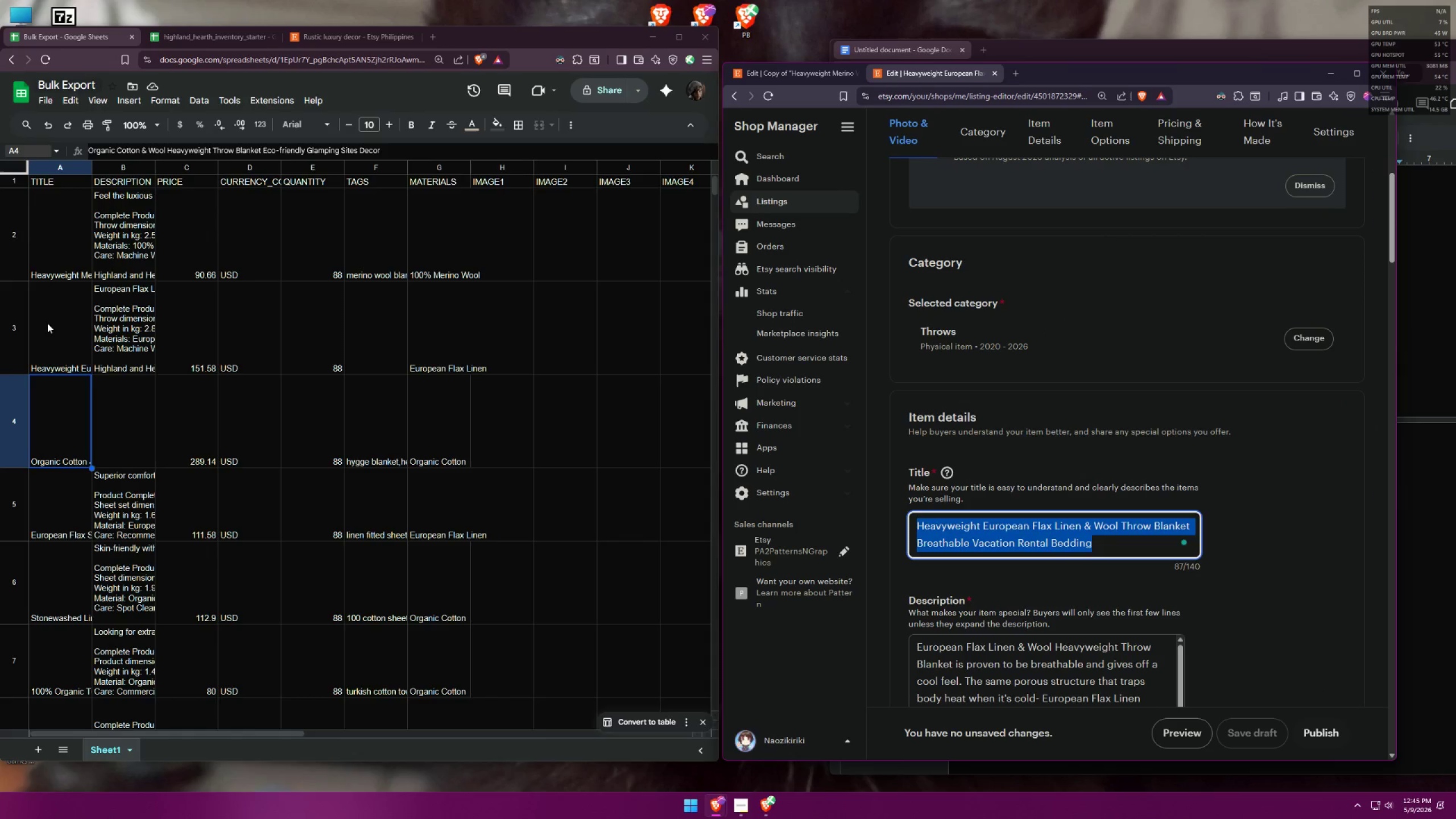 
double_click([46, 321])
 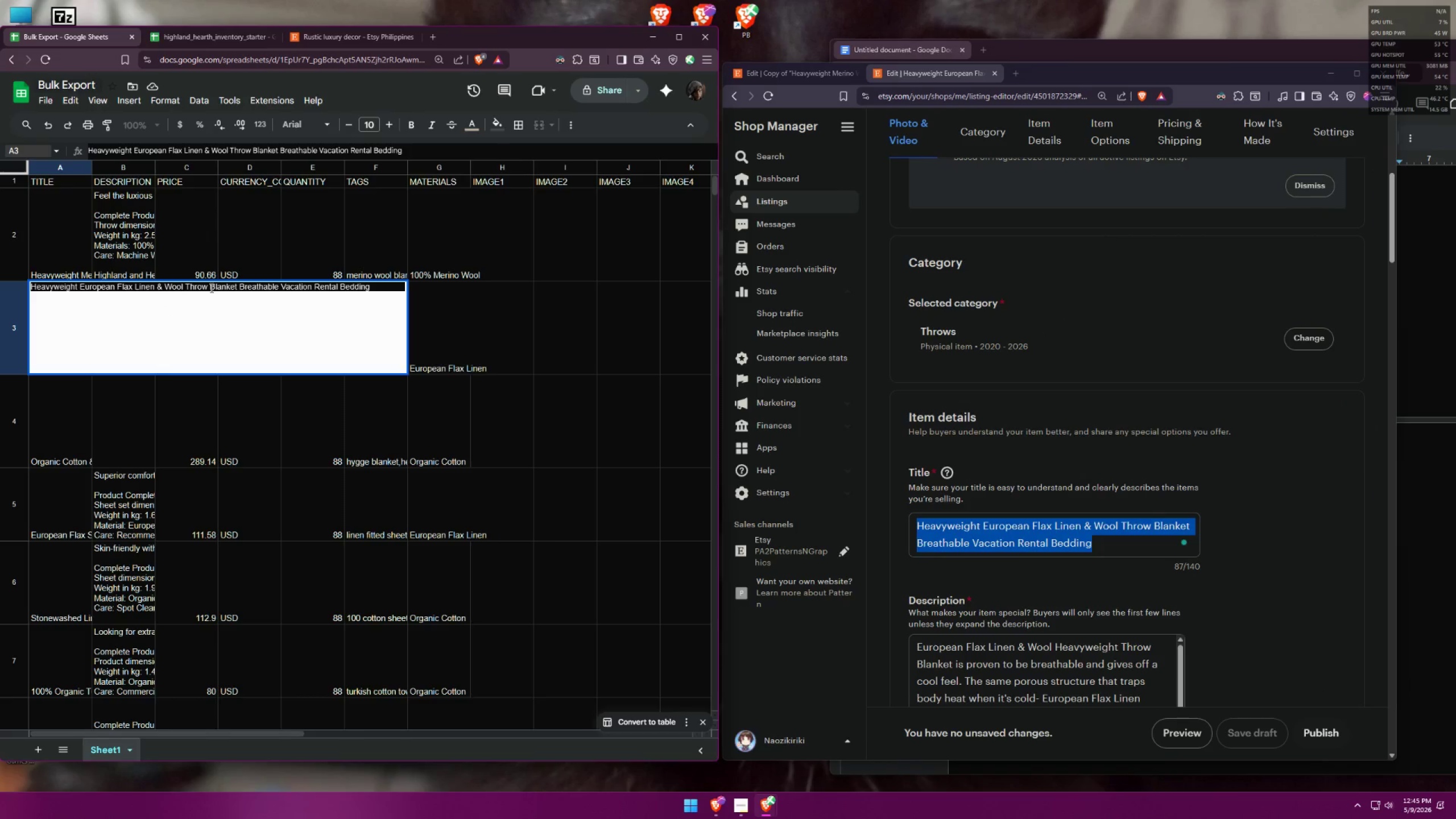 
double_click([210, 287])
 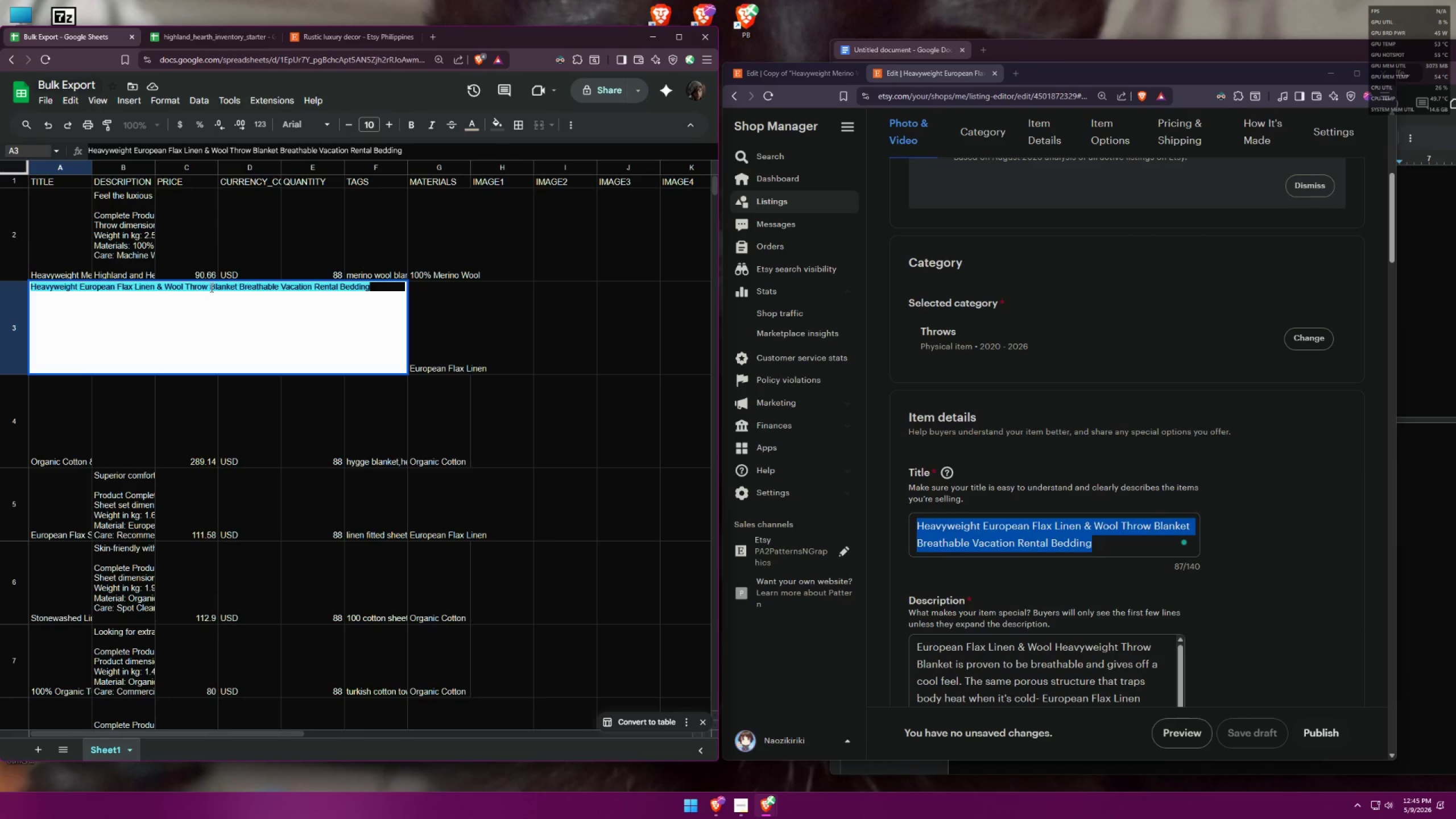 
key(Control+ControlLeft)
 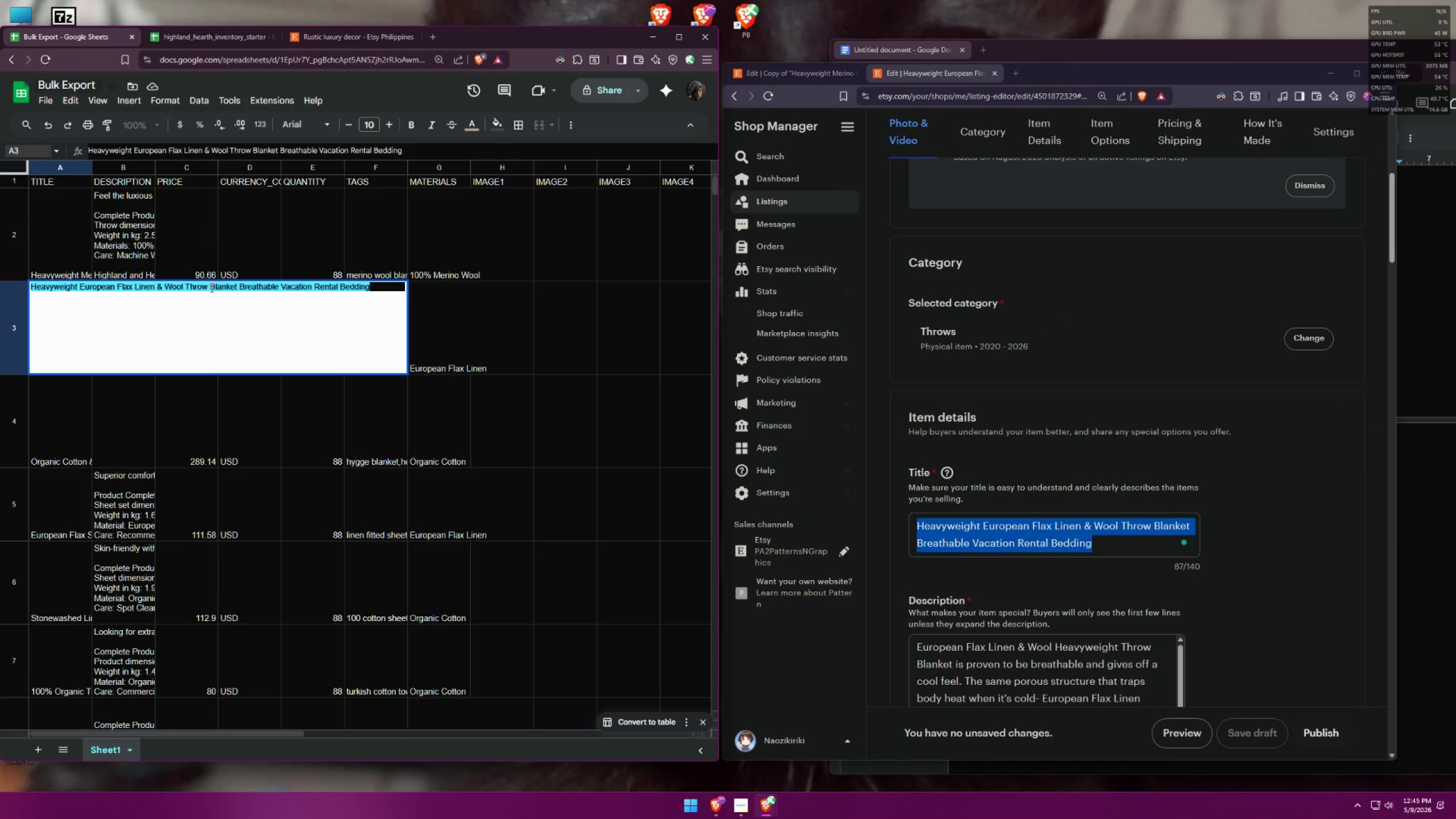 
key(Control+V)
 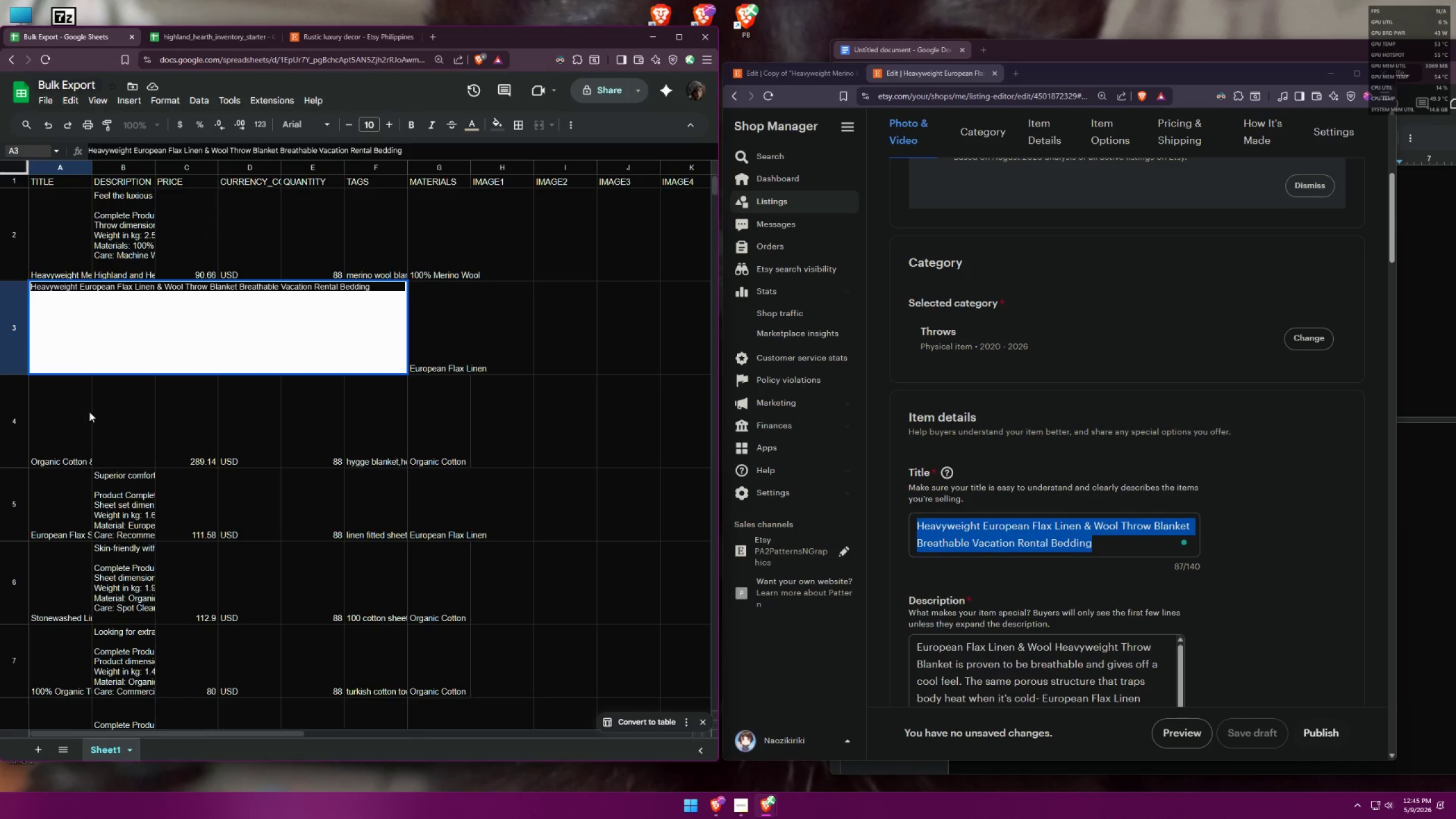 
double_click([63, 347])
 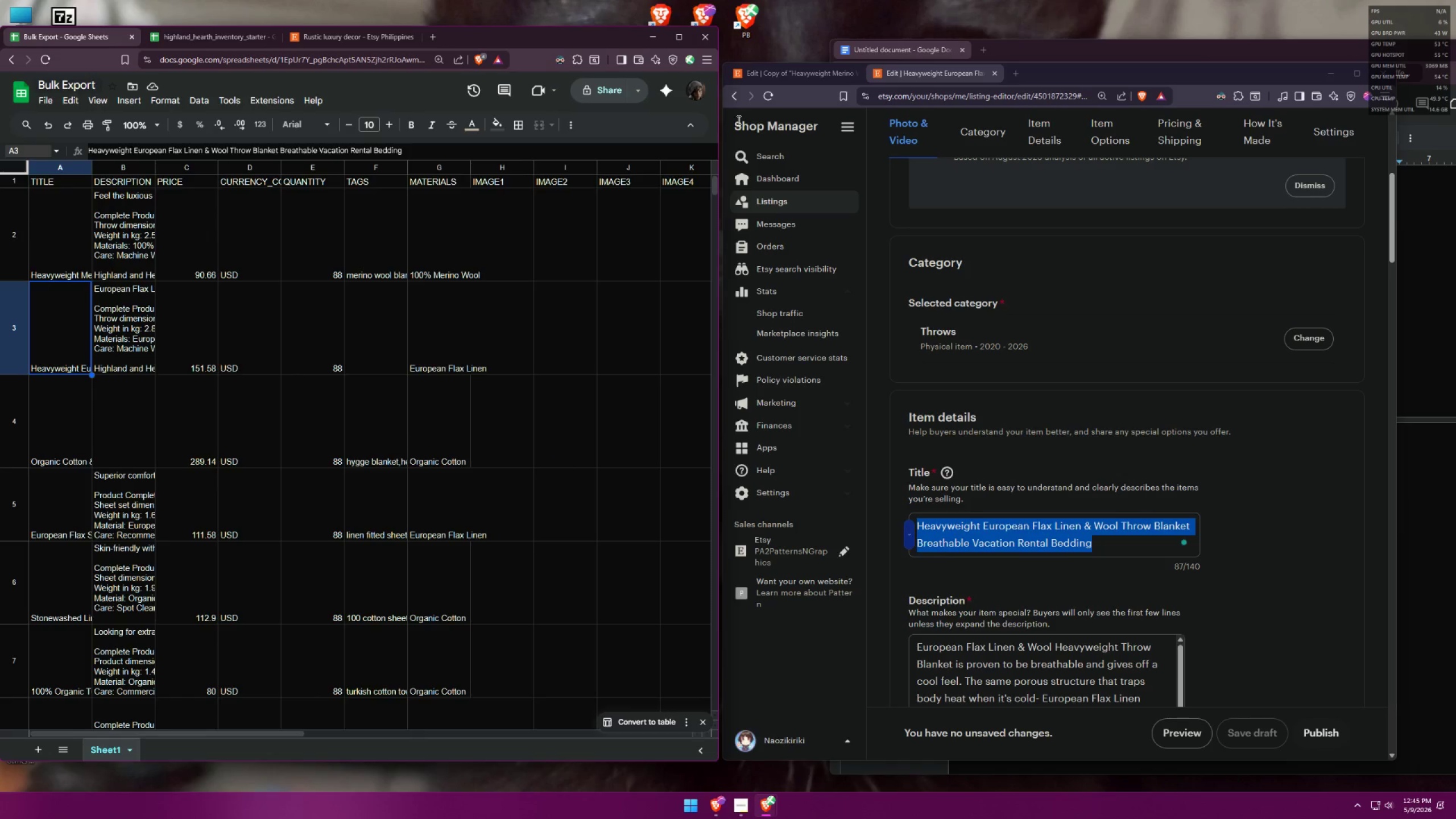 
left_click([734, 97])
 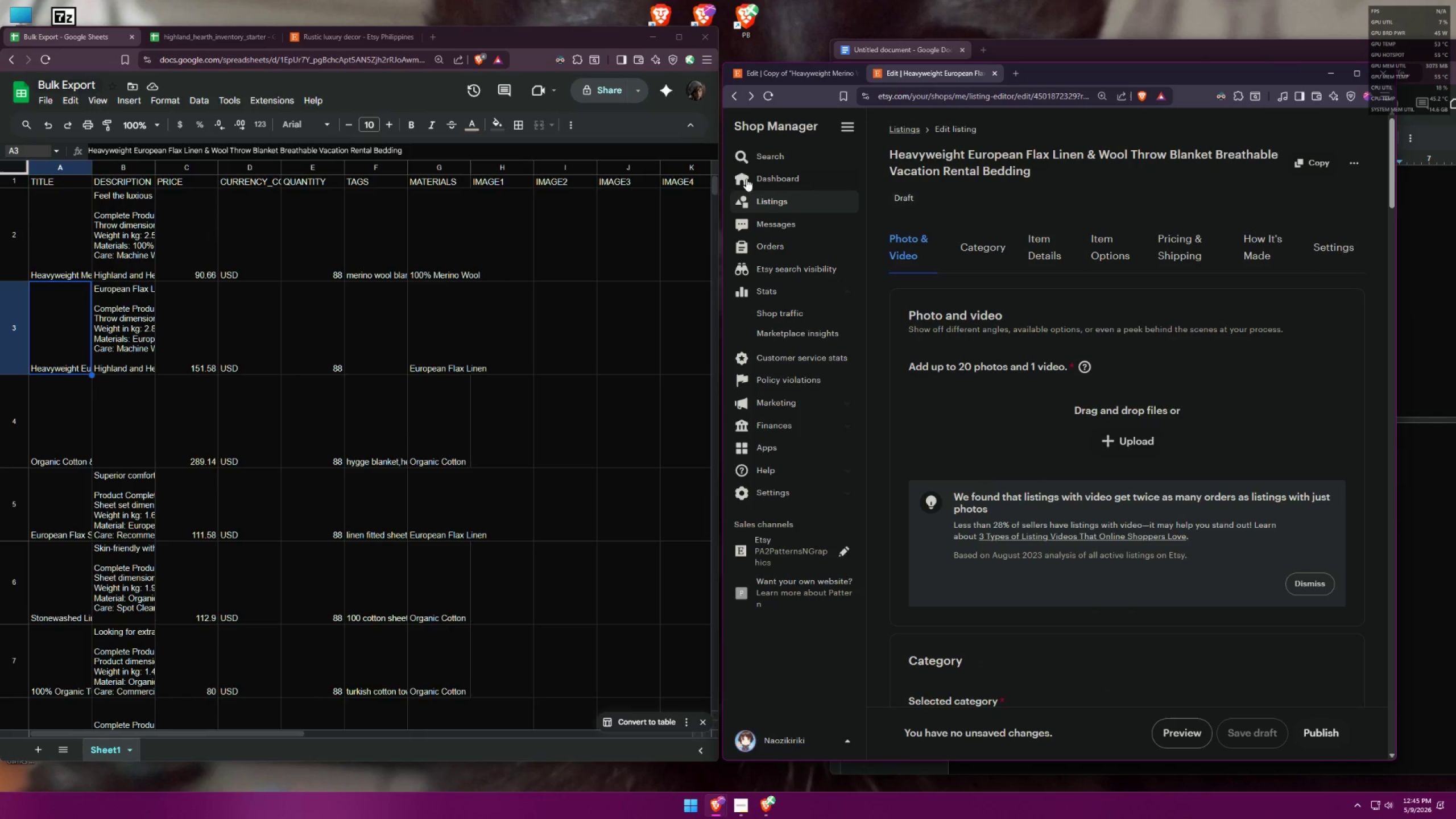 
left_click([735, 97])
 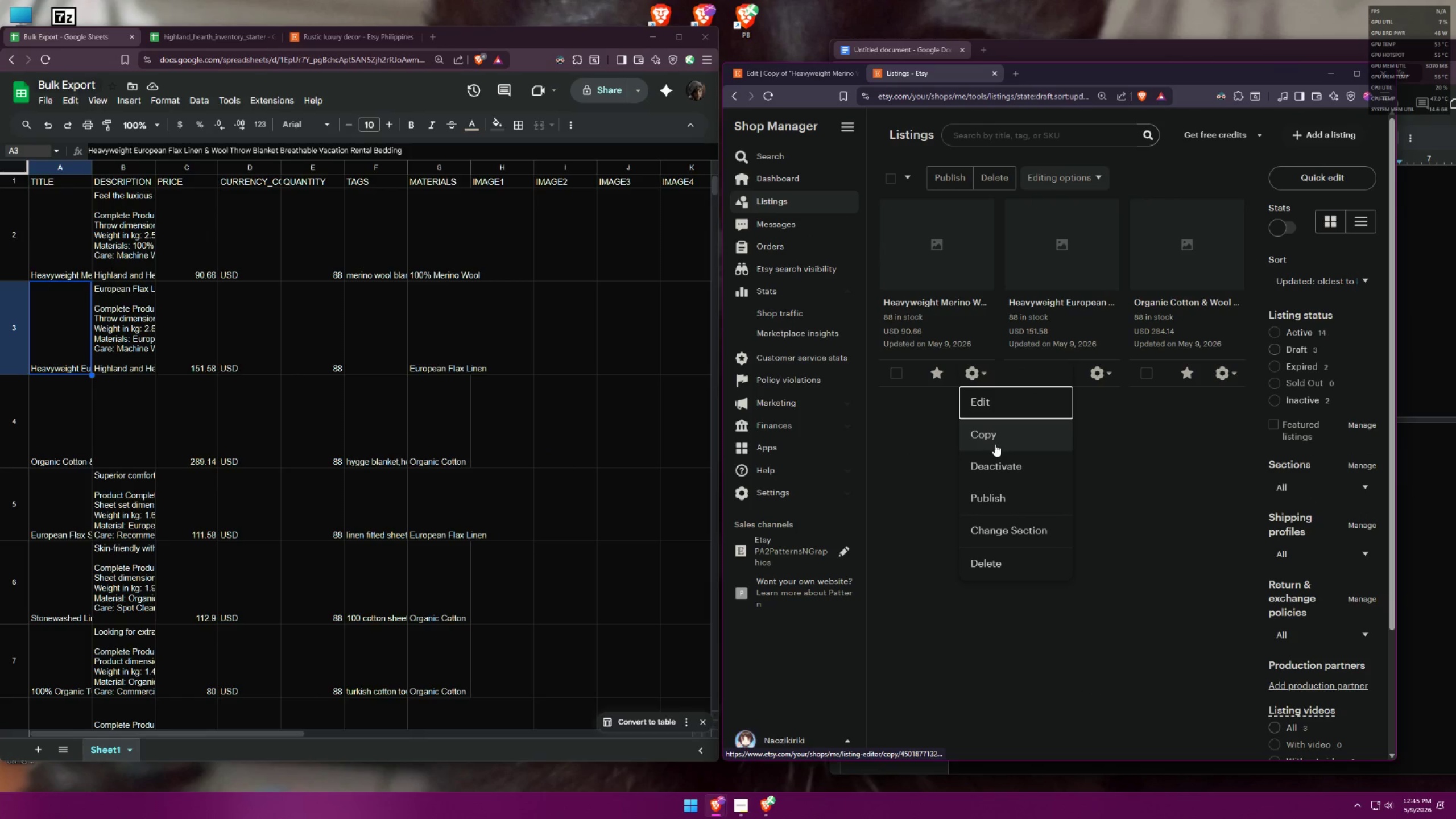 
middle_click([1006, 403])
 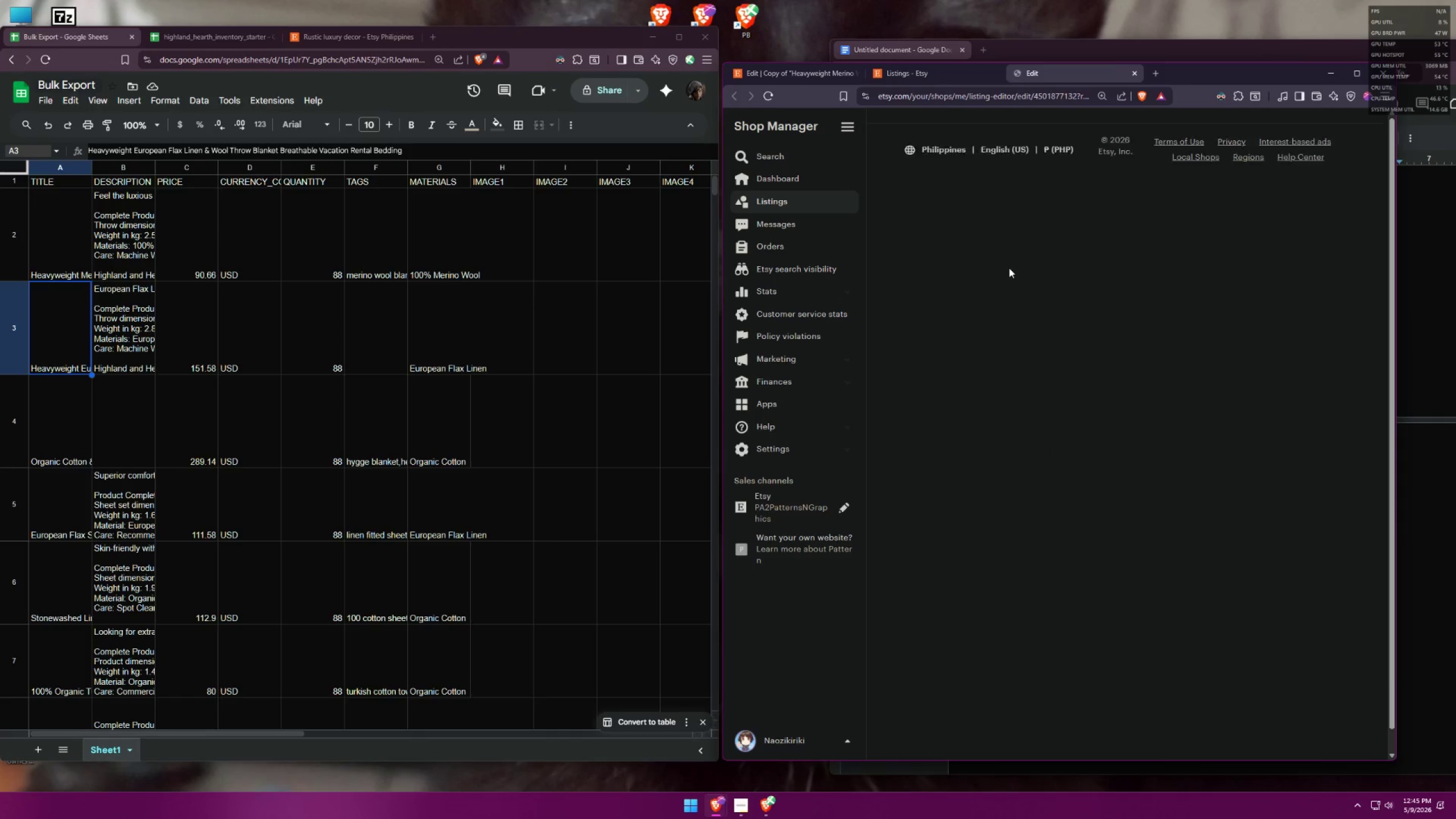 
scroll: coordinate [1061, 339], scroll_direction: down, amount: 8.0
 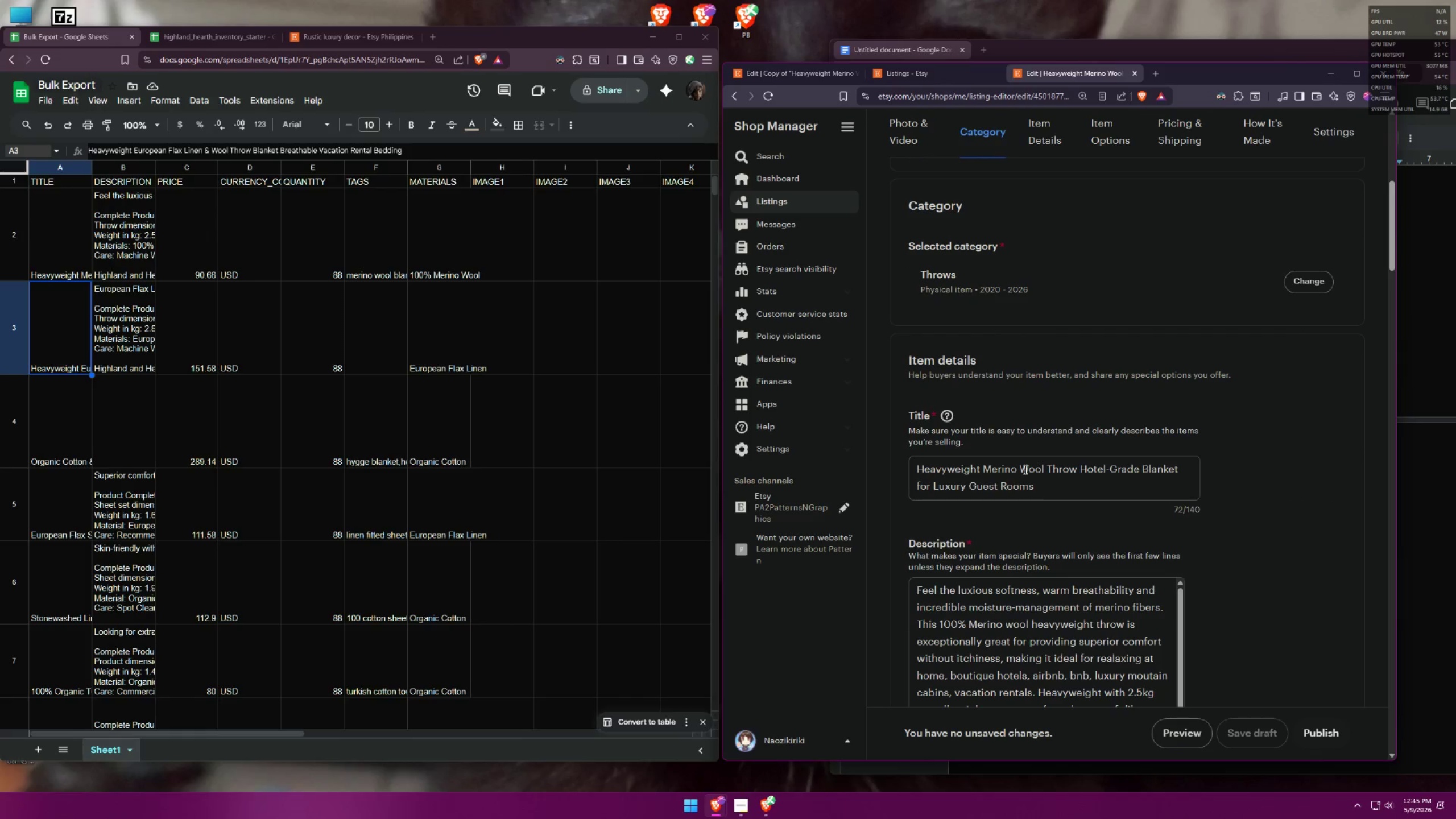 
left_click_drag(start_coordinate=[1049, 489], to_coordinate=[848, 453])
 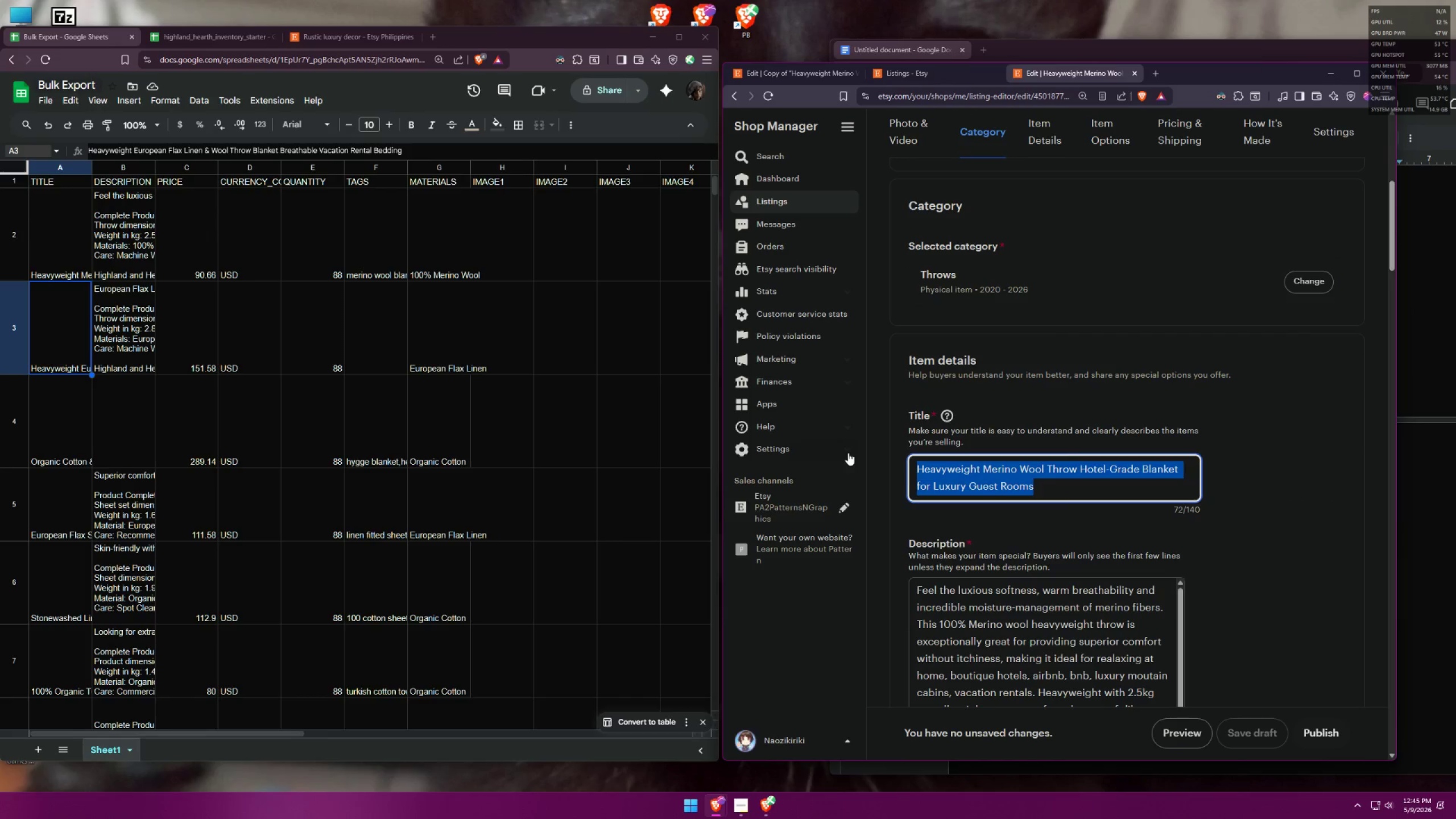 
key(Control+C)
 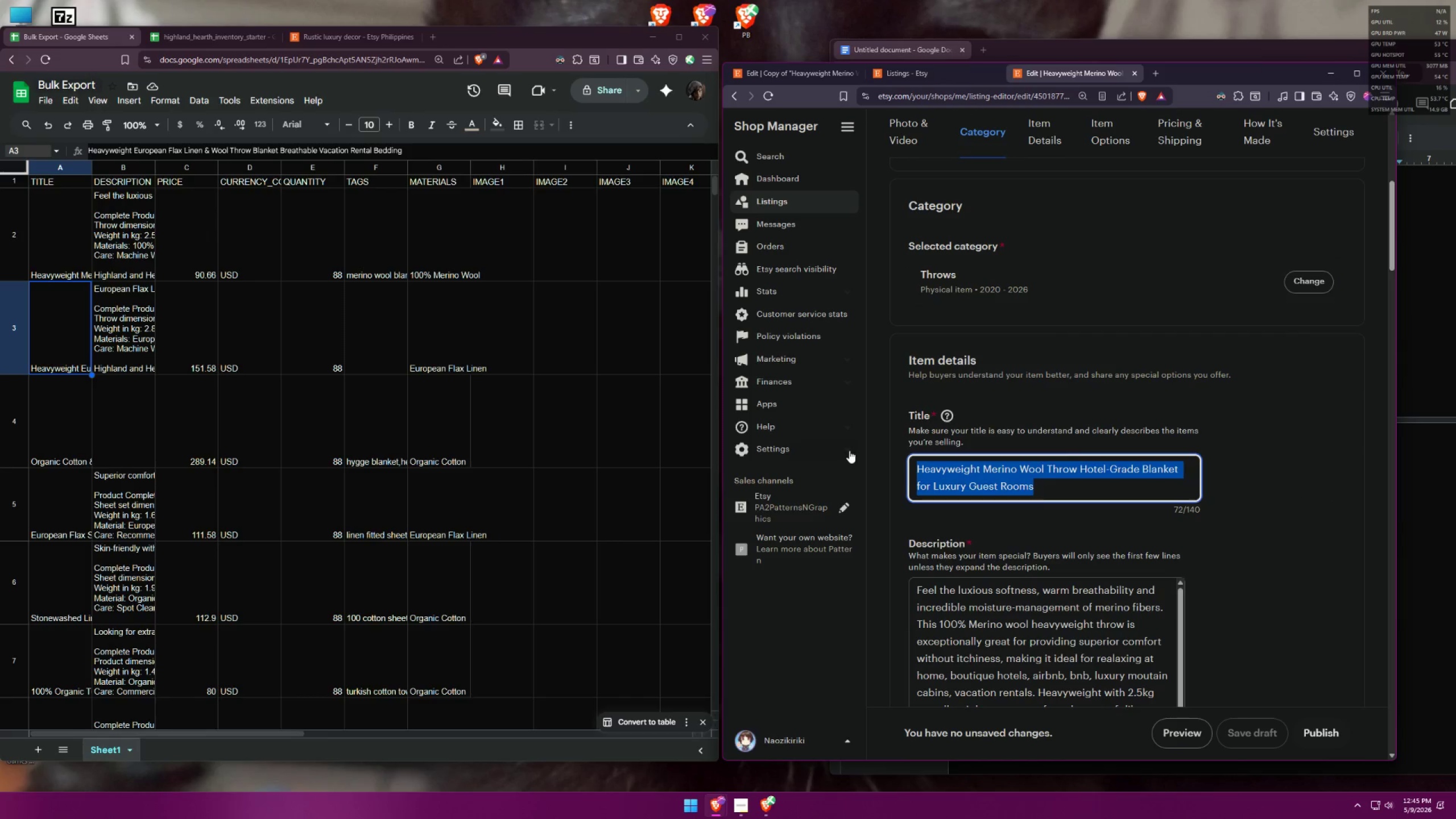 
key(Control+C)
 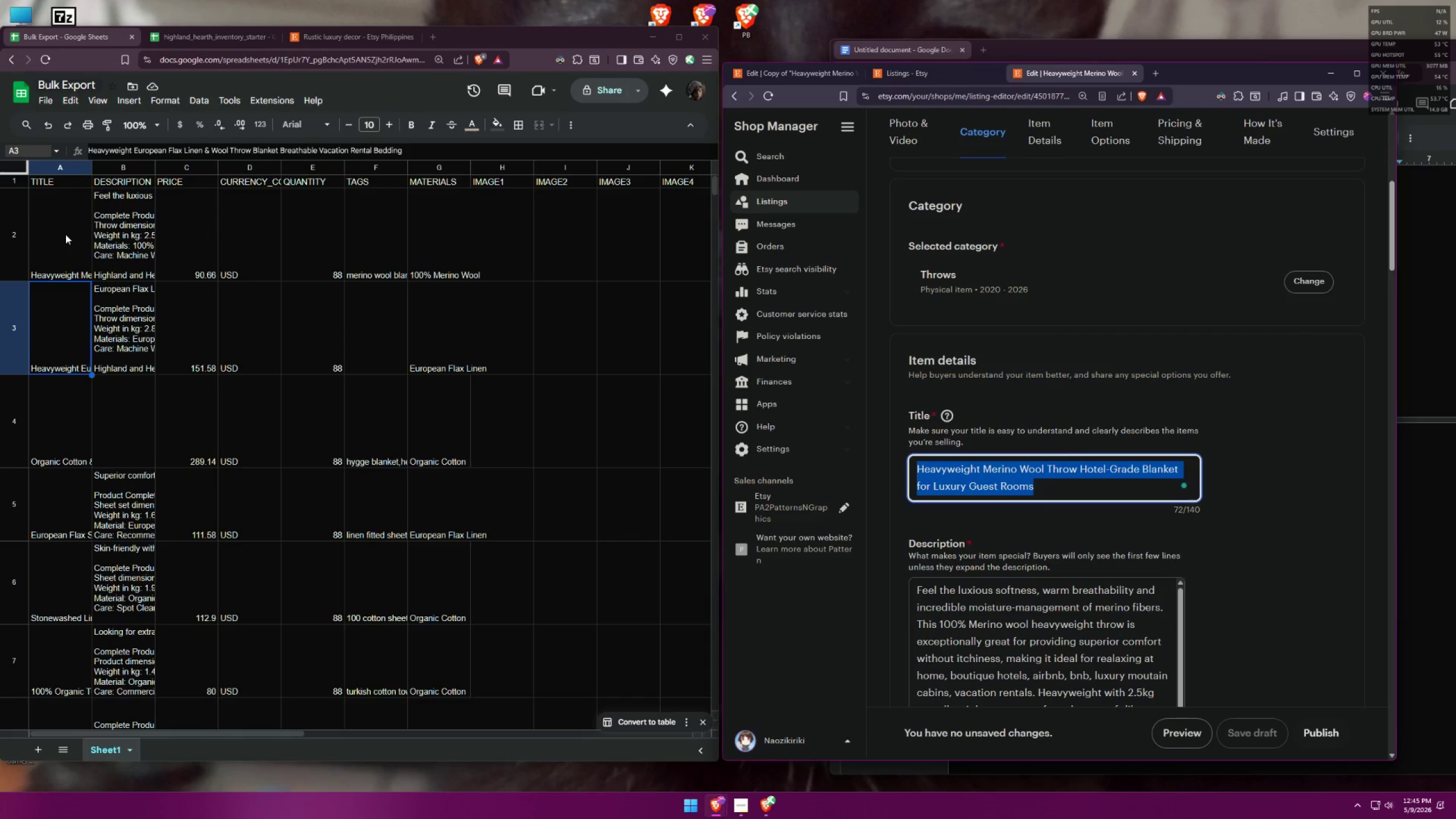 
double_click([65, 233])
 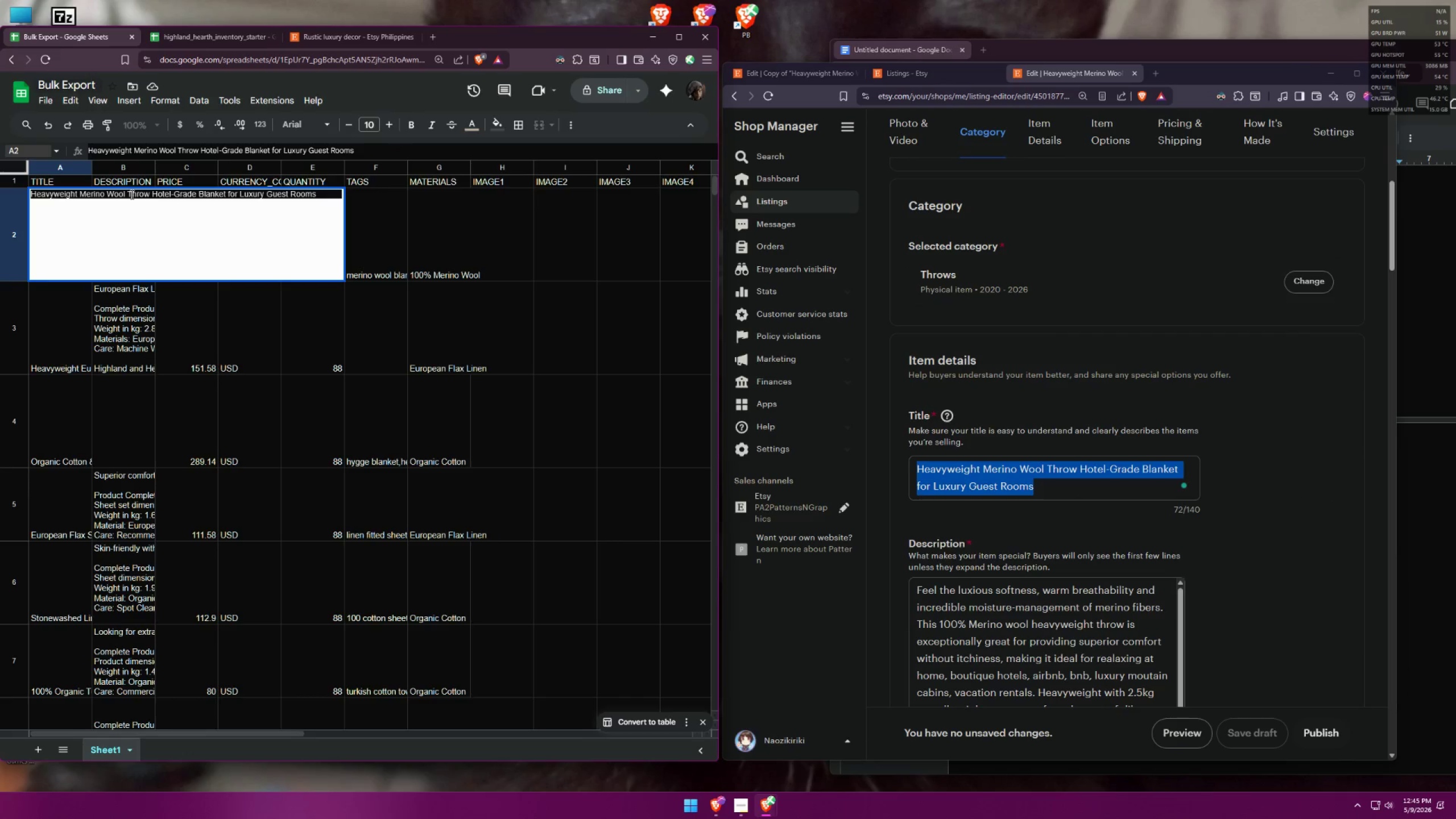 
double_click([131, 195])
 